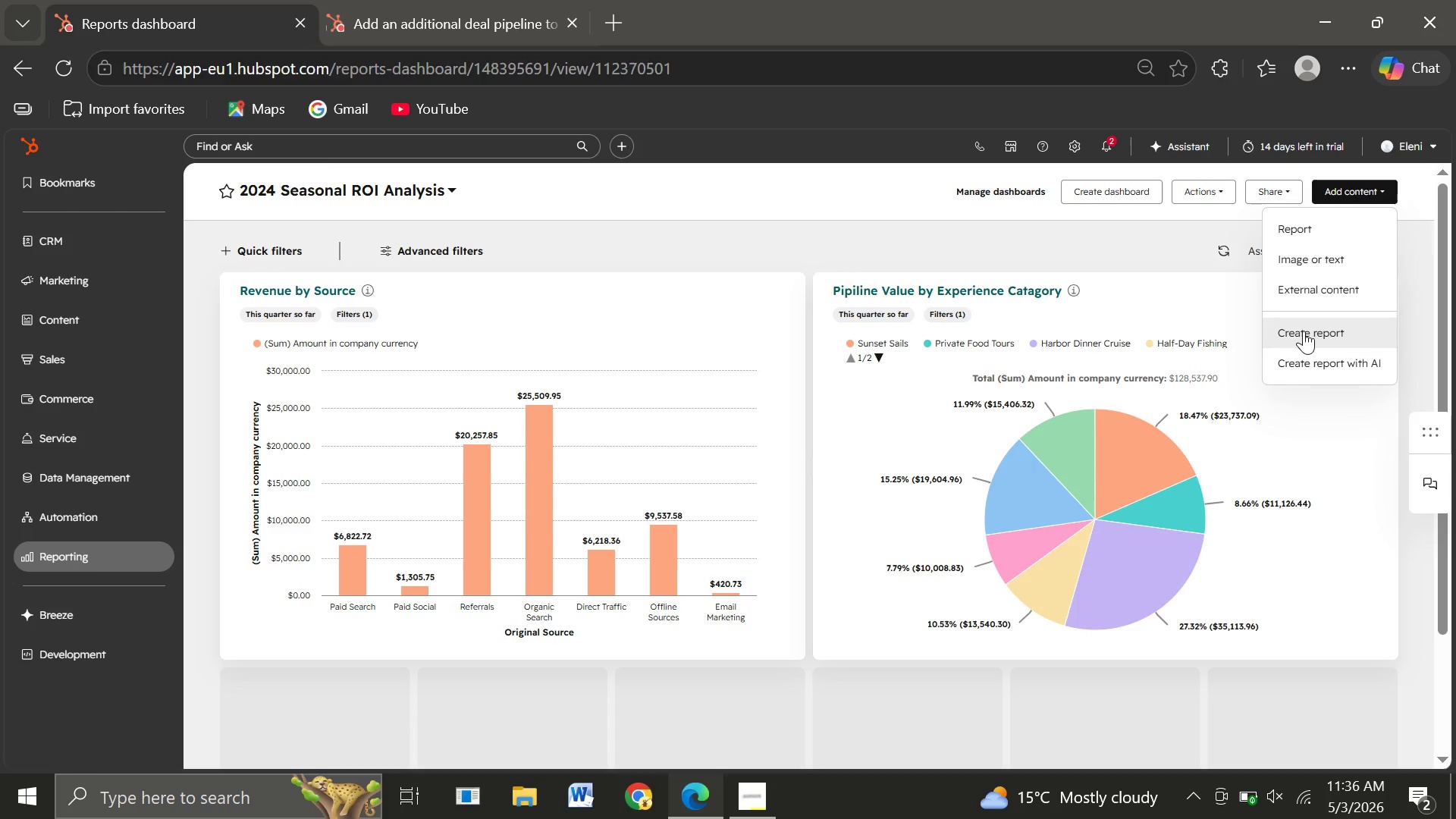 
left_click([1304, 331])
 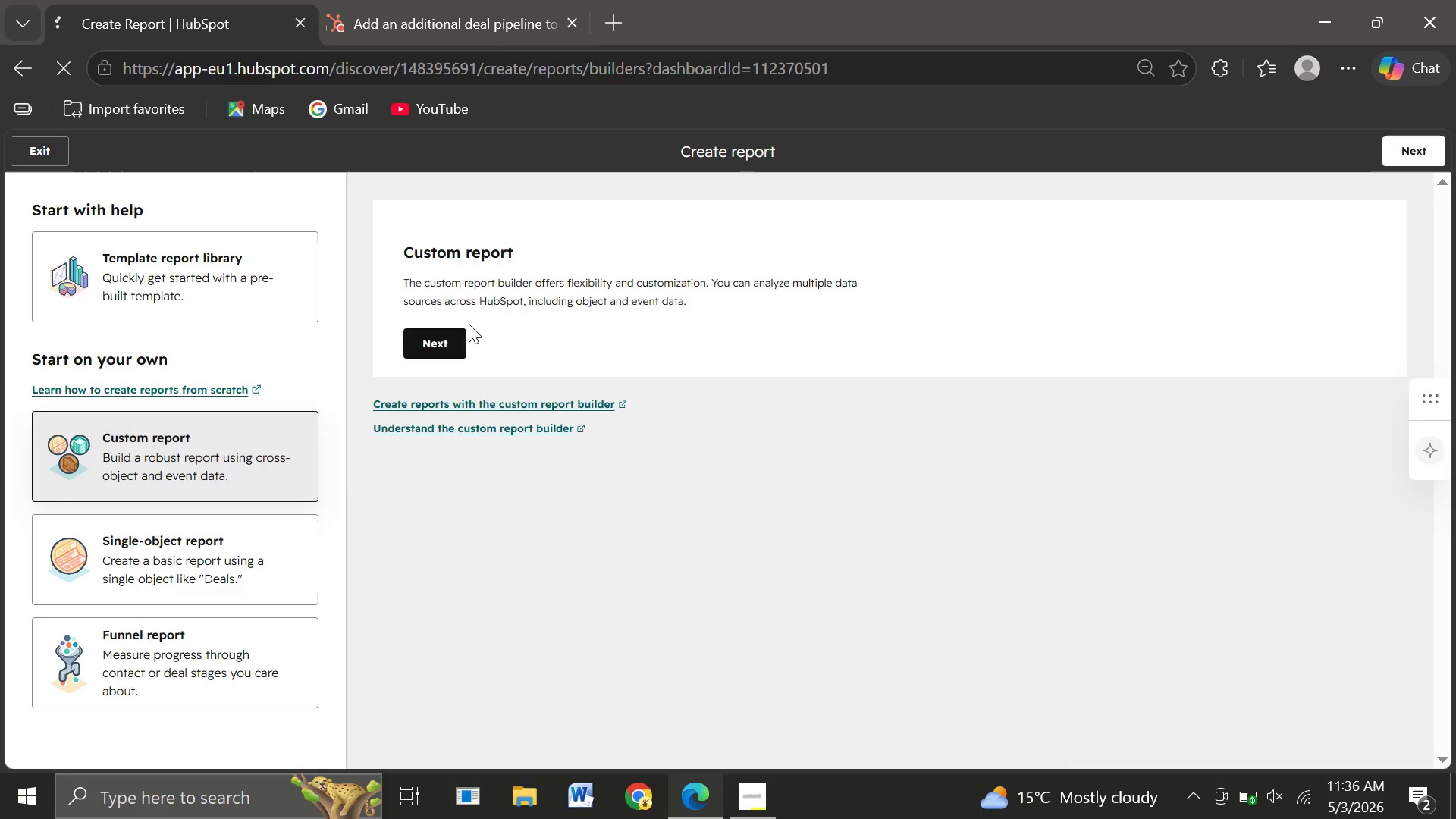 
wait(6.33)
 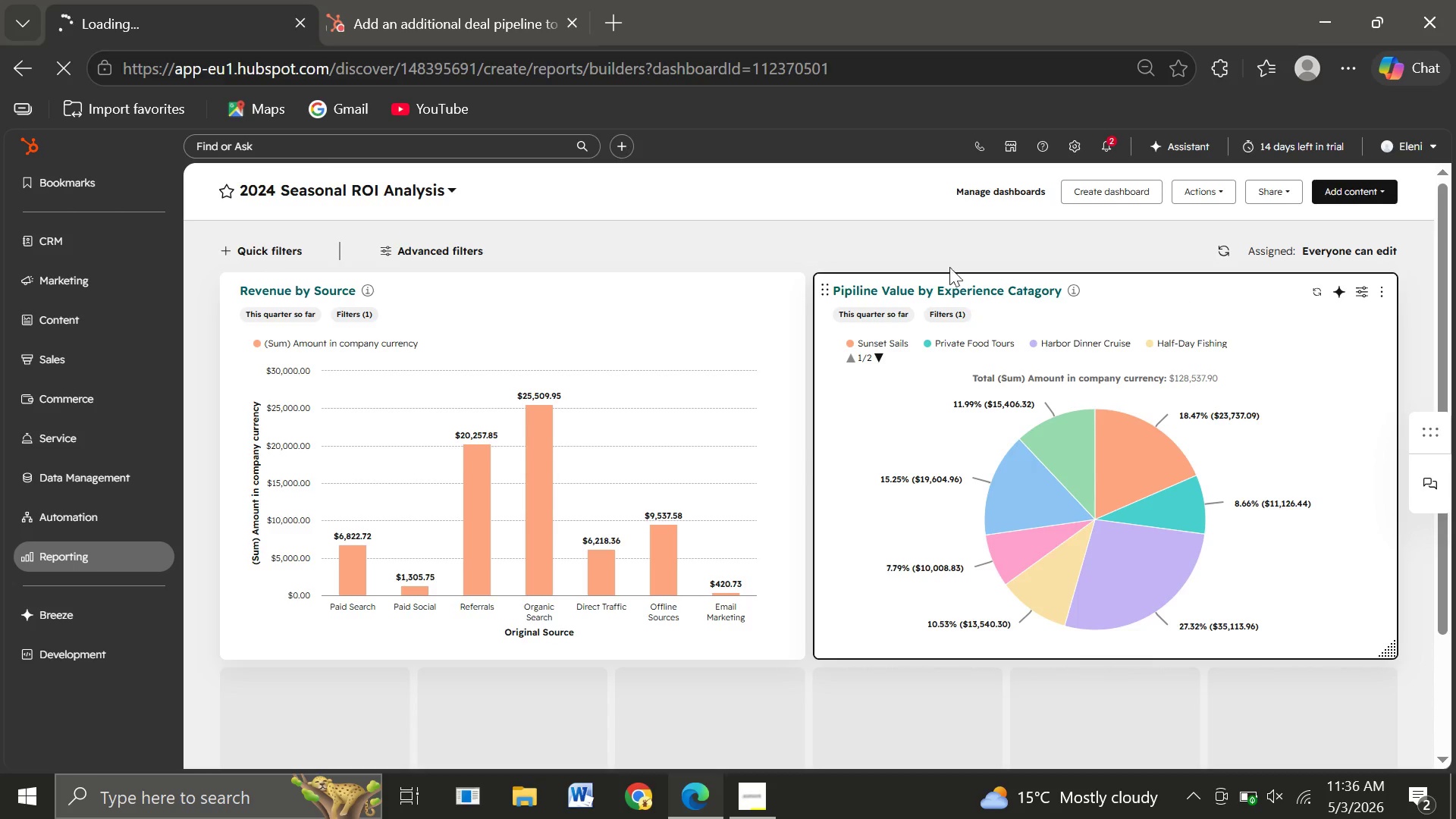 
left_click([208, 573])
 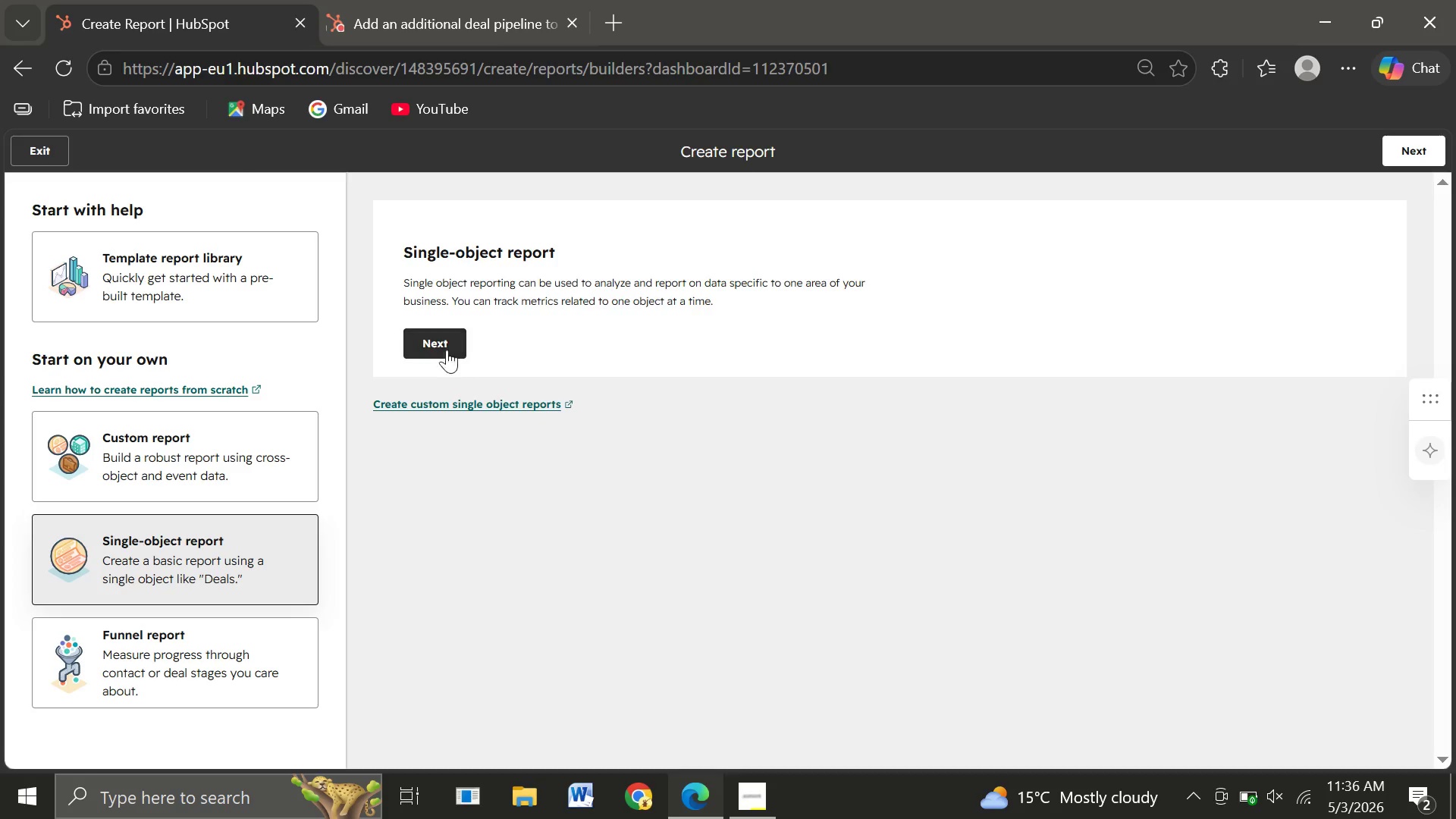 
left_click([446, 346])
 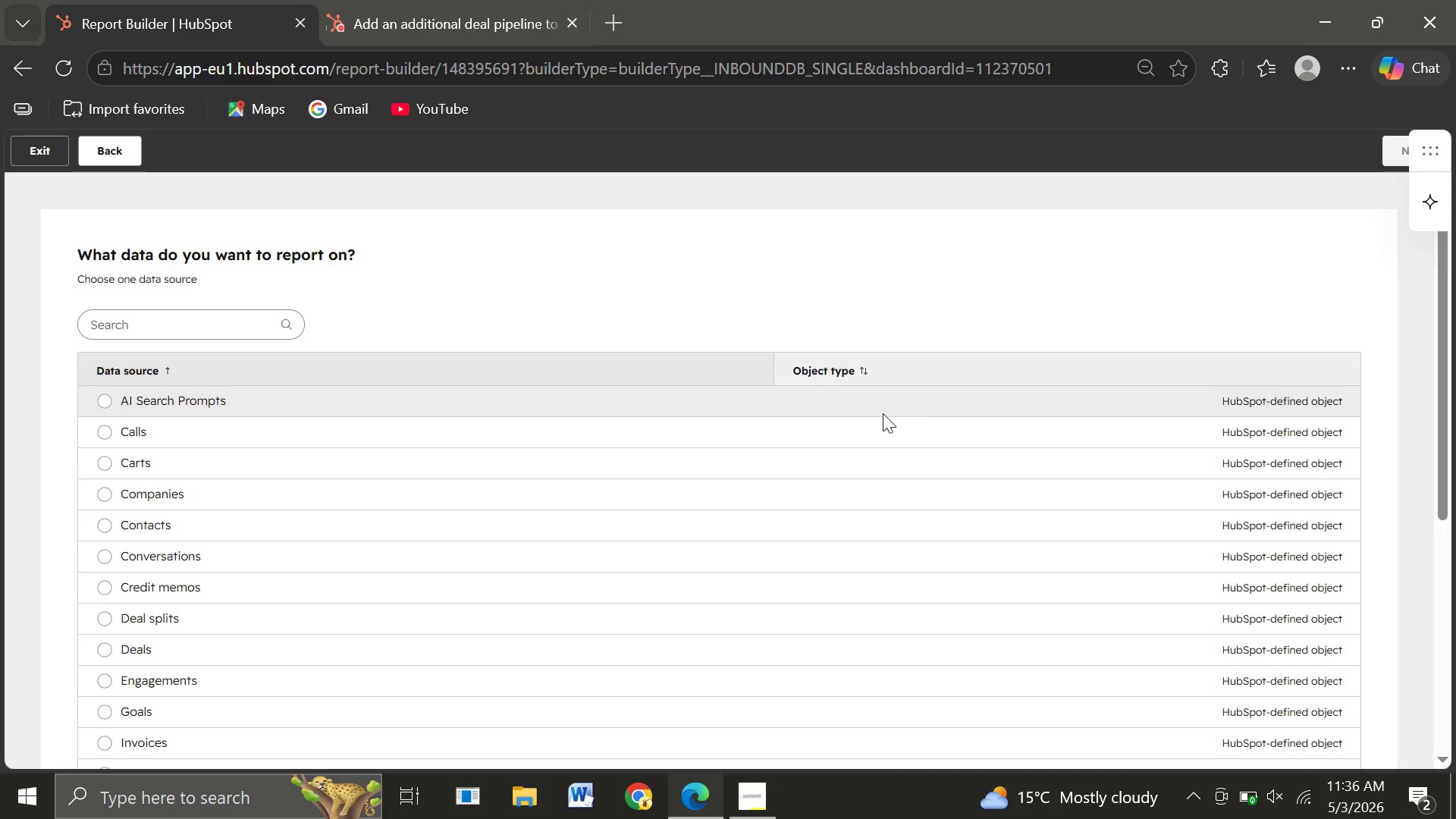 
wait(13.27)
 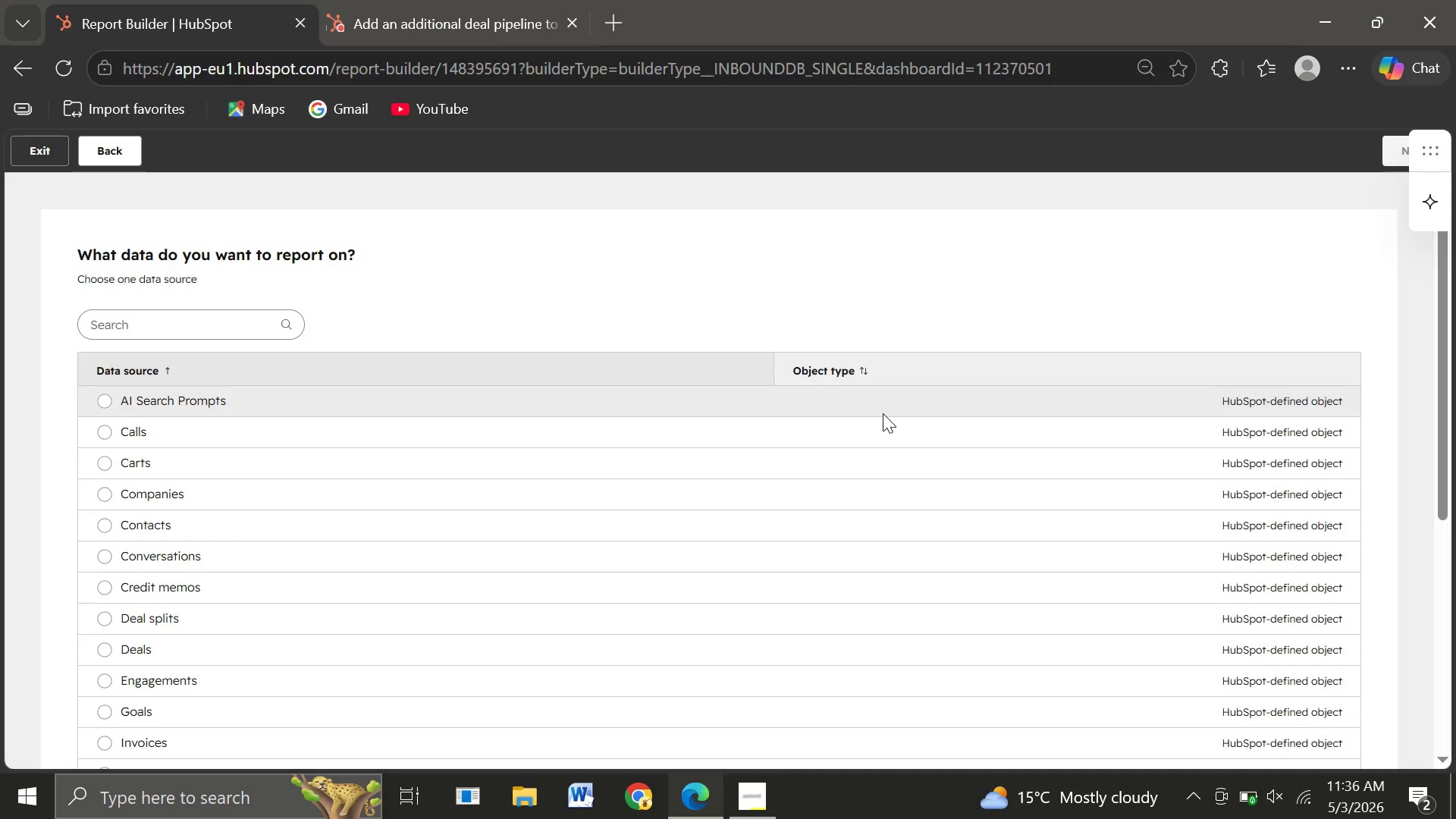 
left_click([112, 648])
 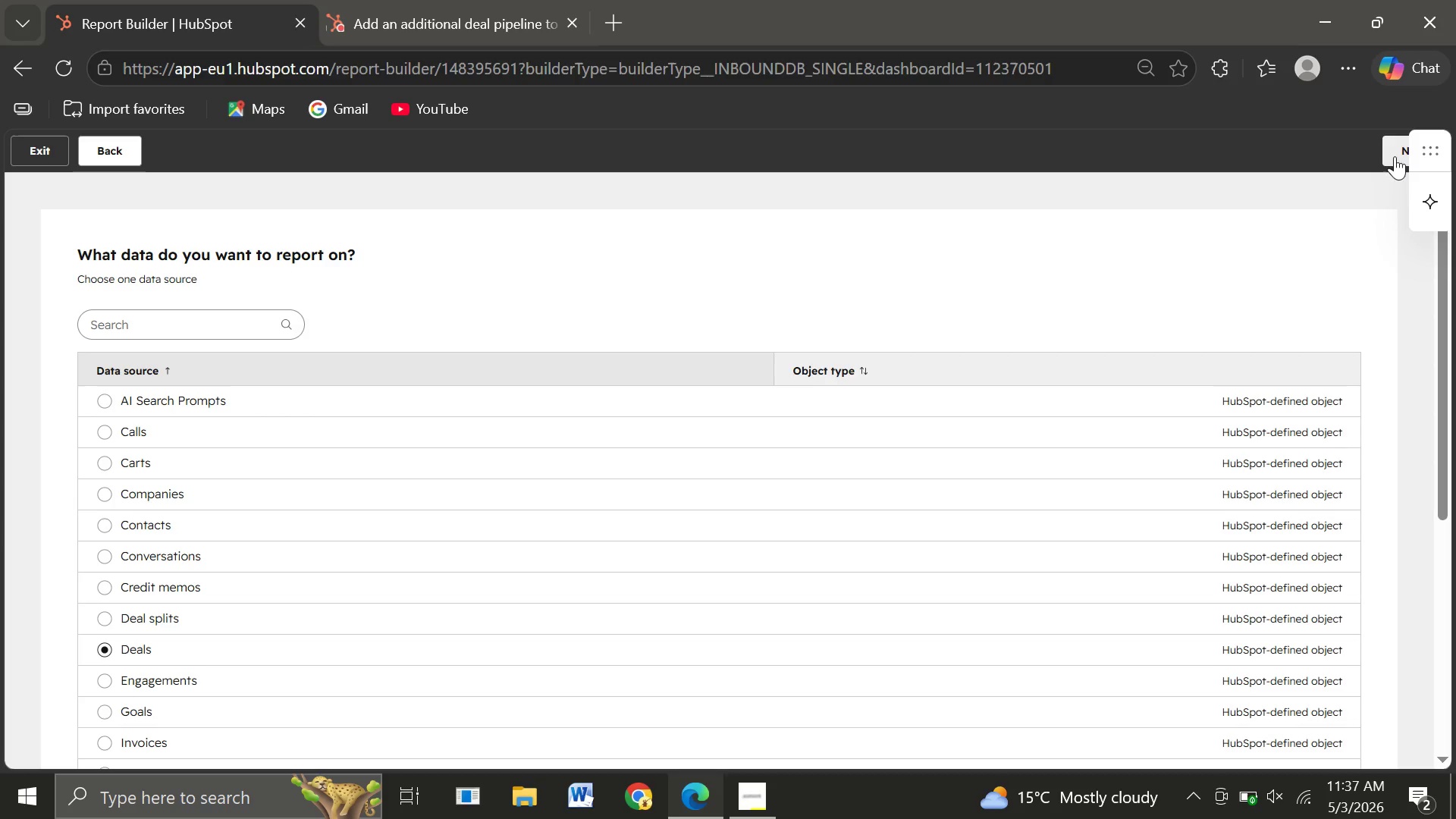 
left_click([1392, 156])
 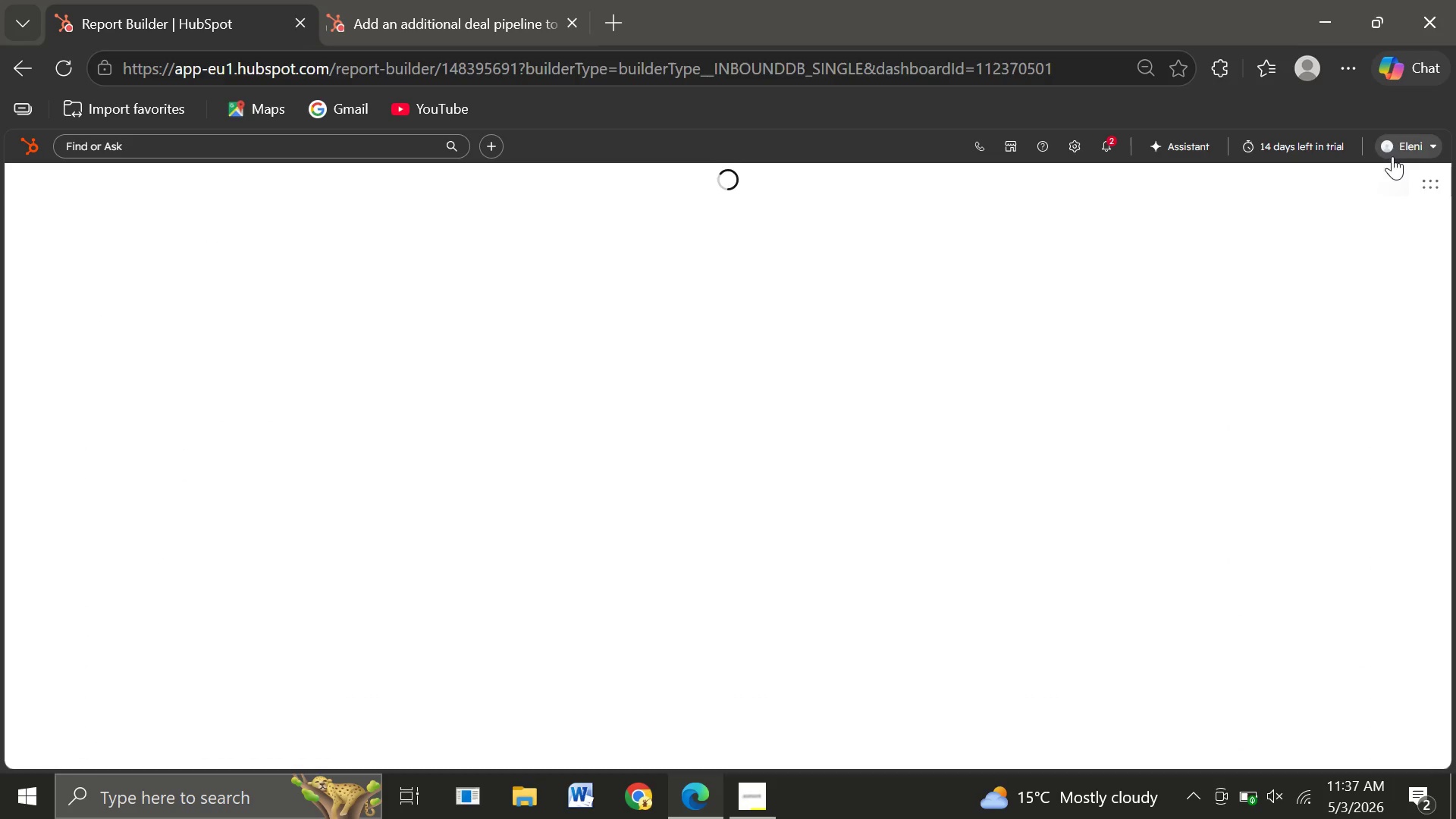 
mouse_move([895, 350])
 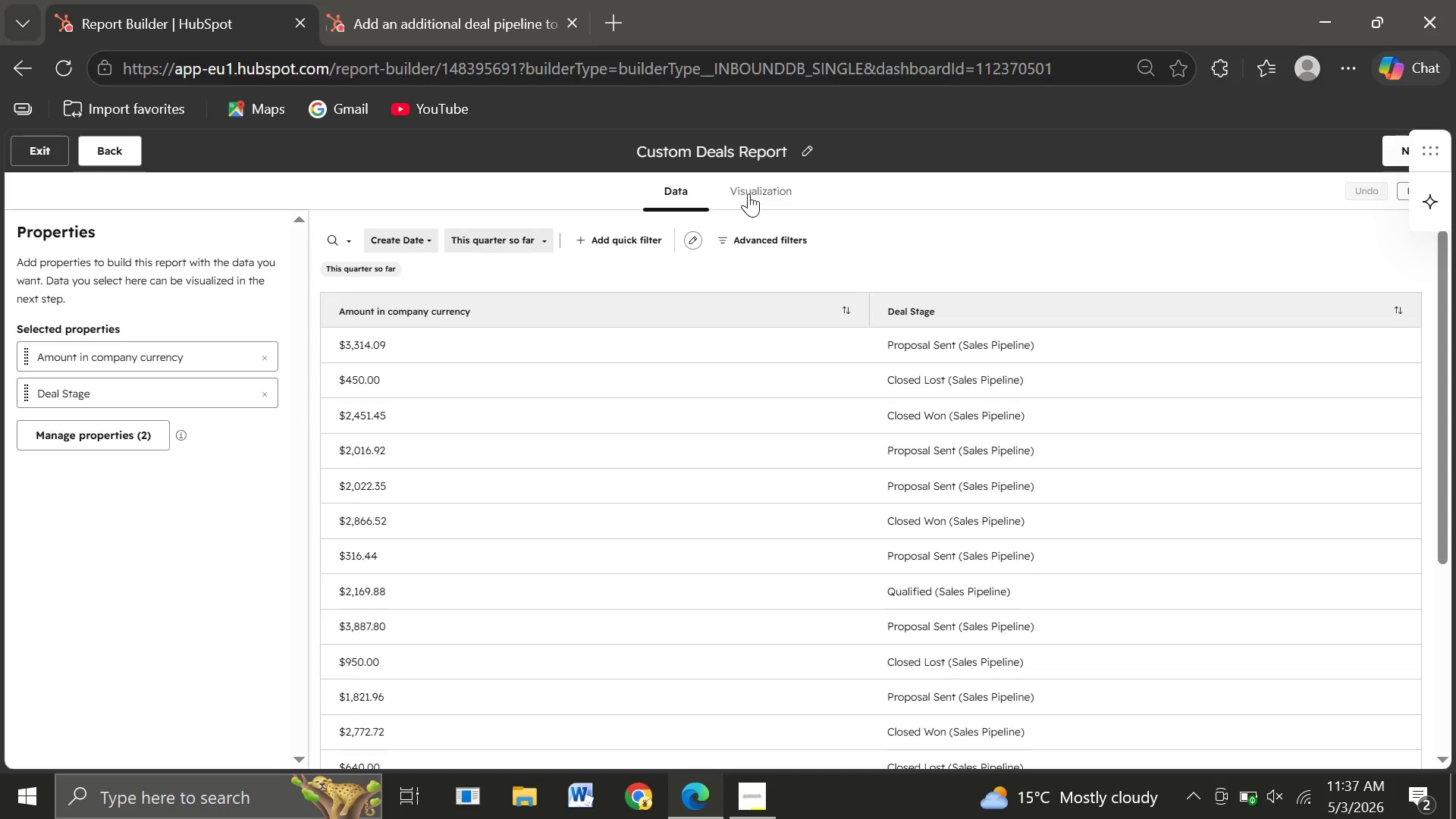 
left_click([748, 192])
 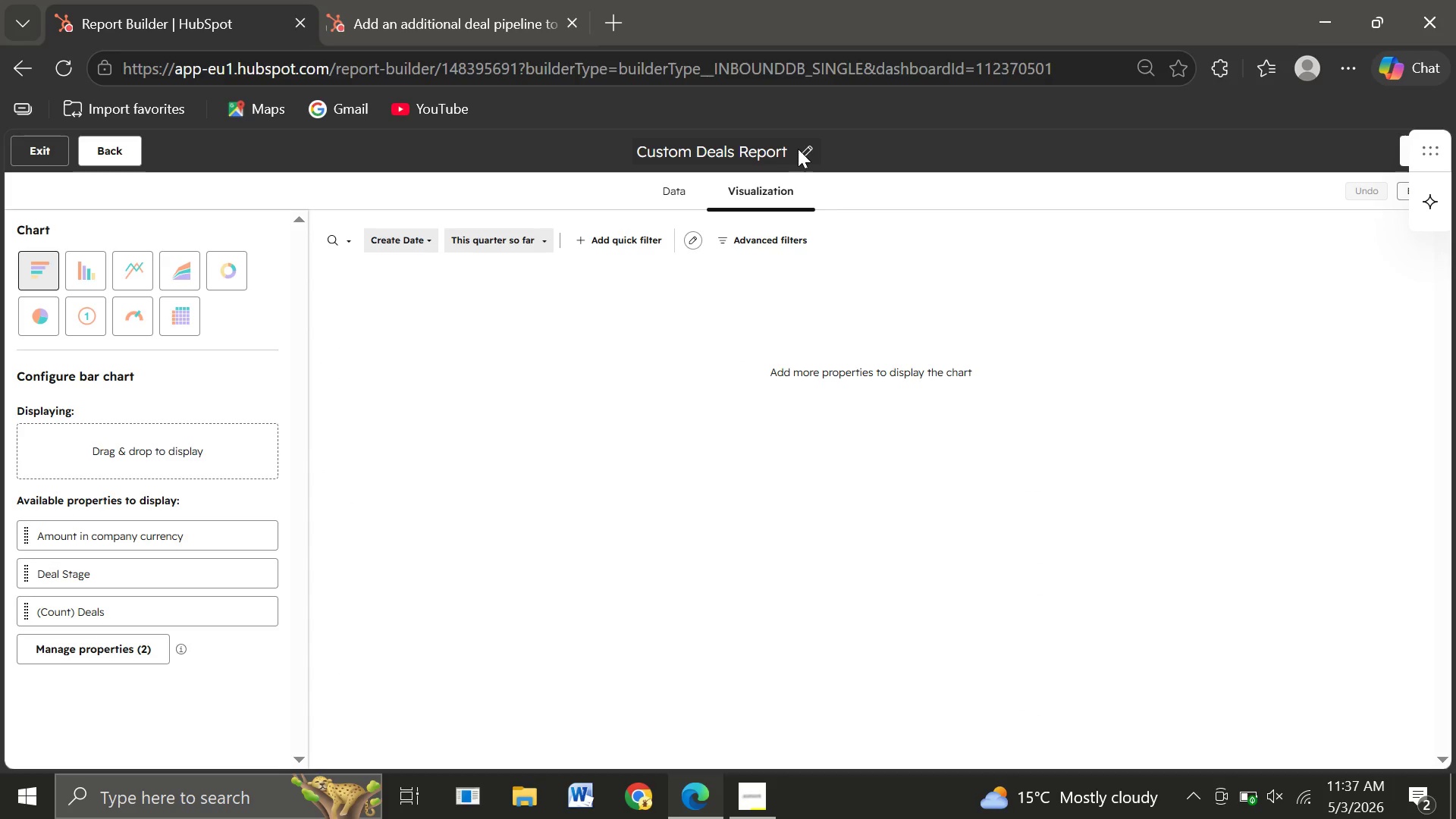 
left_click([803, 149])
 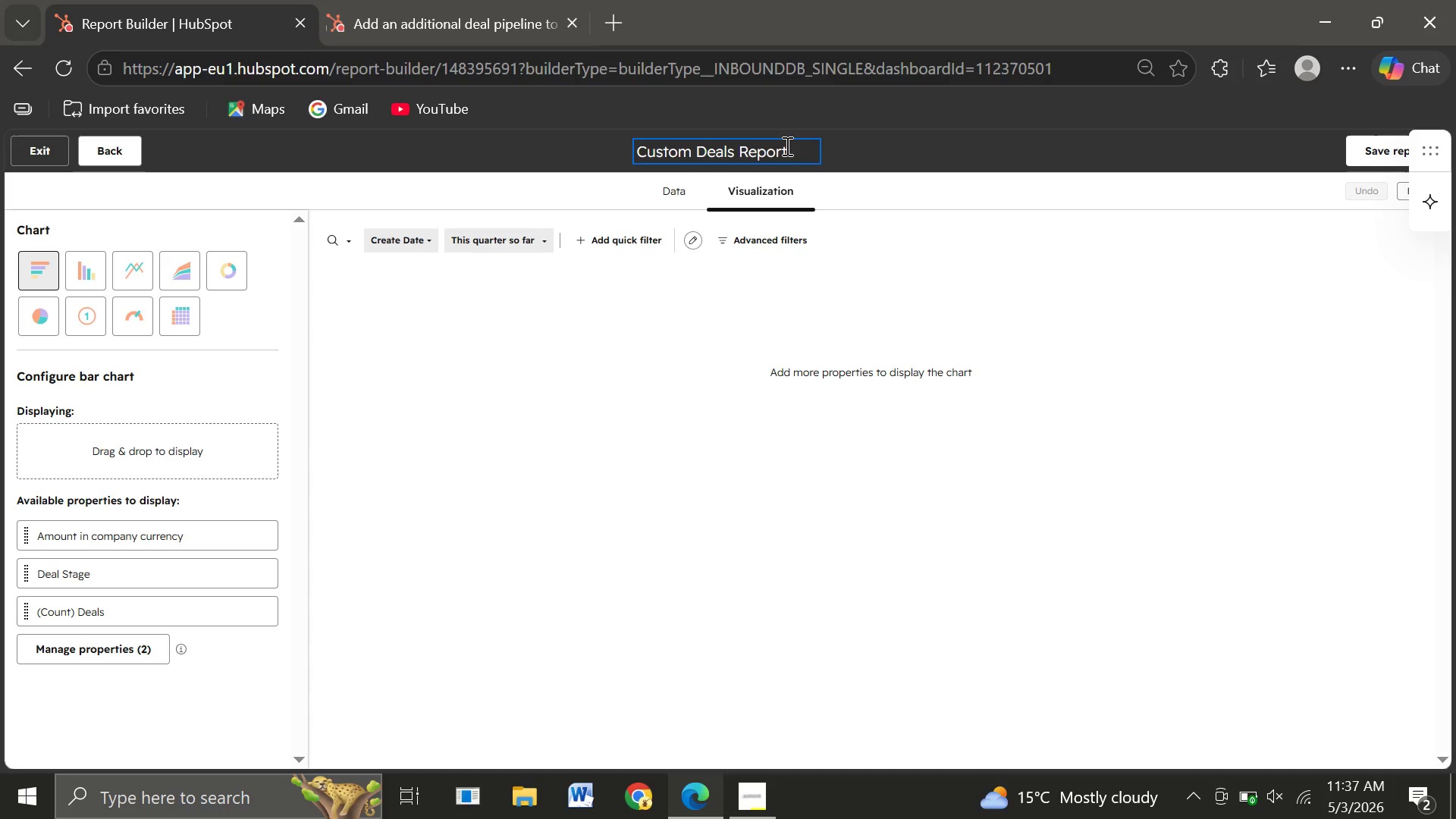 
left_click_drag(start_coordinate=[786, 146], to_coordinate=[635, 146])
 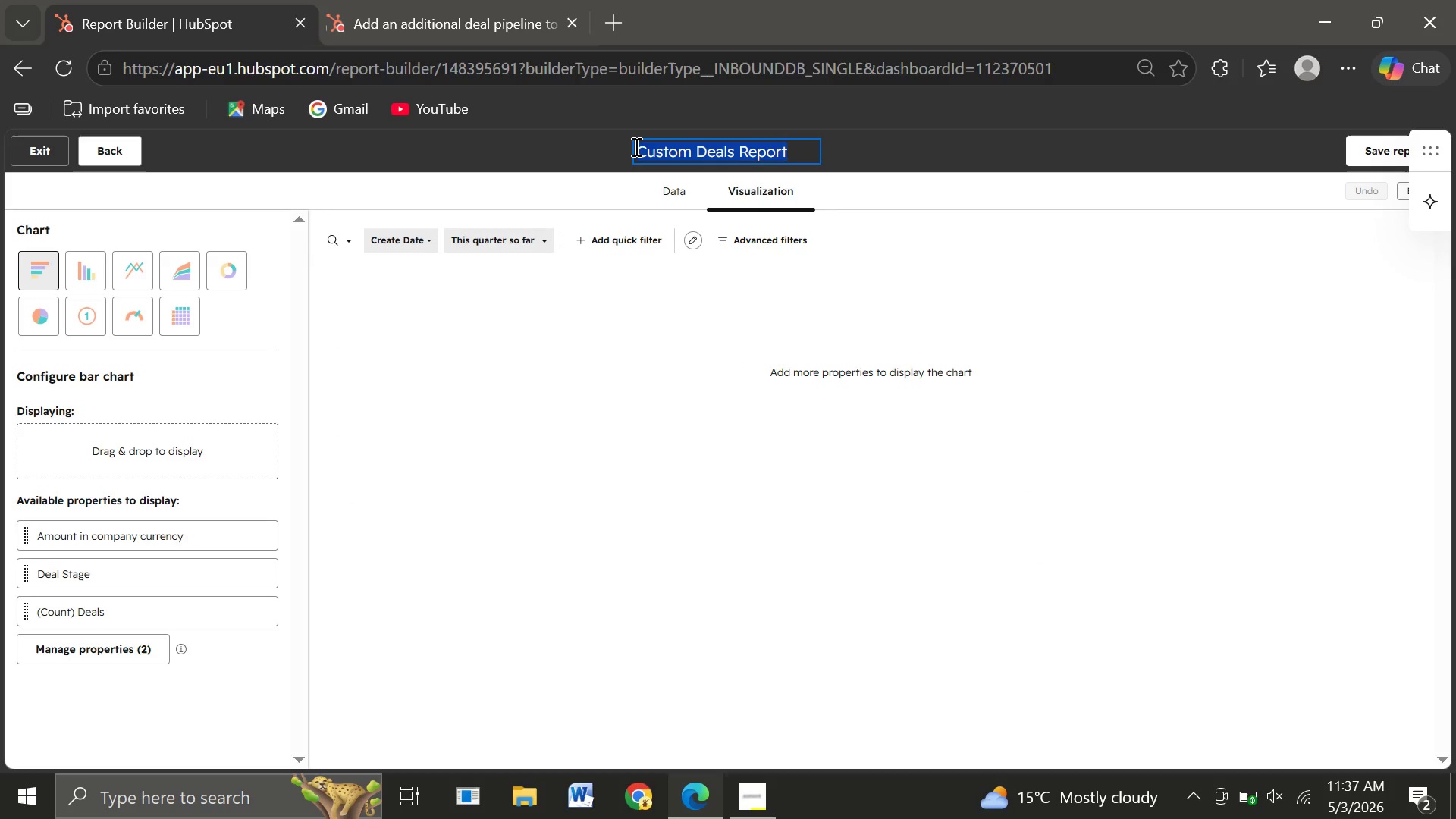 
type(Closed Won vs Closed Lost)
 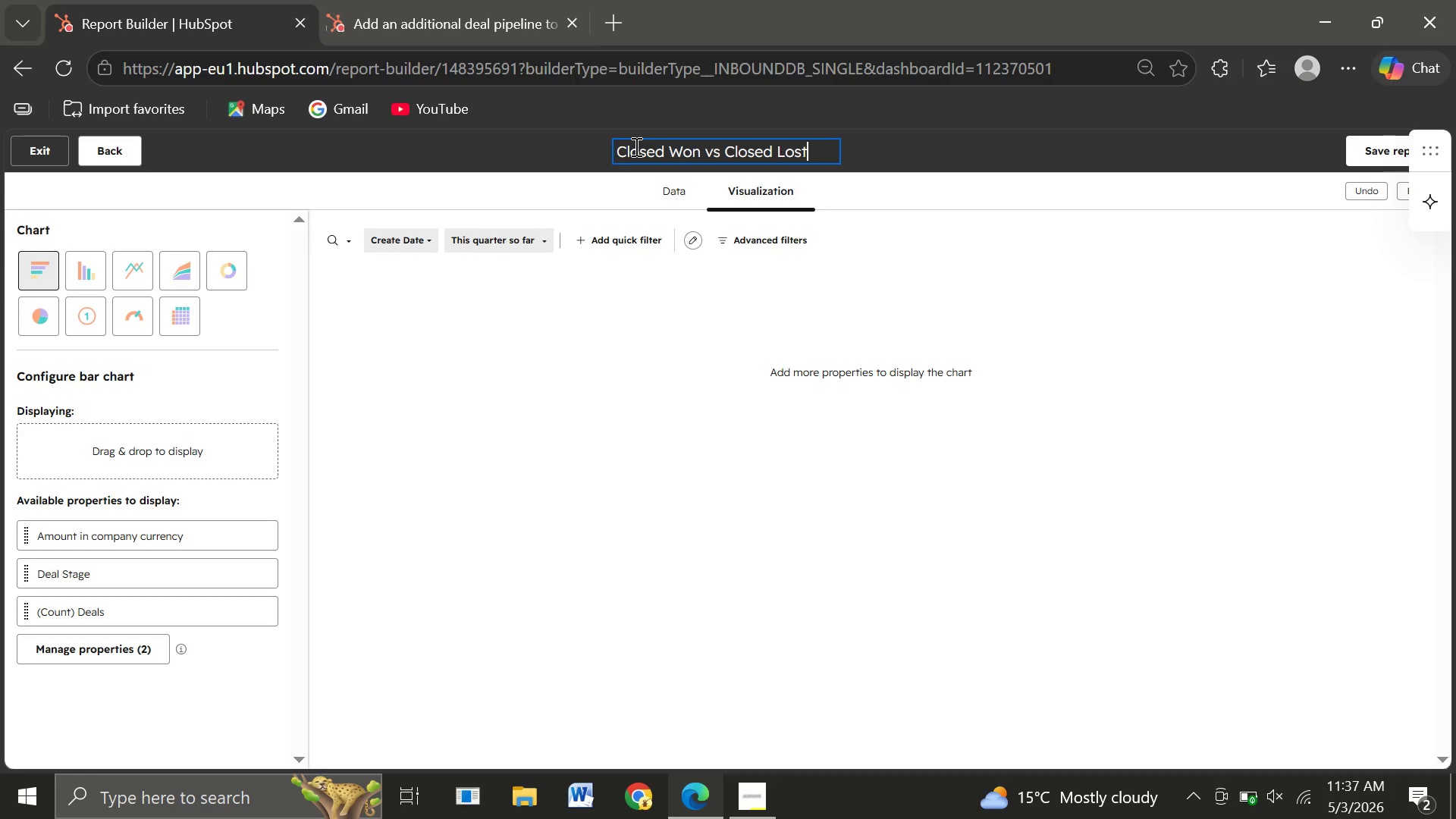 
wait(31.13)
 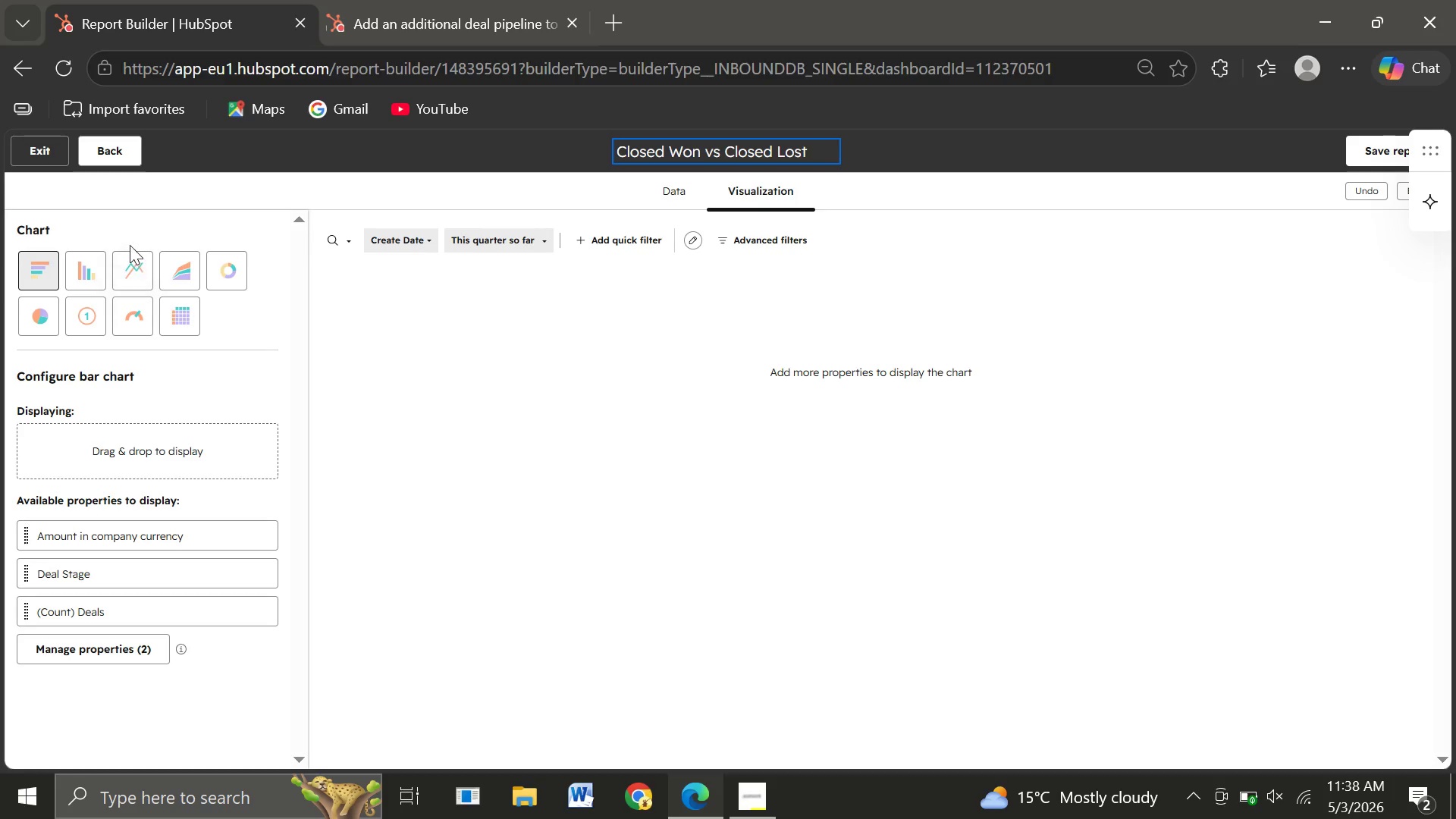 
mouse_move([33, 285])
 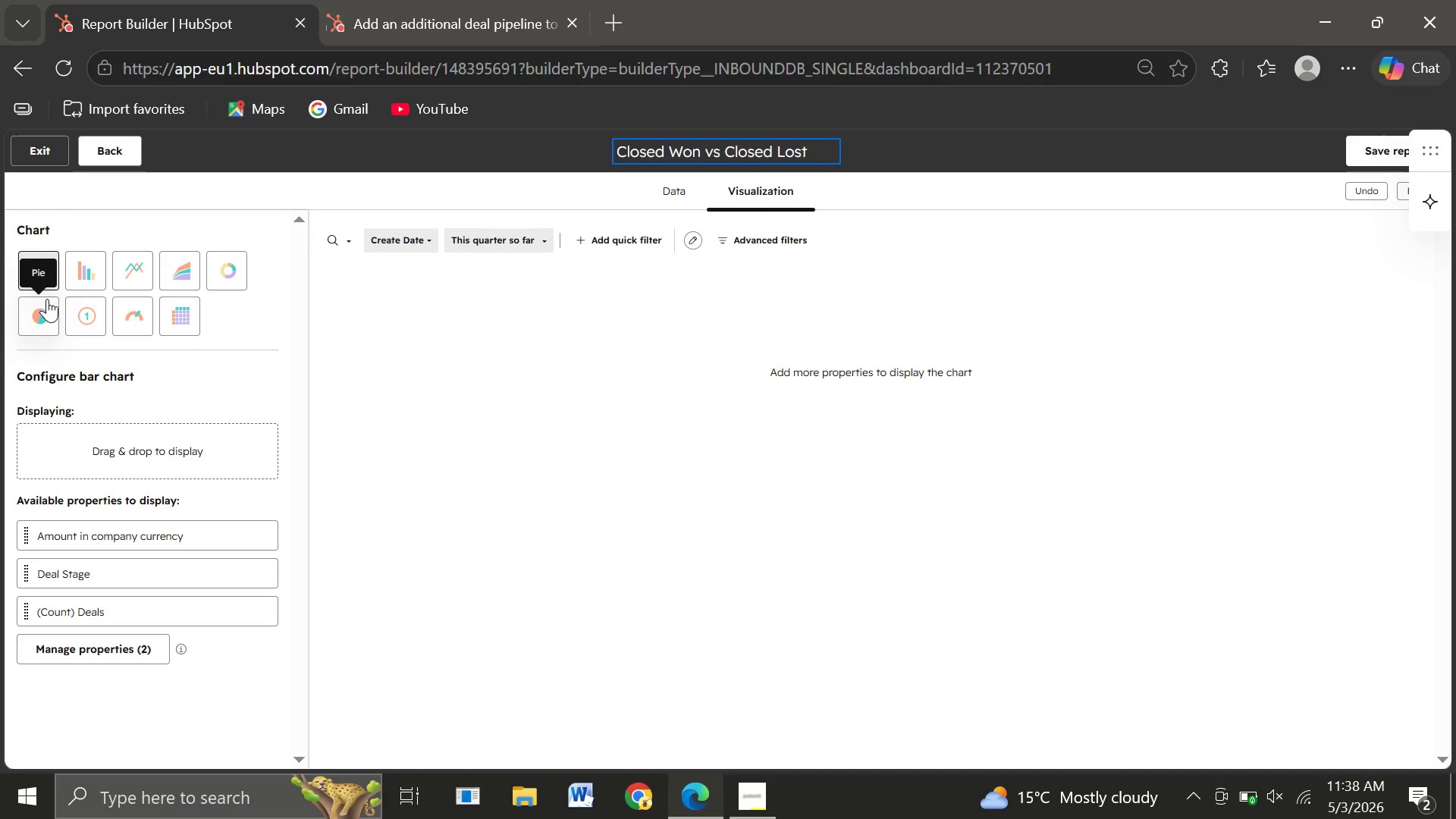 
mouse_move([83, 268])
 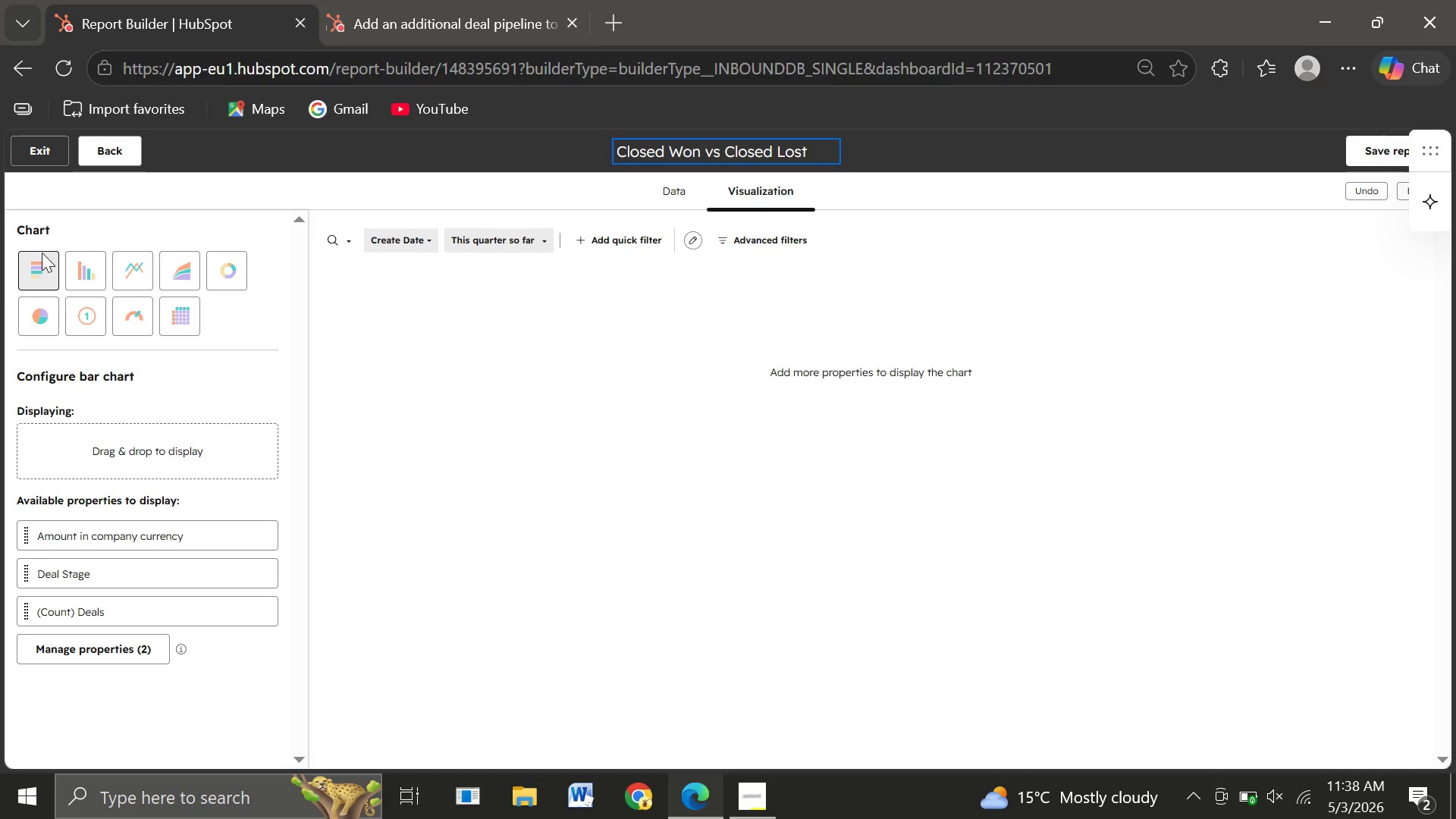 
wait(39.05)
 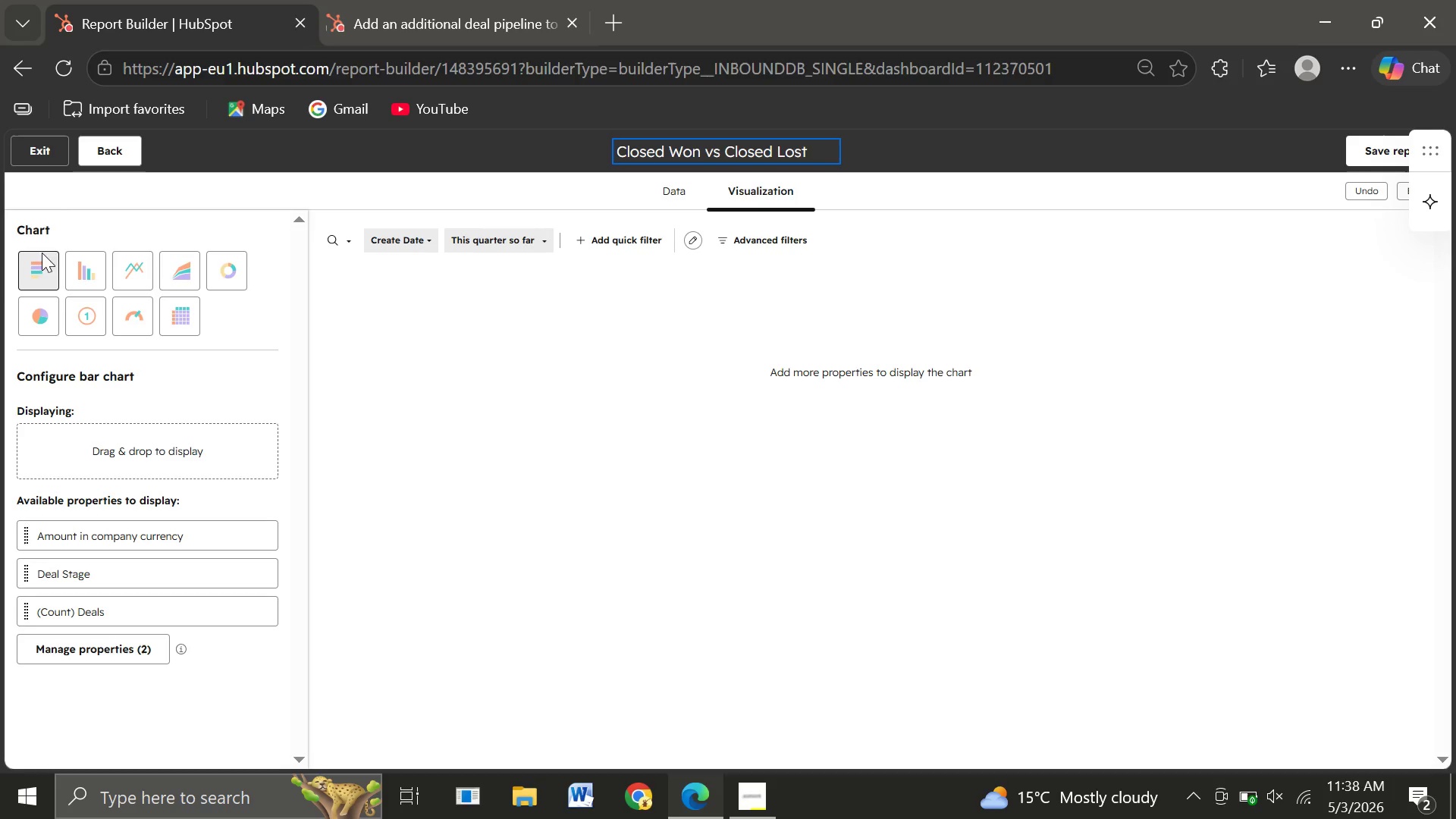 
left_click([86, 650])
 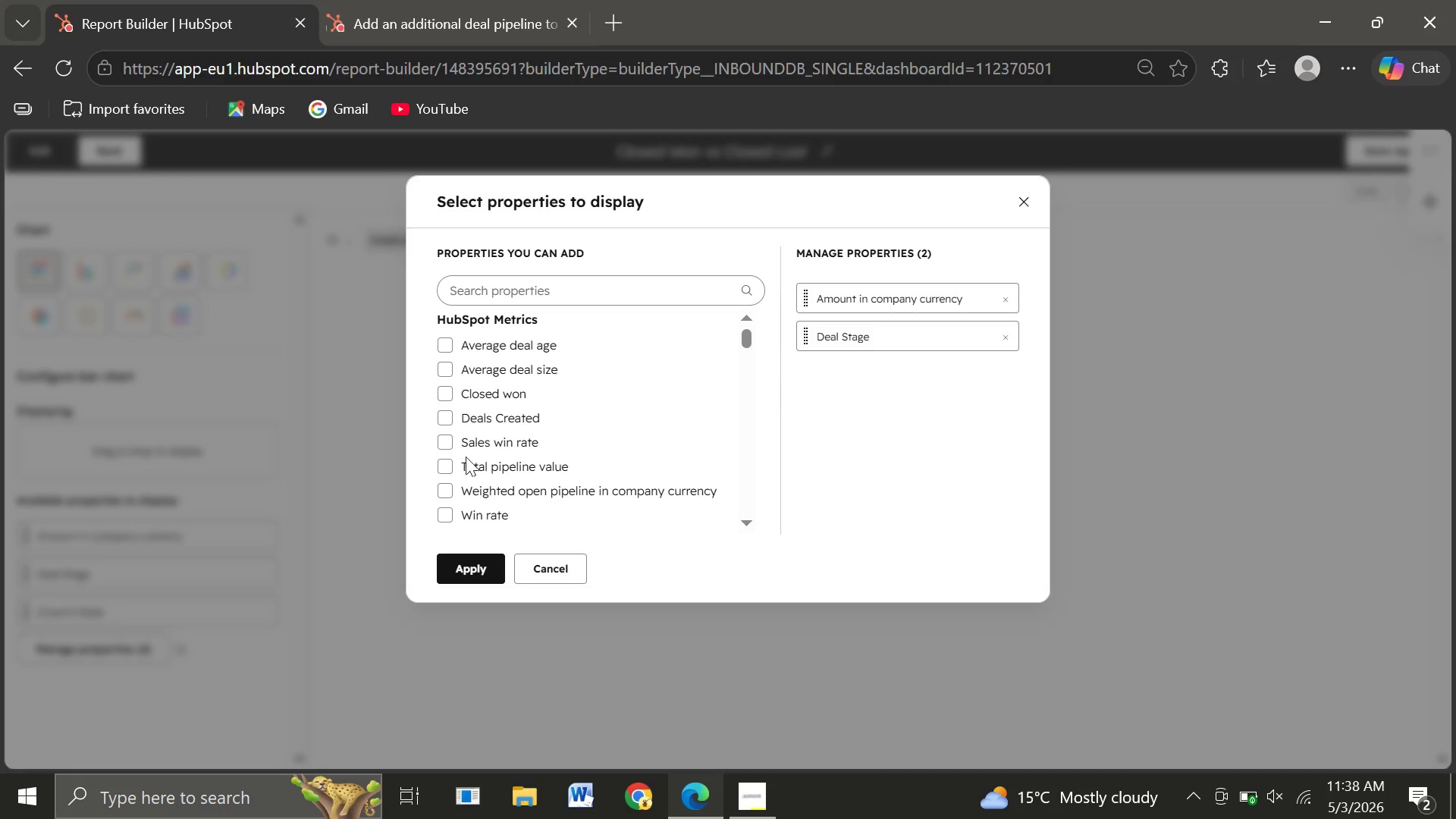 
wait(15.73)
 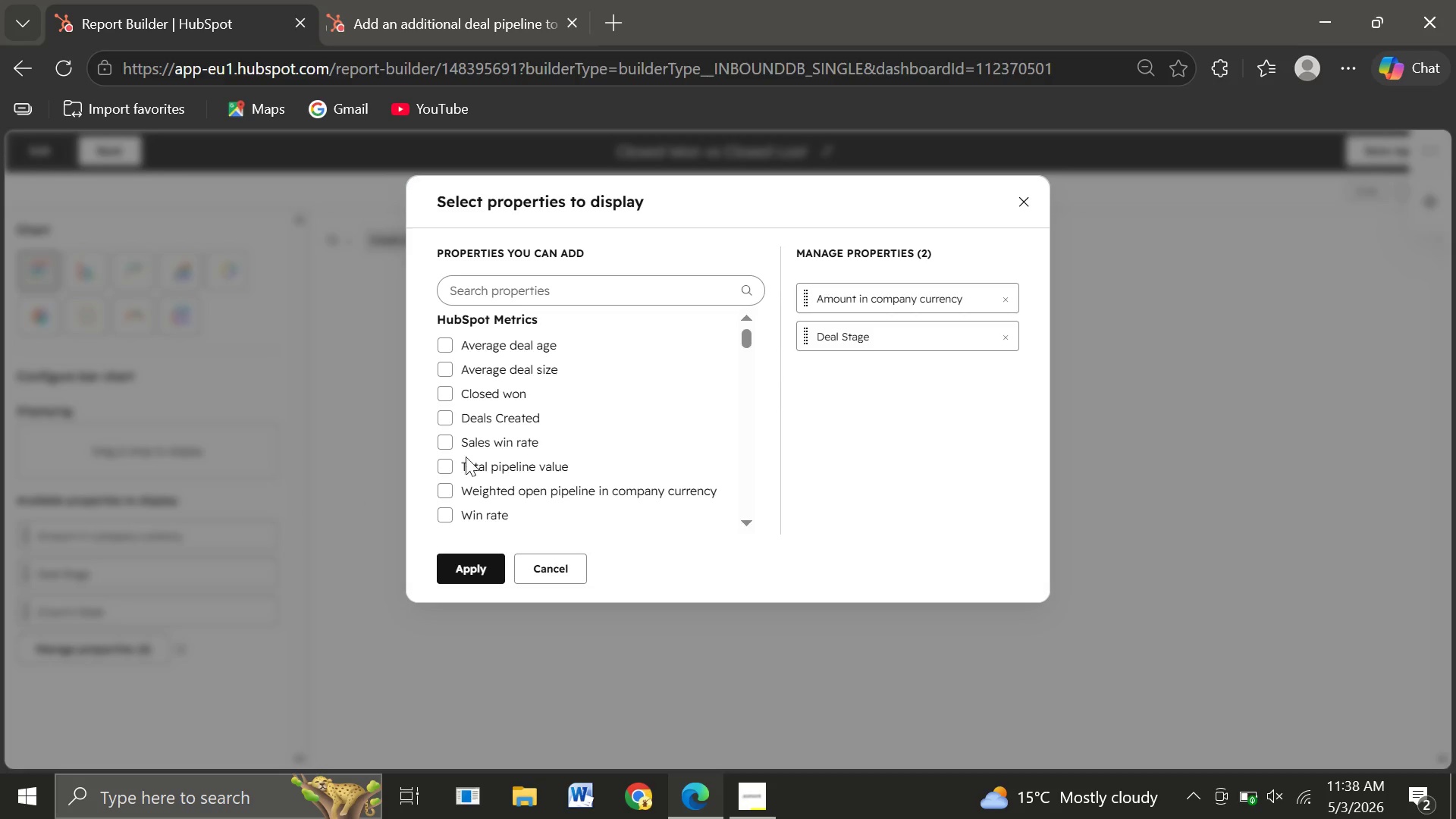 
left_click([444, 390])
 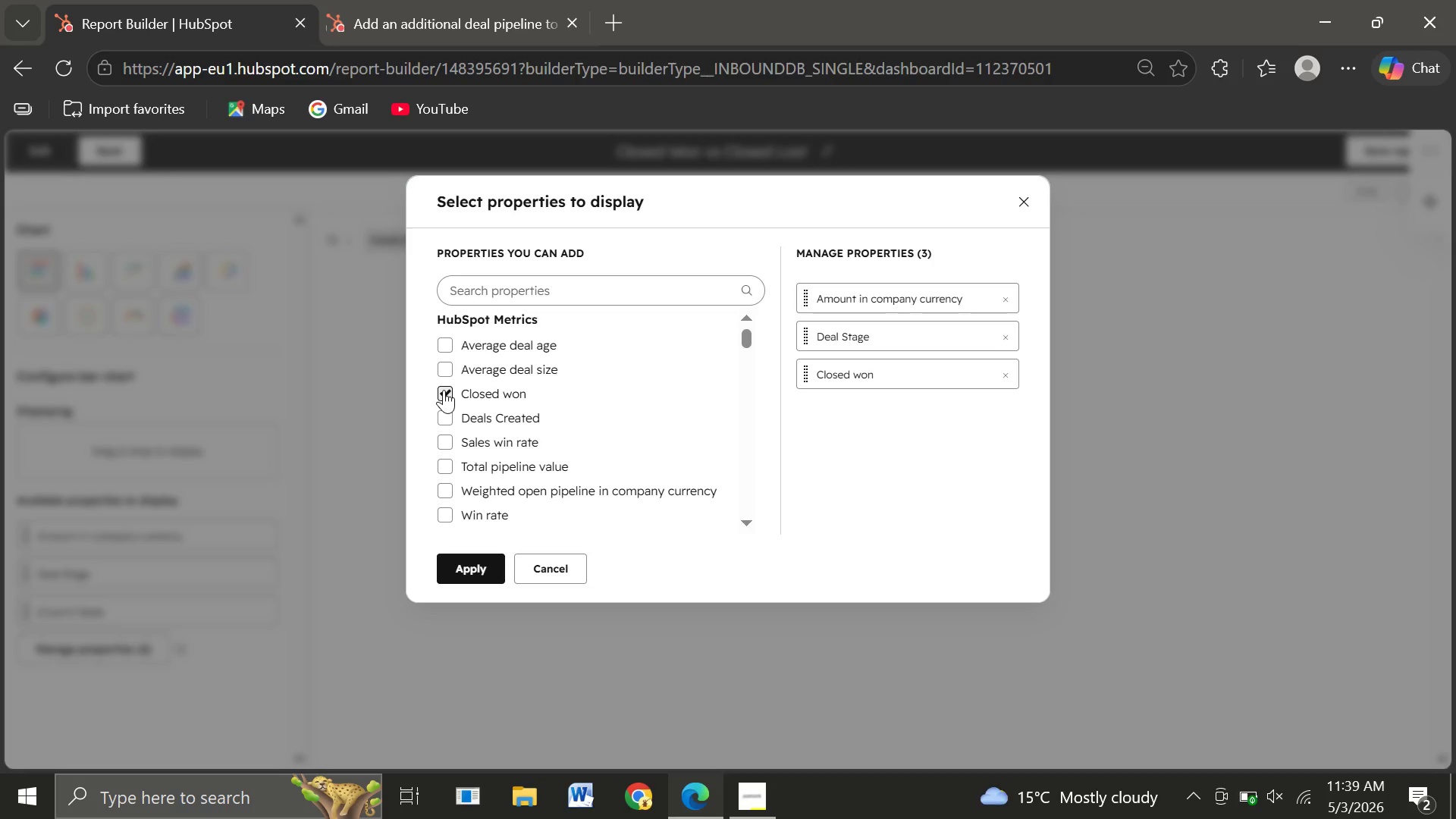 
wait(17.0)
 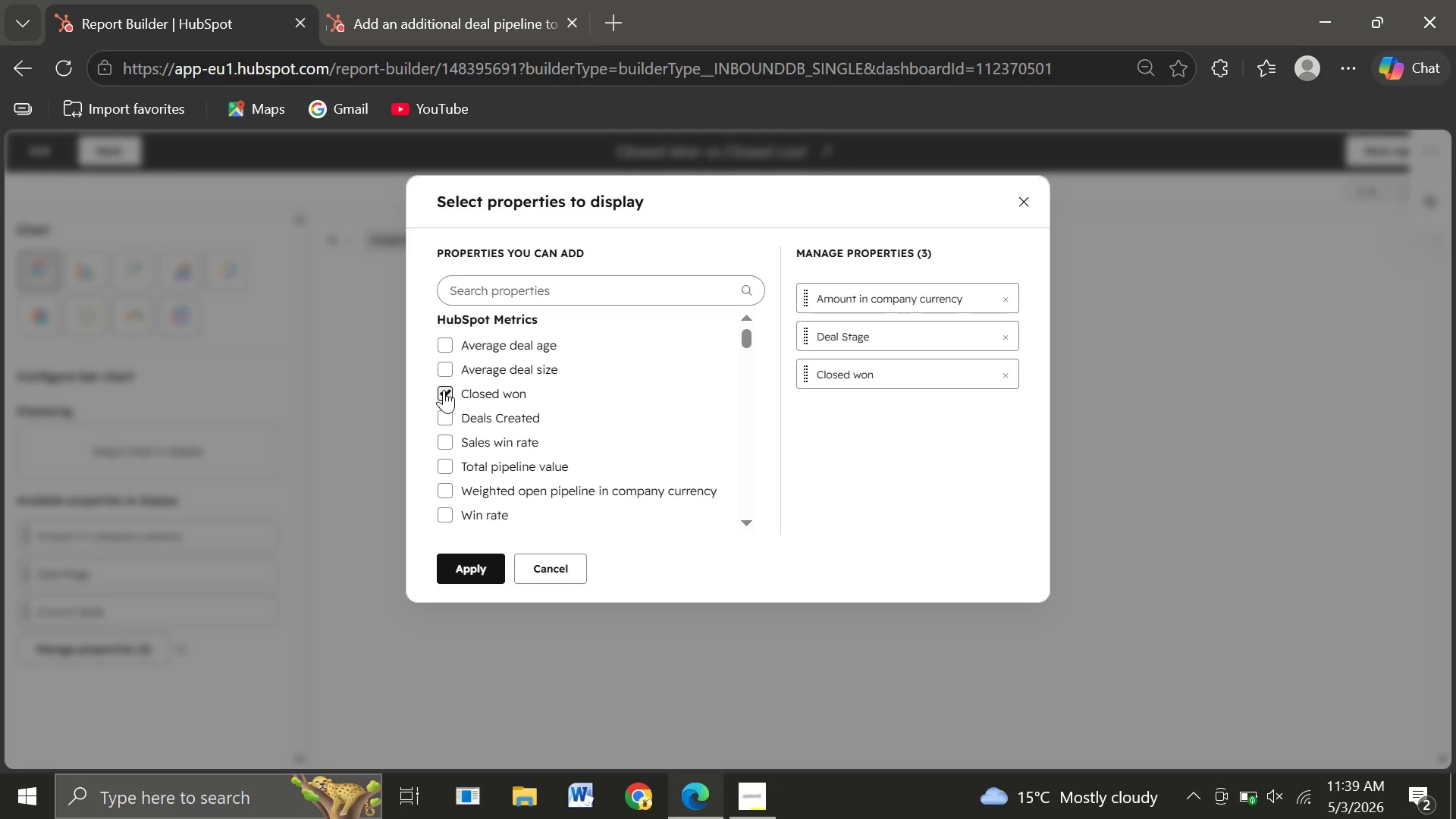 
left_click([475, 562])
 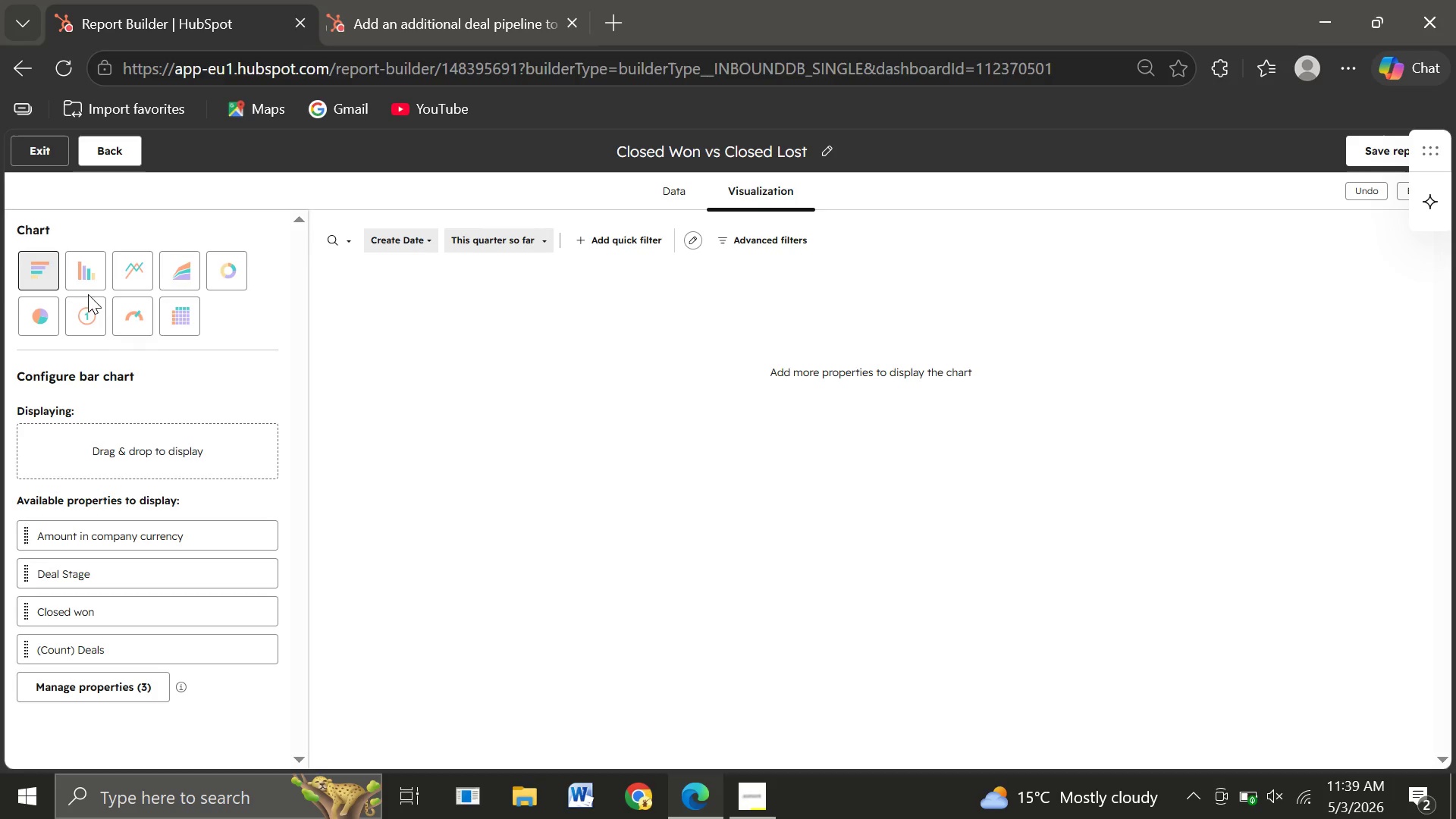 
left_click([88, 265])
 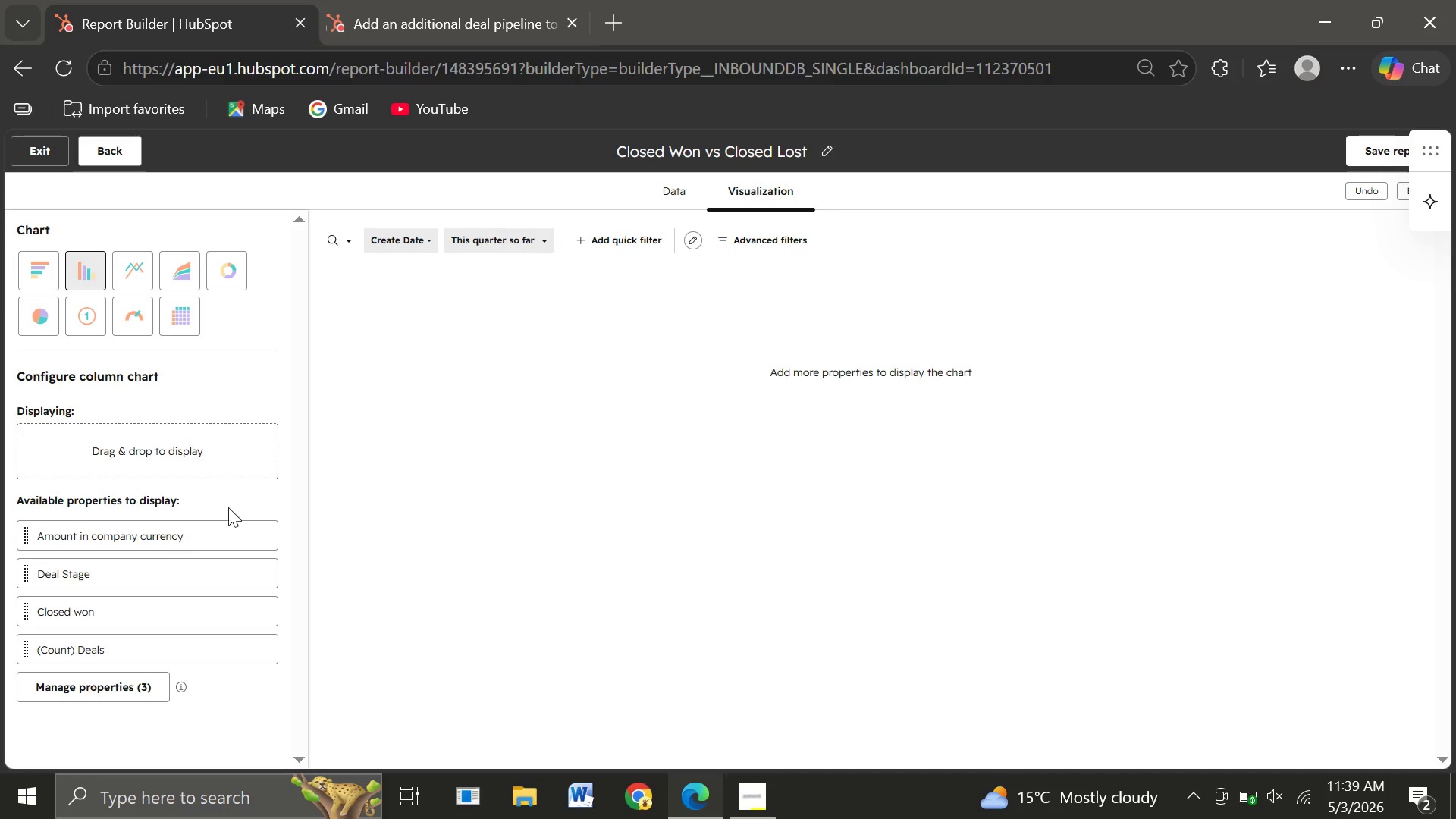 
wait(32.55)
 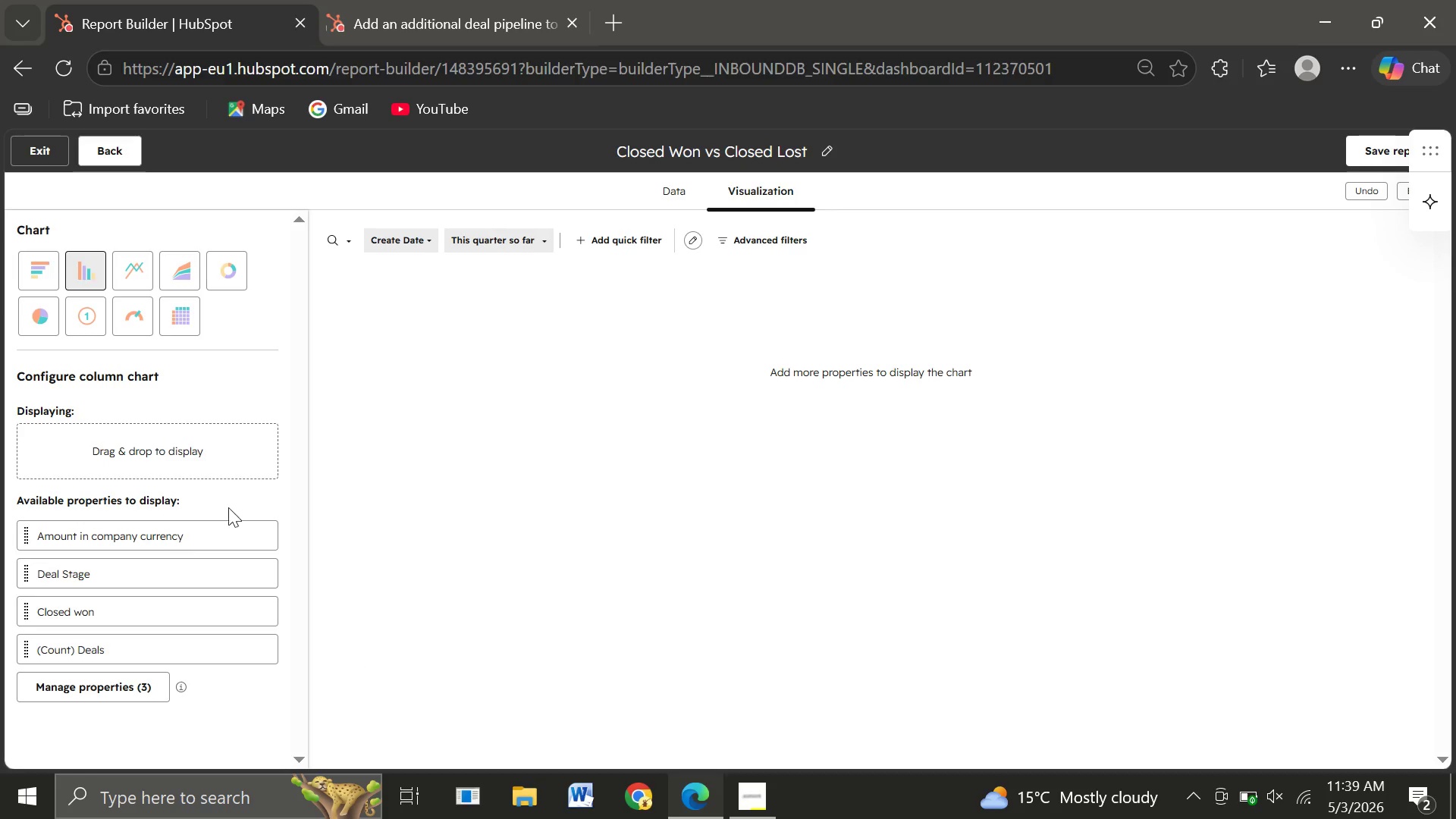 
left_click([110, 695])
 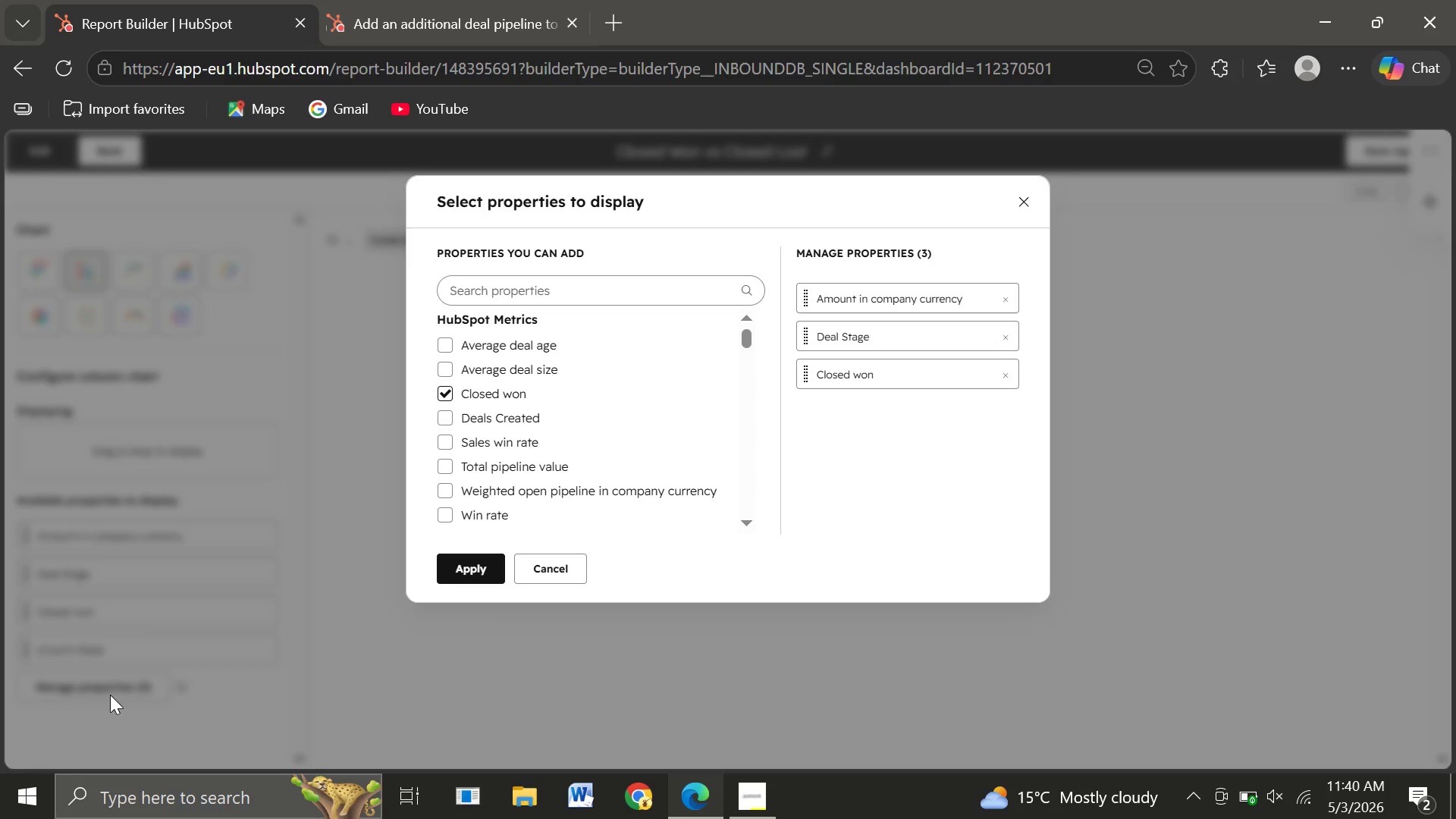 
wait(12.37)
 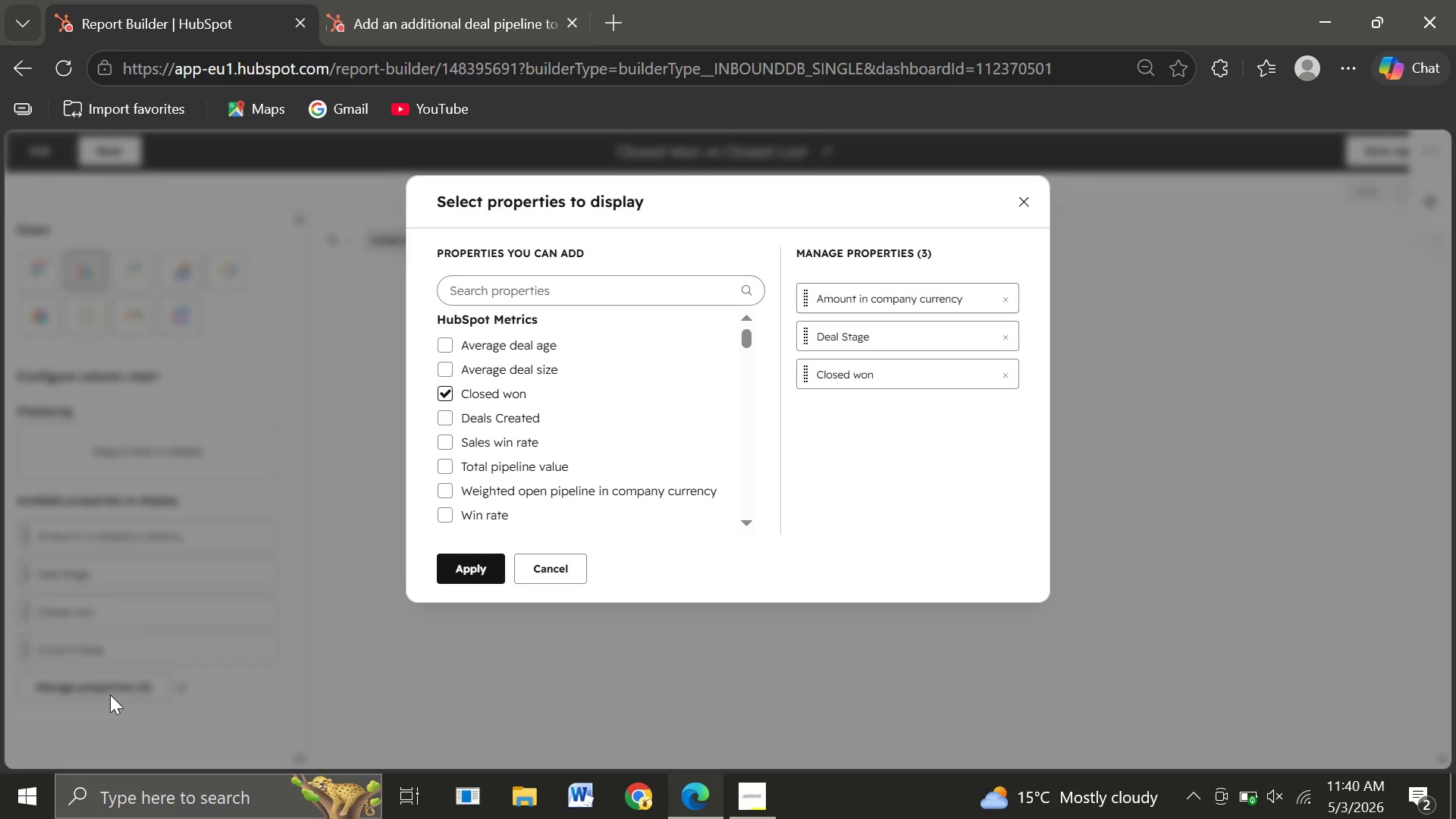 
mouse_move([484, 442])
 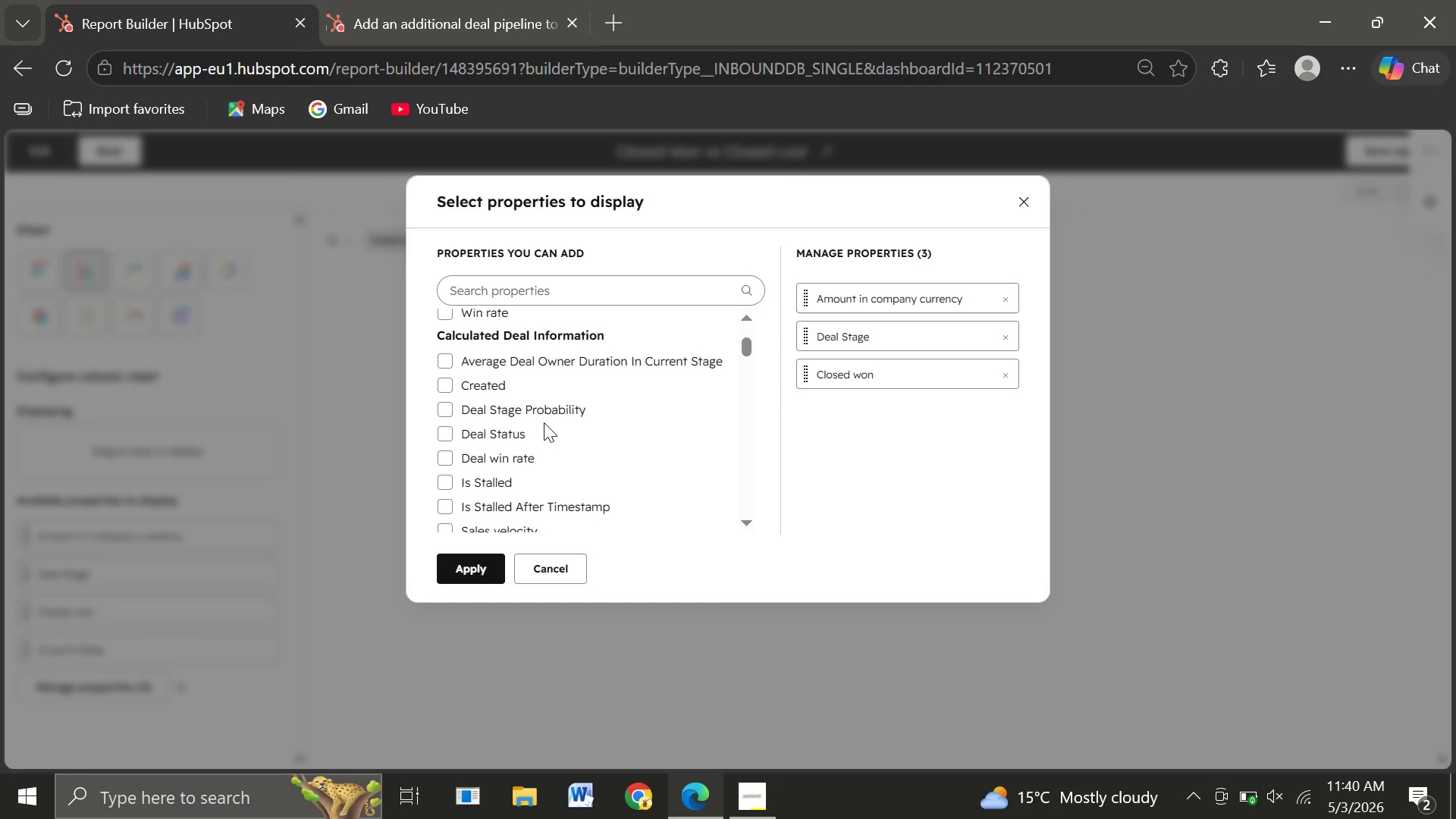 
wait(26.08)
 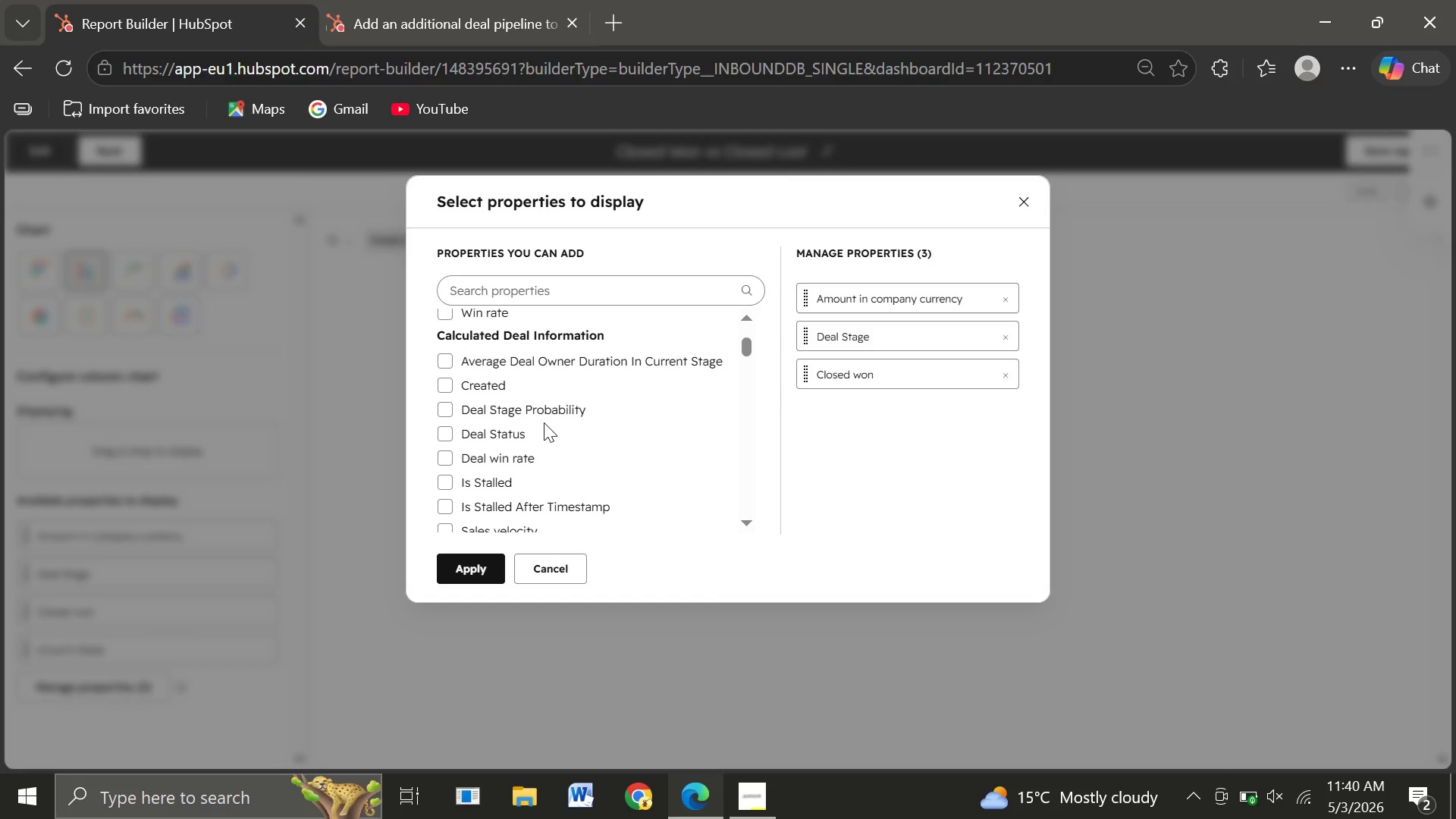 
left_click([1028, 200])
 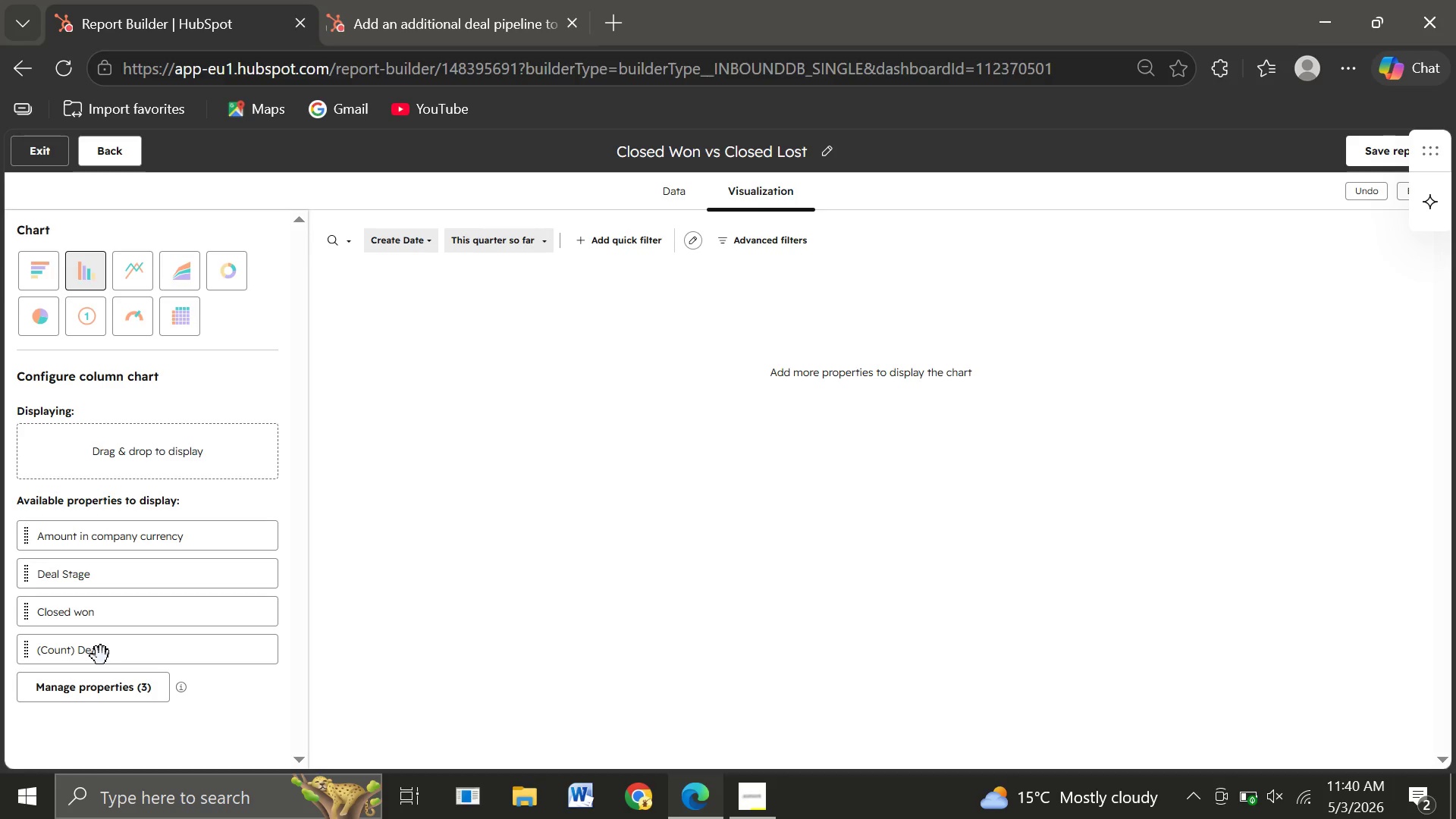 
wait(16.52)
 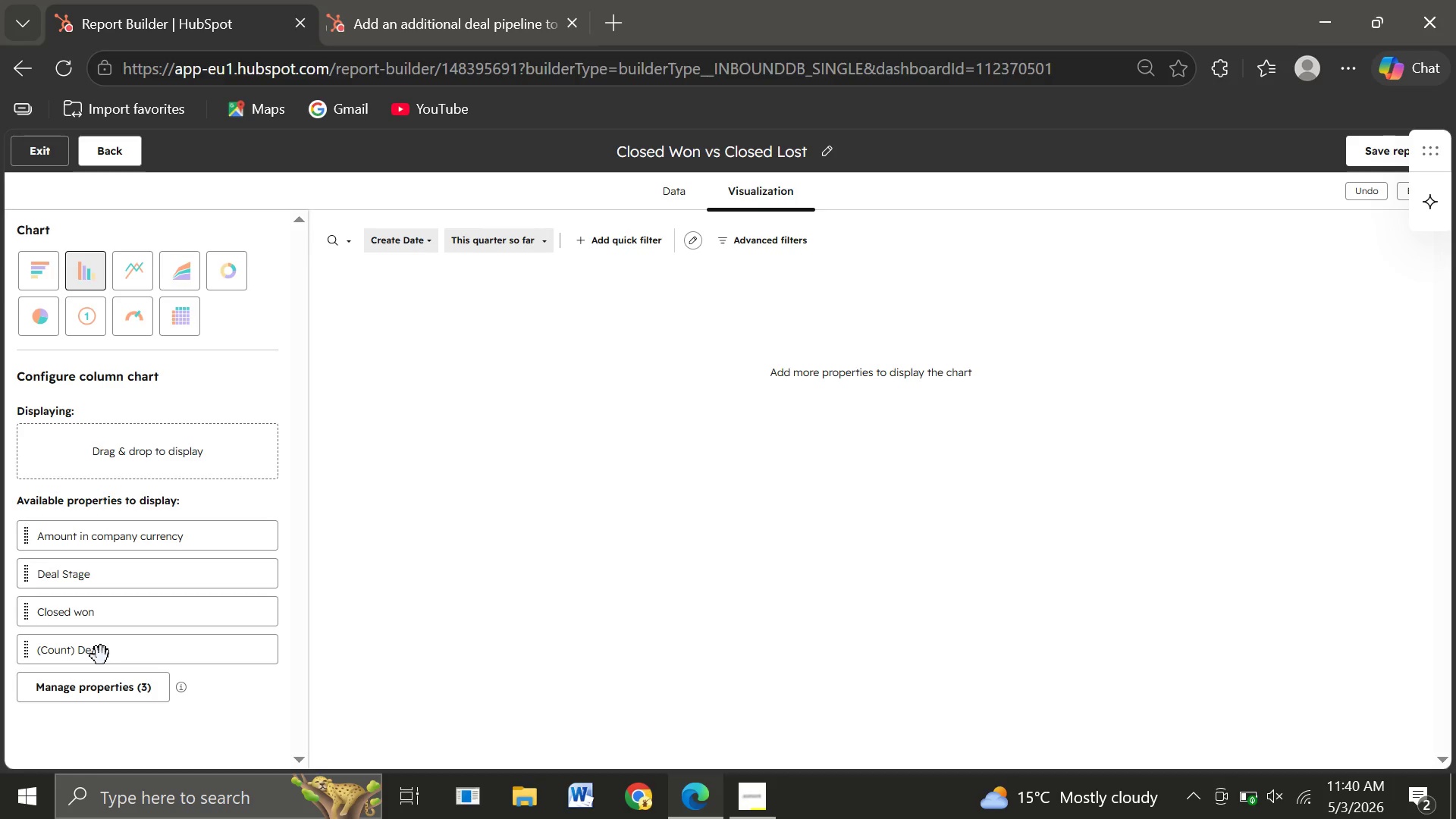 
left_click([85, 689])
 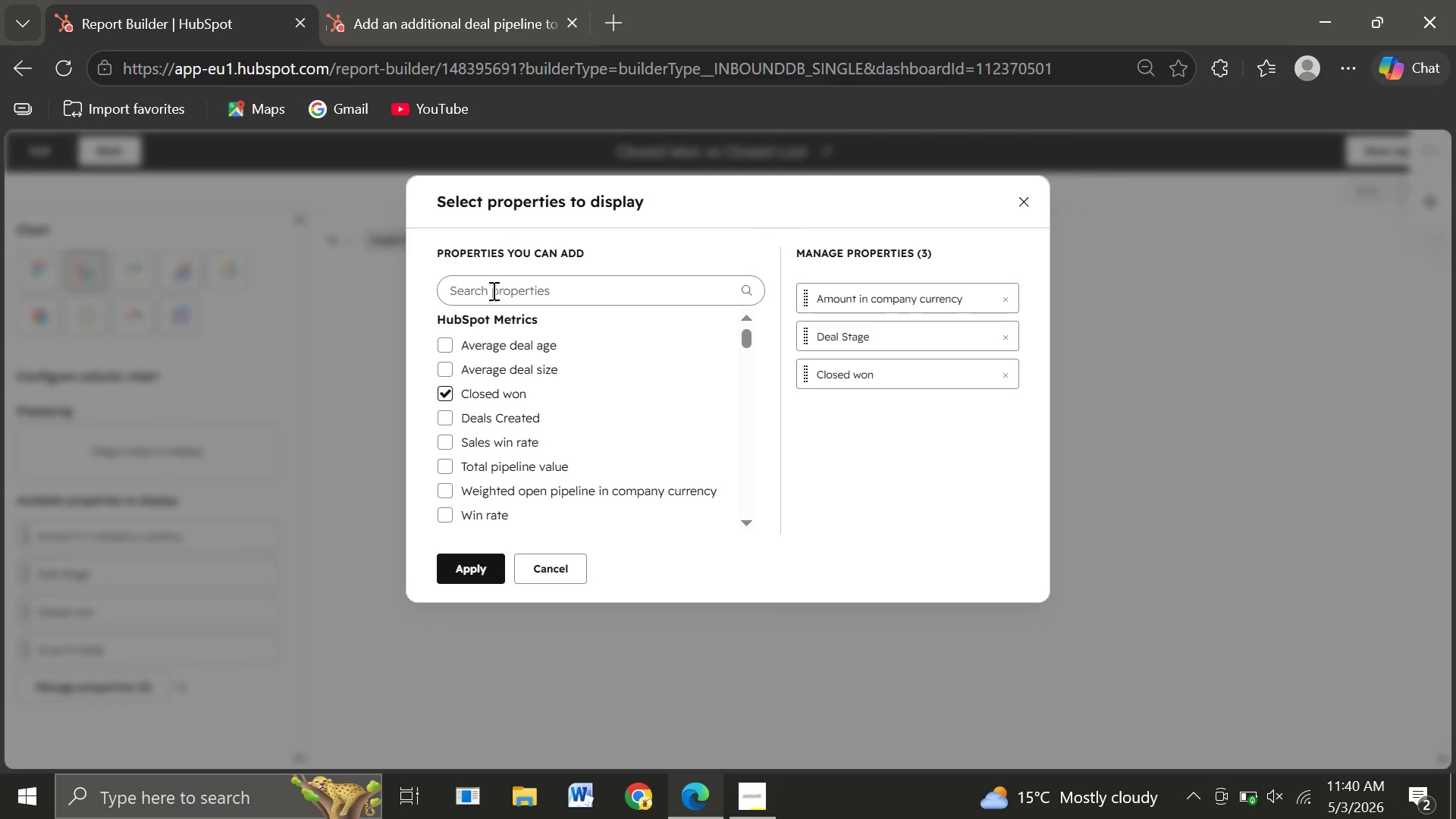 
left_click([484, 290])
 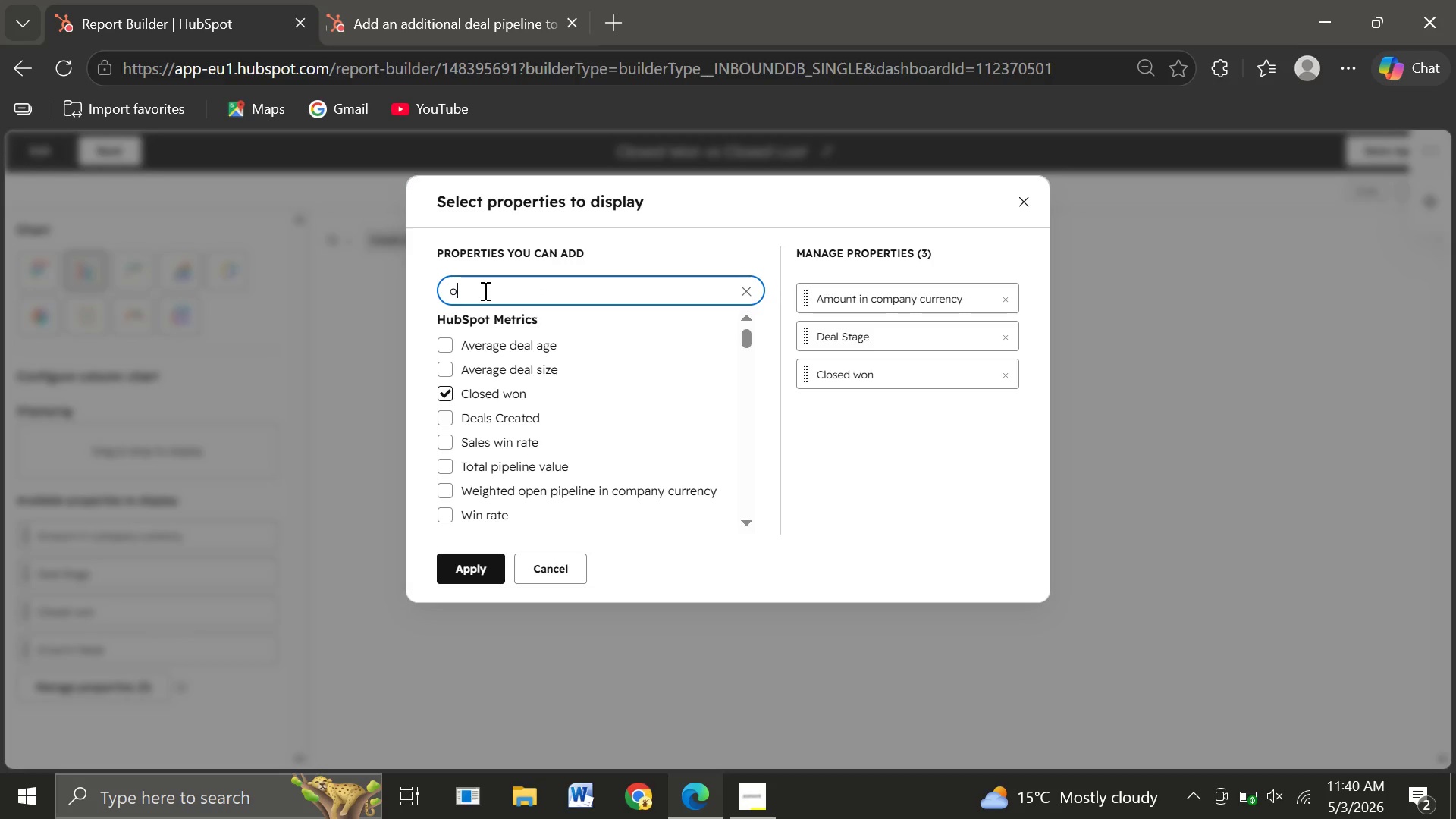 
type(orig)
 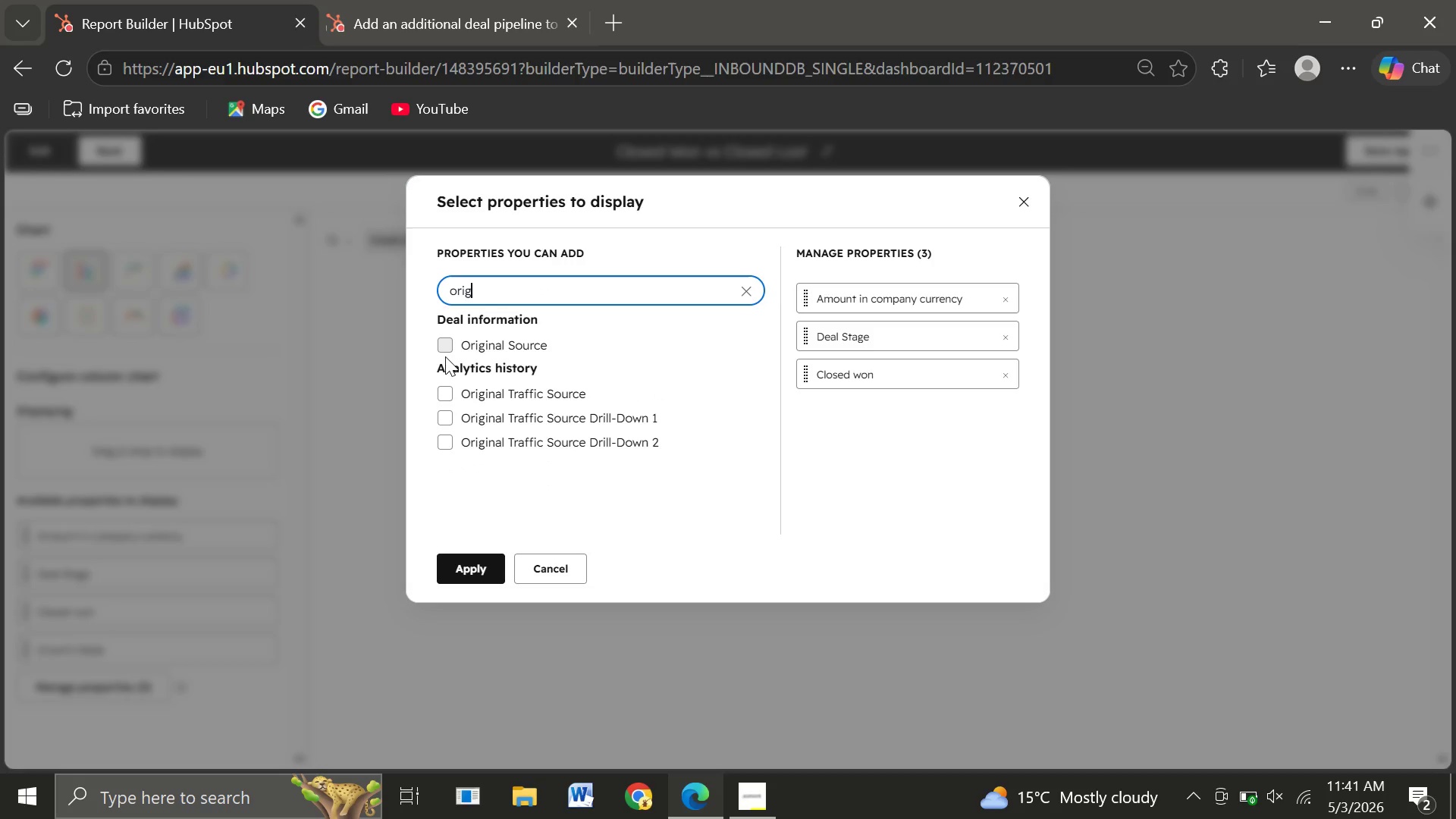 
left_click([445, 356])
 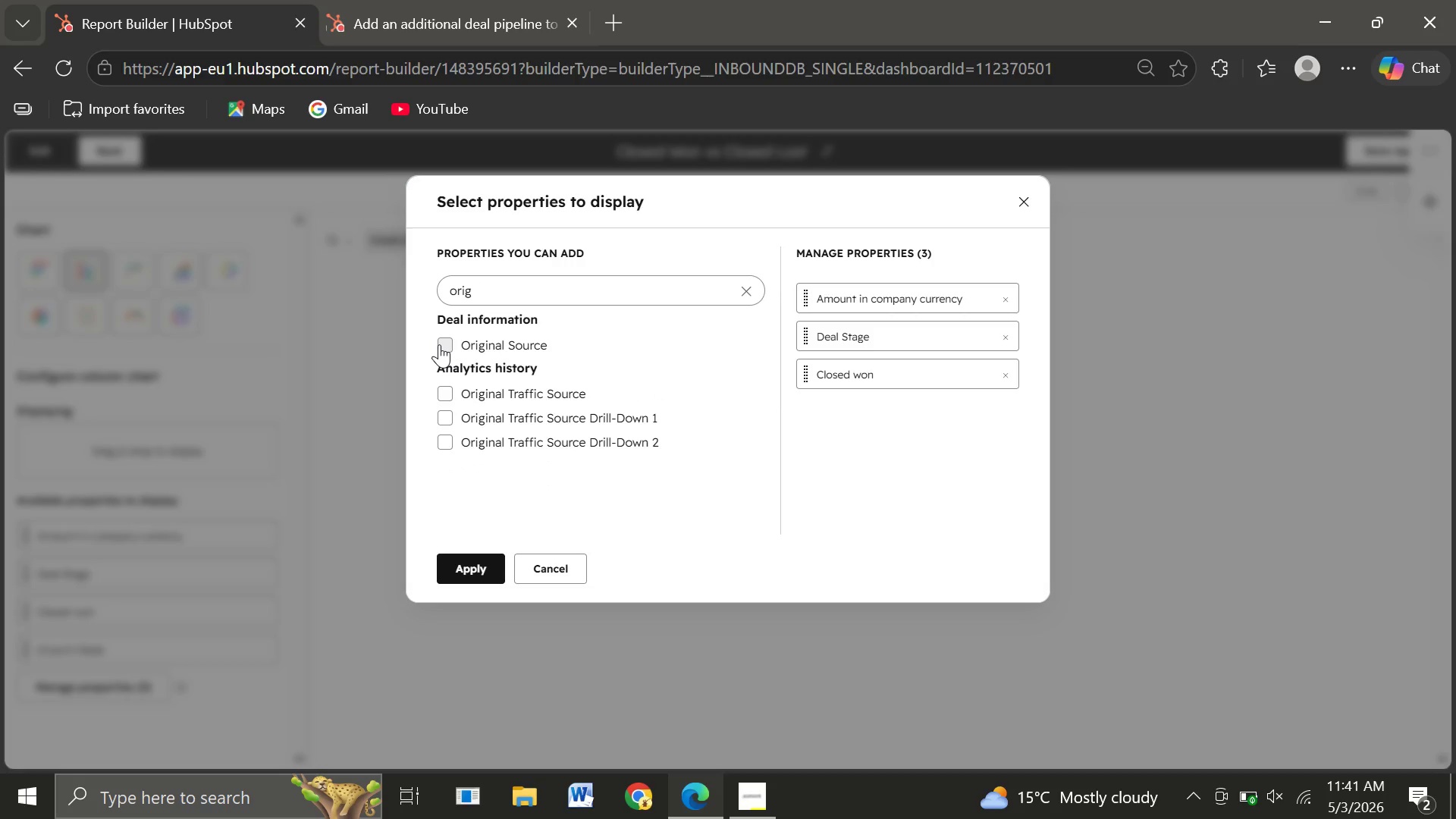 
left_click([439, 344])
 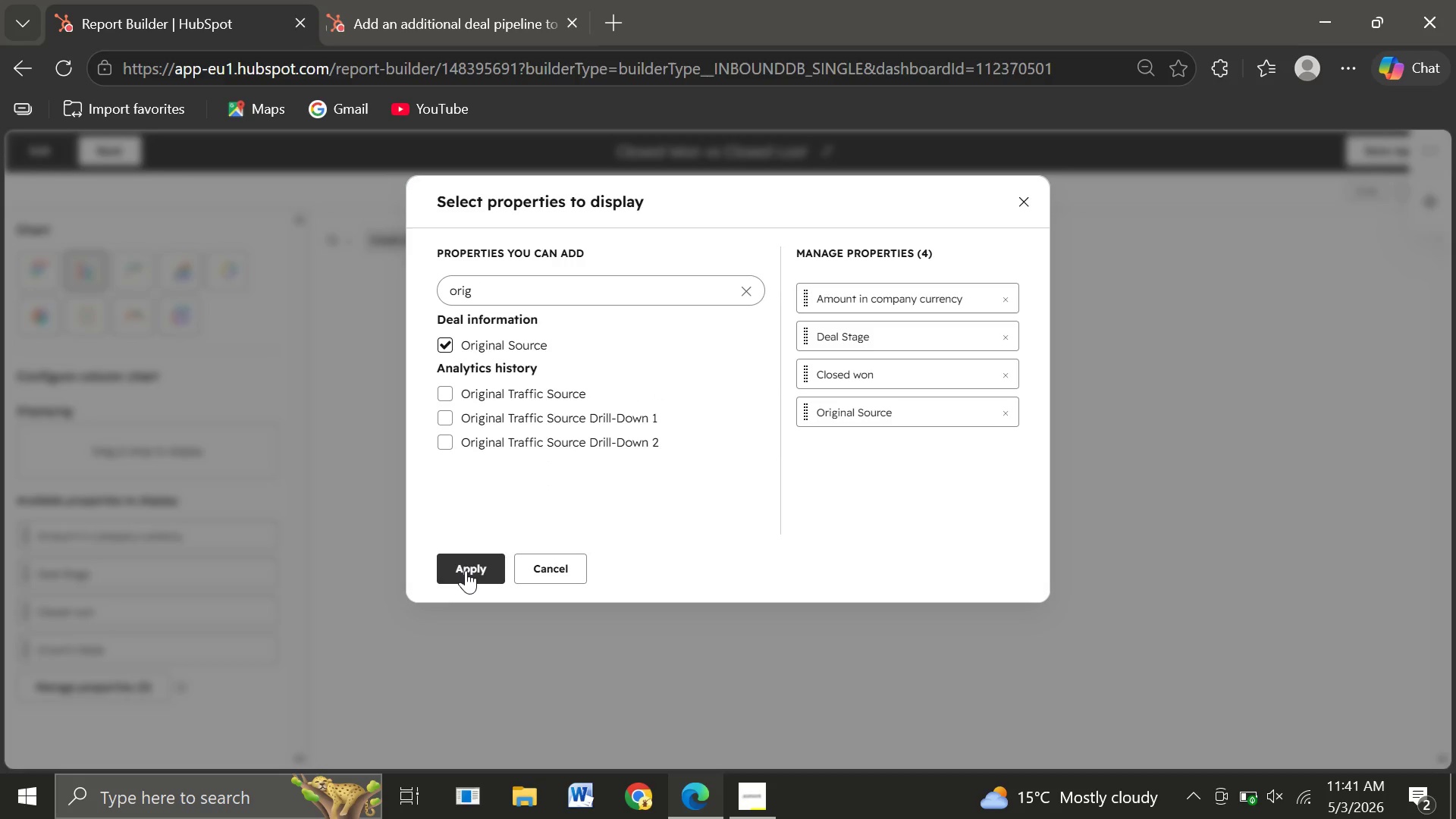 
left_click([466, 570])
 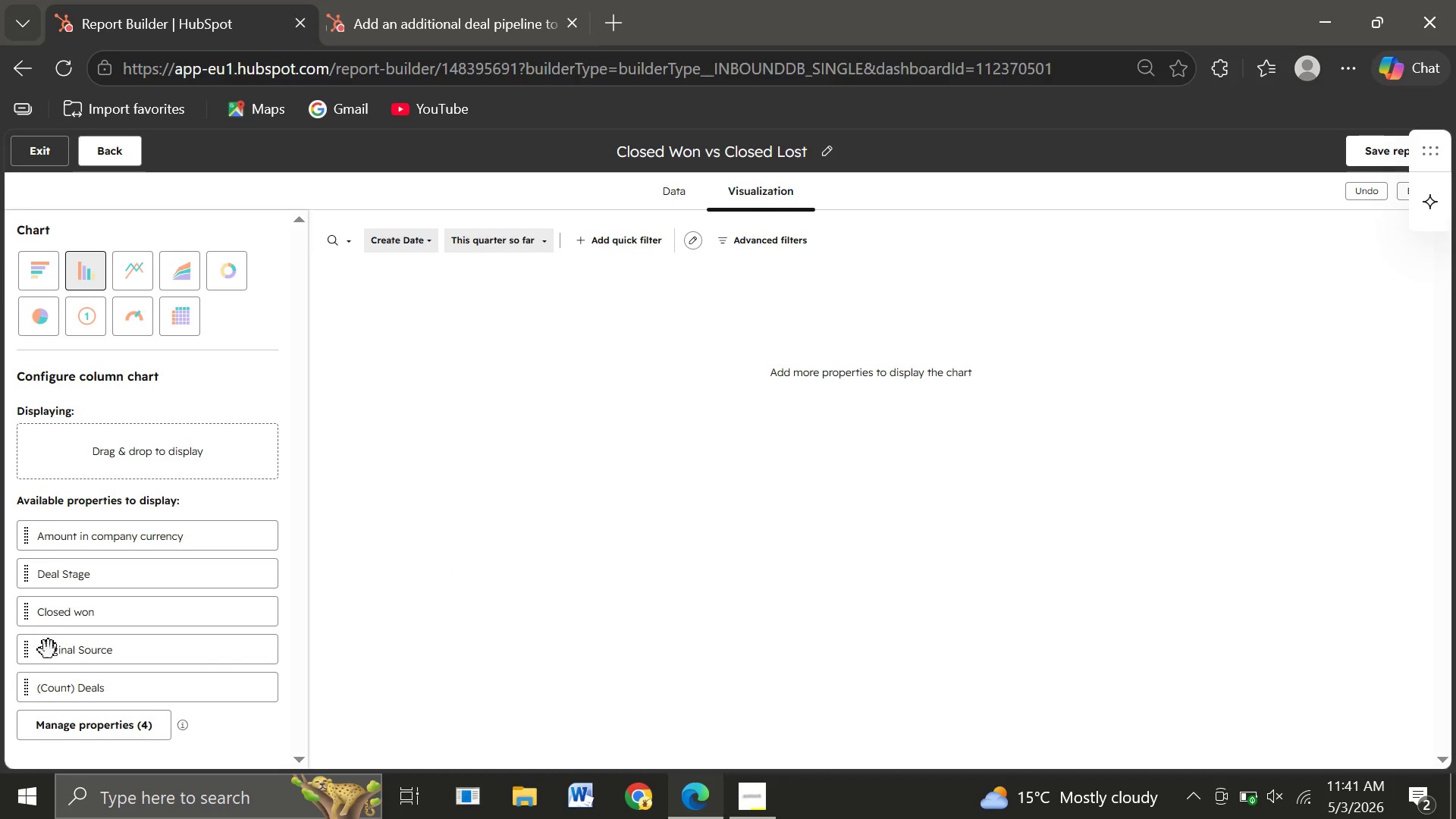 
left_click_drag(start_coordinate=[49, 664], to_coordinate=[59, 470])
 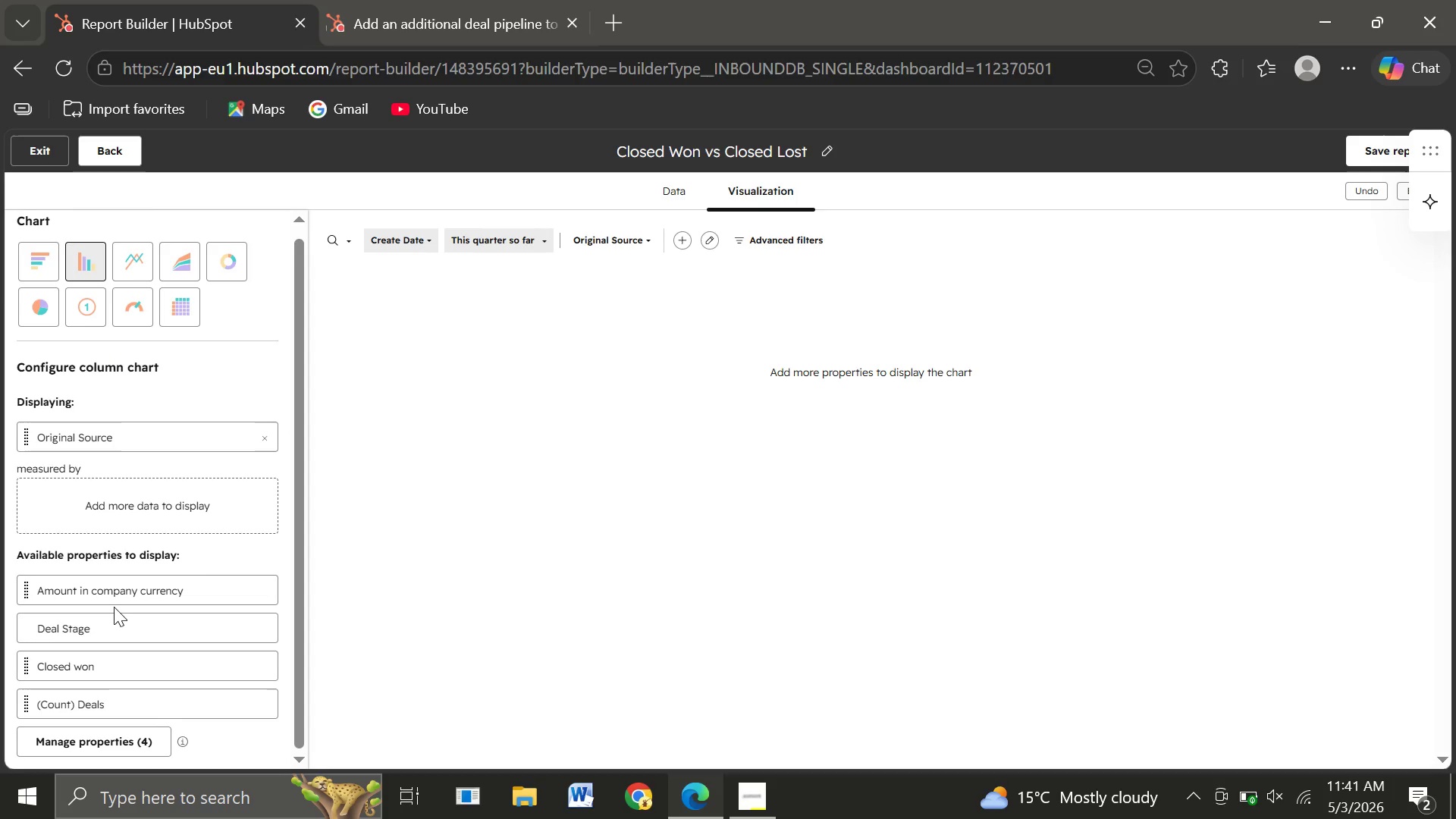 
wait(6.91)
 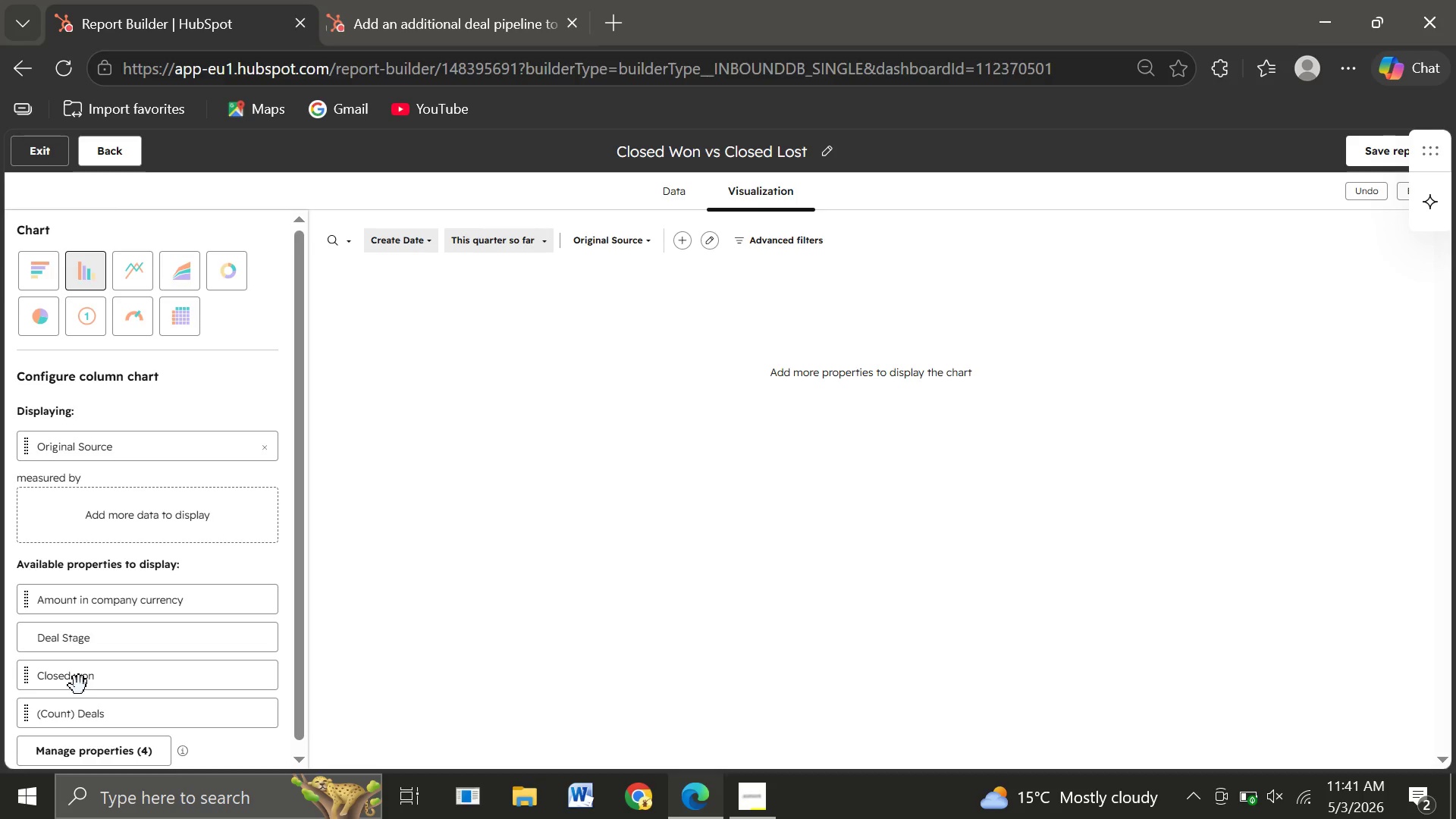 
left_click_drag(start_coordinate=[86, 584], to_coordinate=[96, 510])
 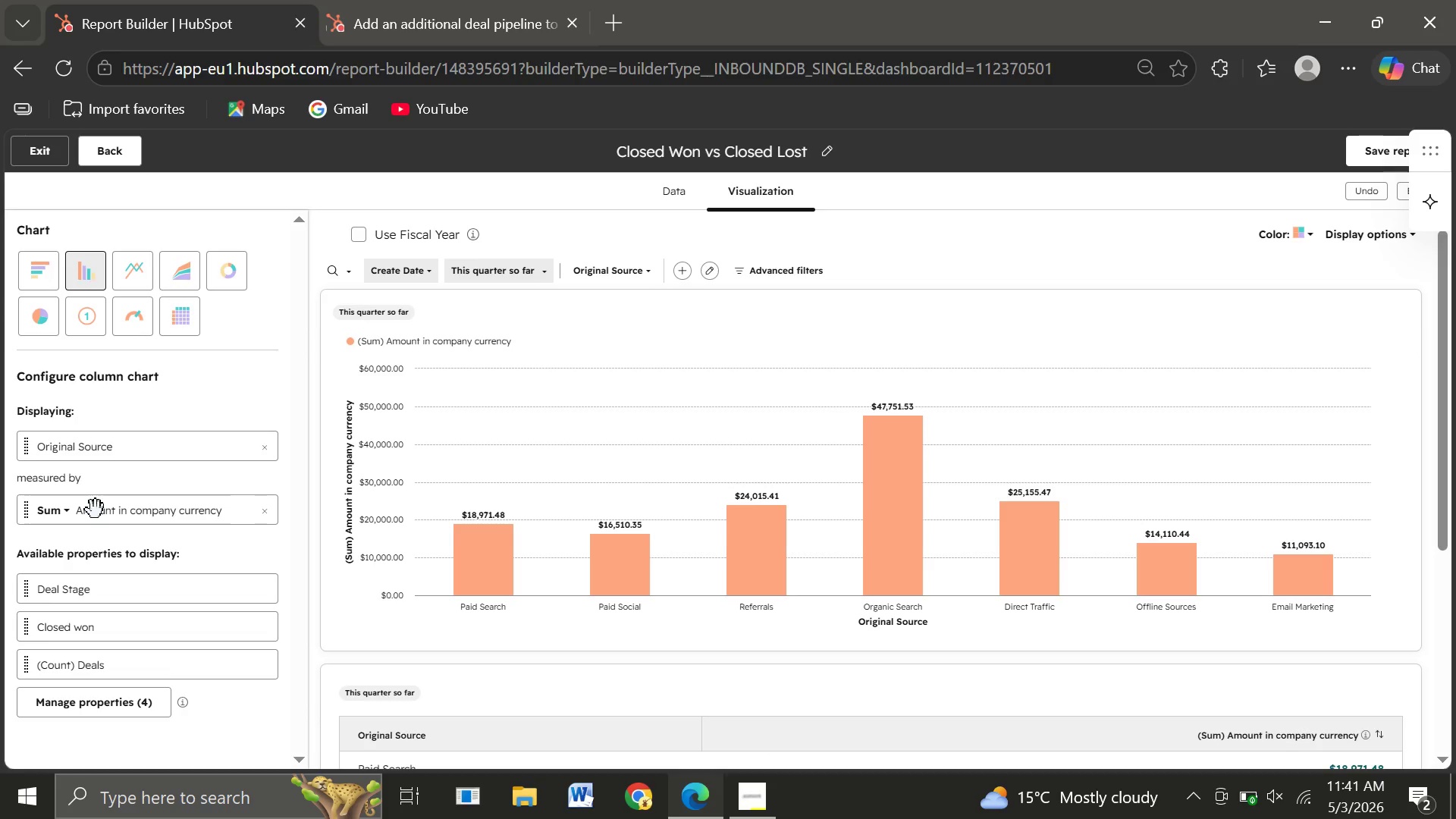 
wait(15.05)
 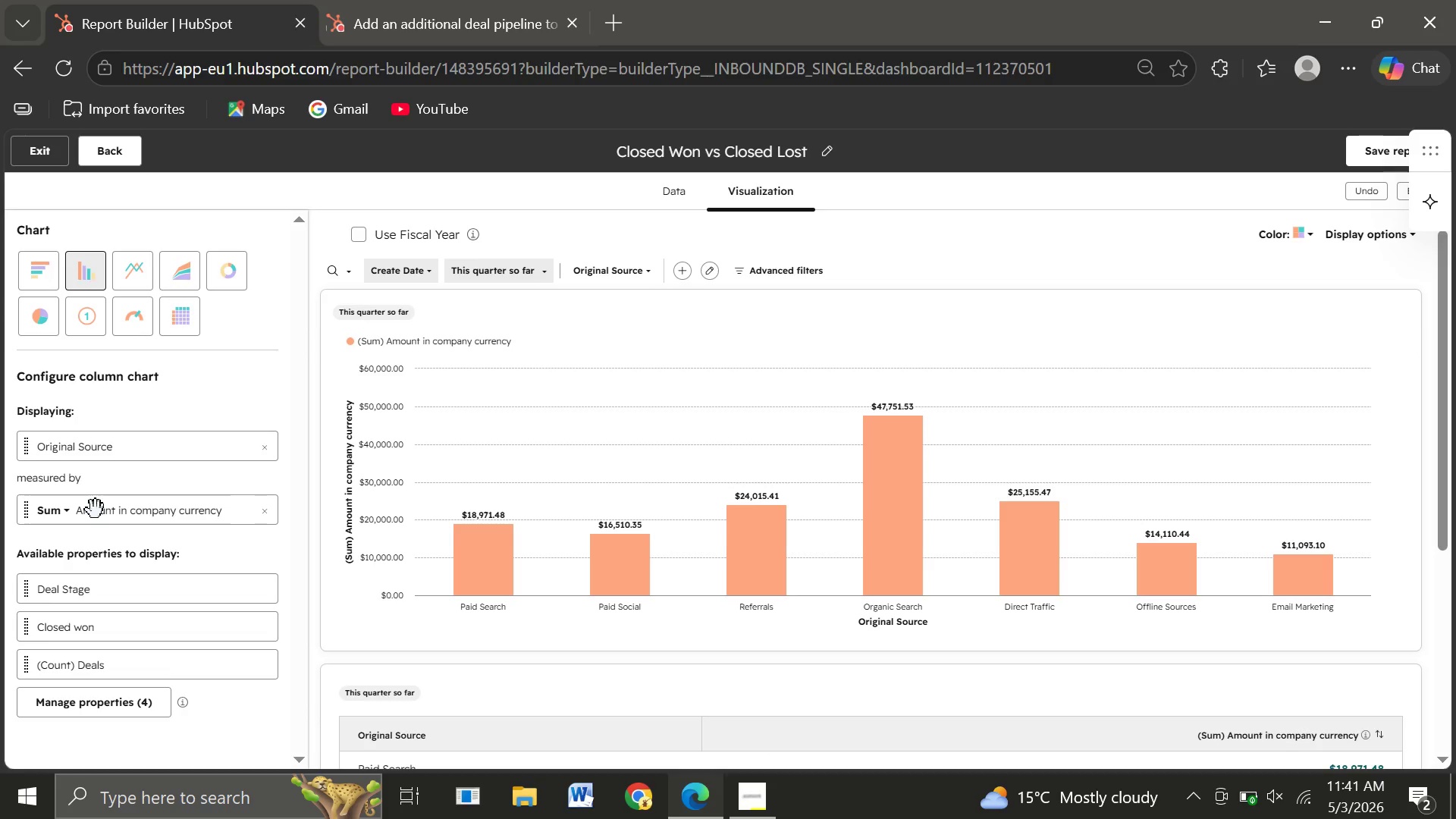 
left_click([793, 269])
 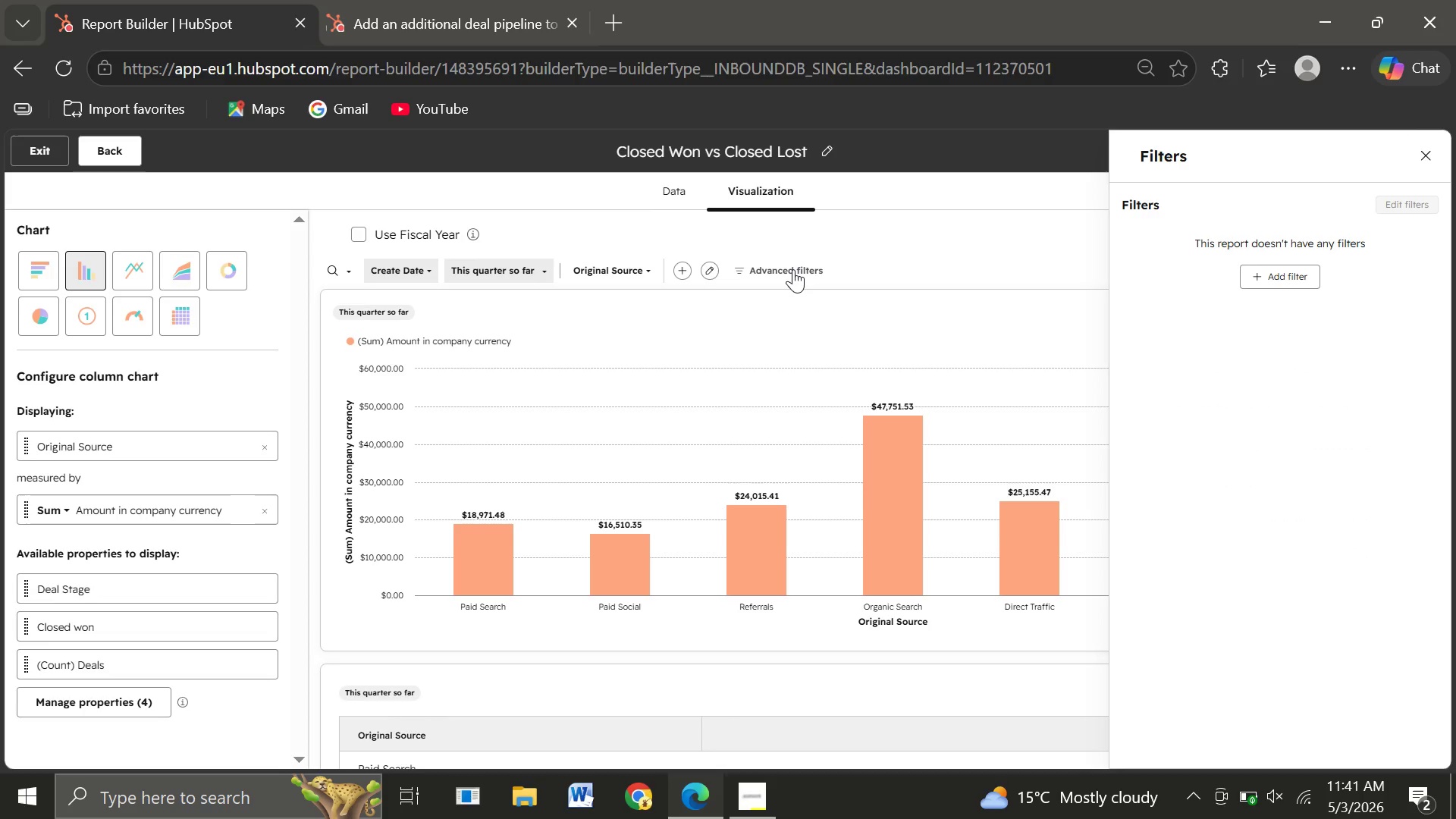 
wait(13.88)
 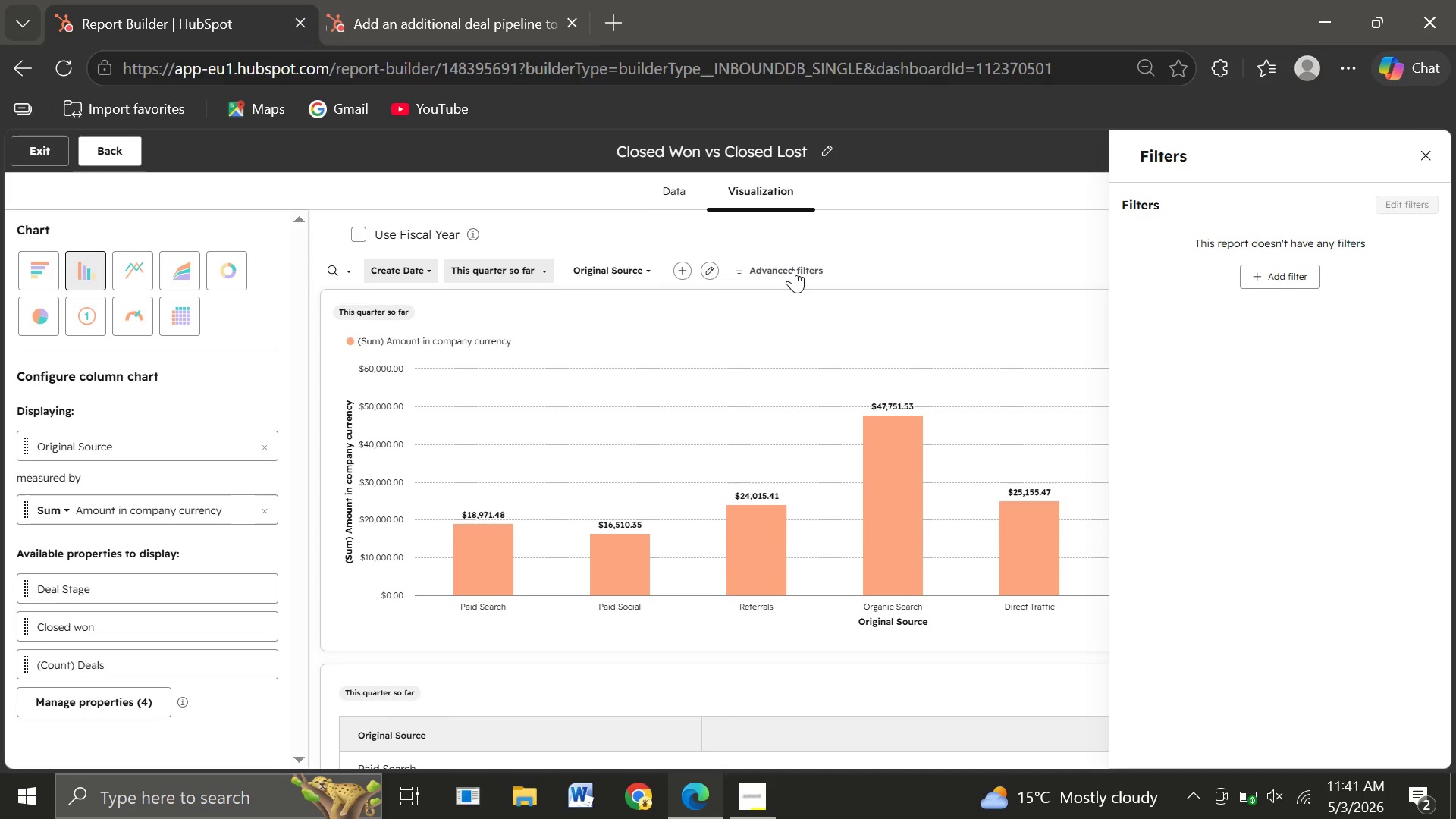 
left_click([1267, 275])
 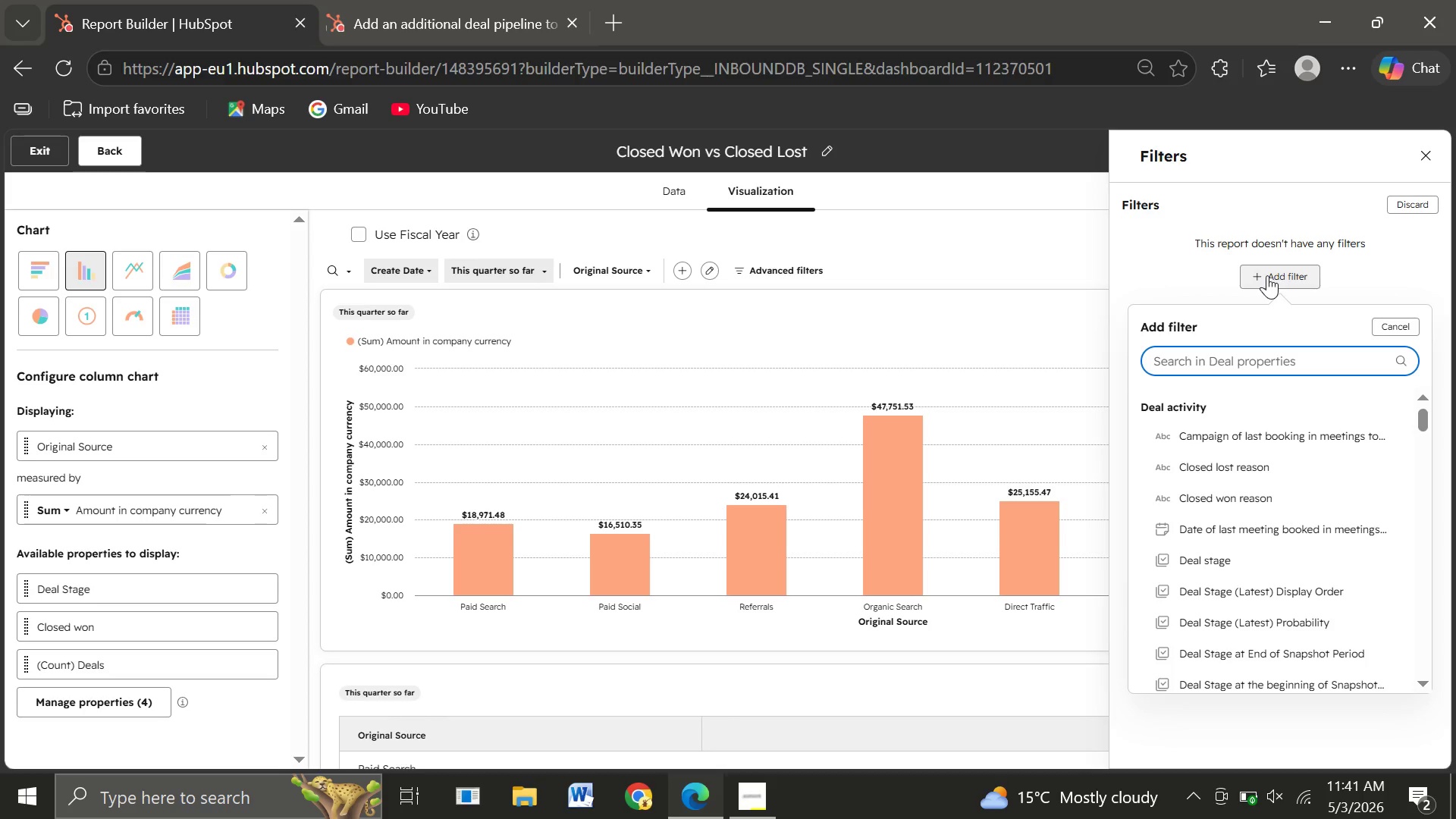 
wait(13.14)
 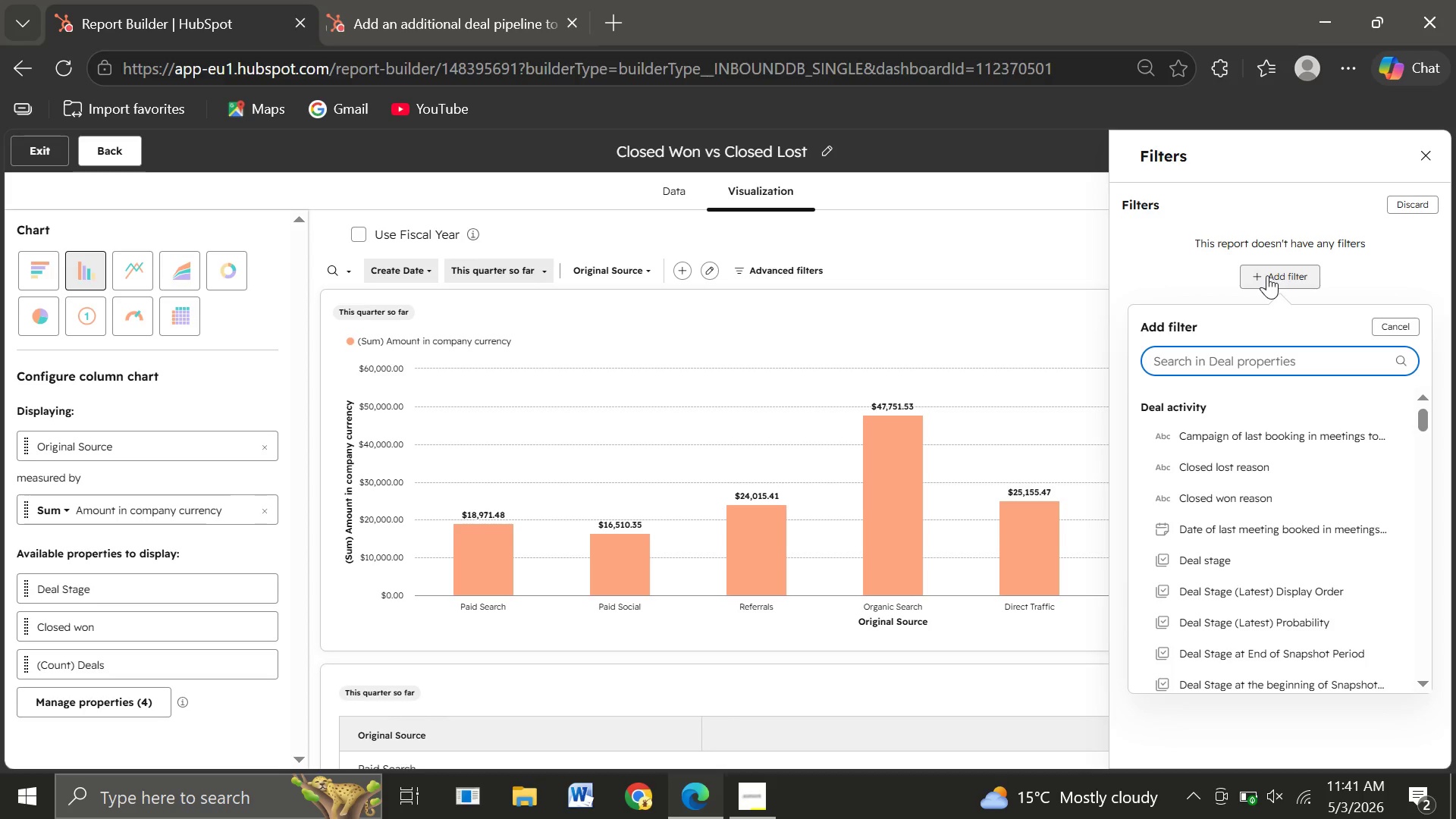 
left_click([1235, 560])
 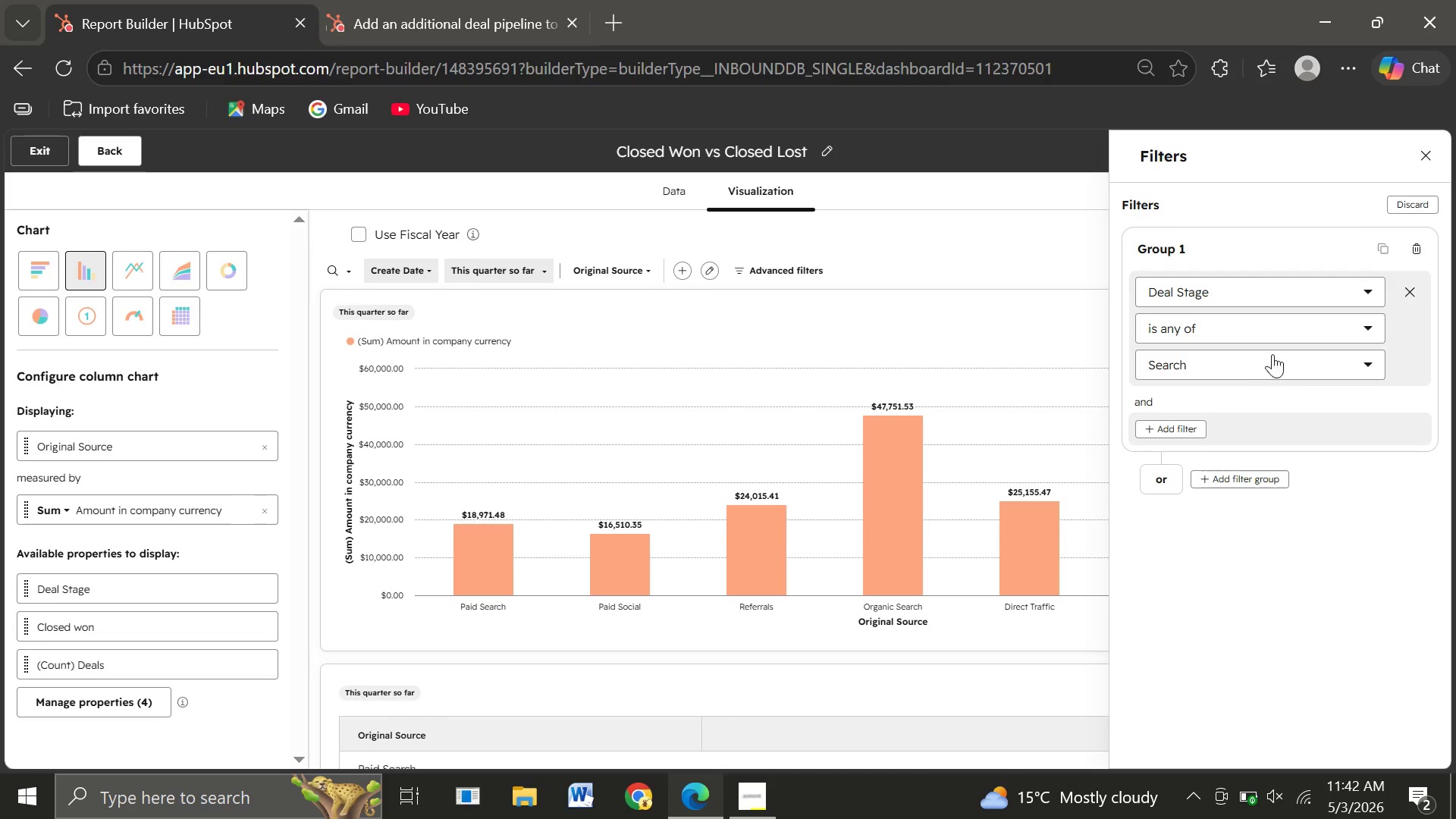 
left_click([1235, 327])
 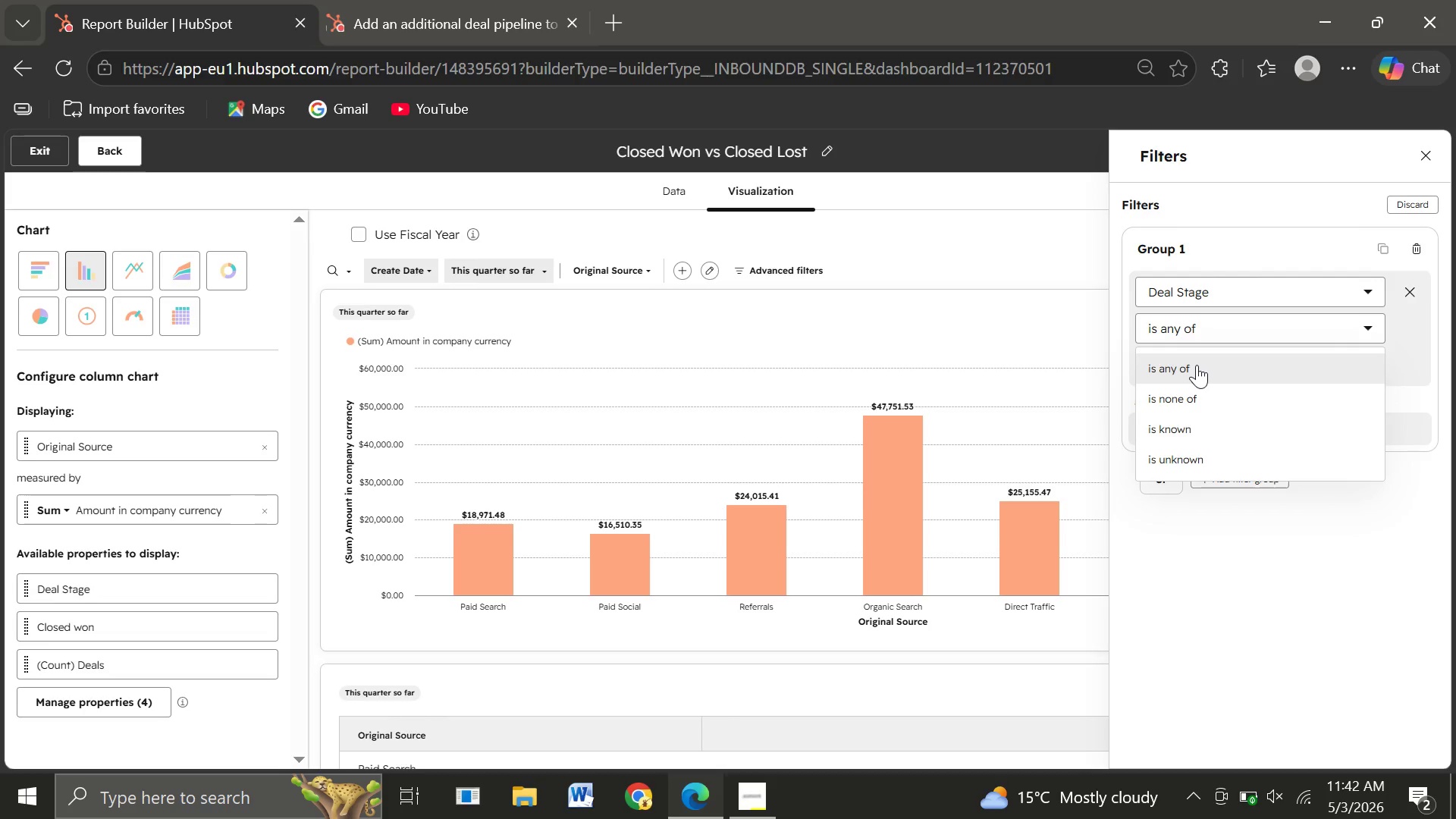 
left_click([1197, 365])
 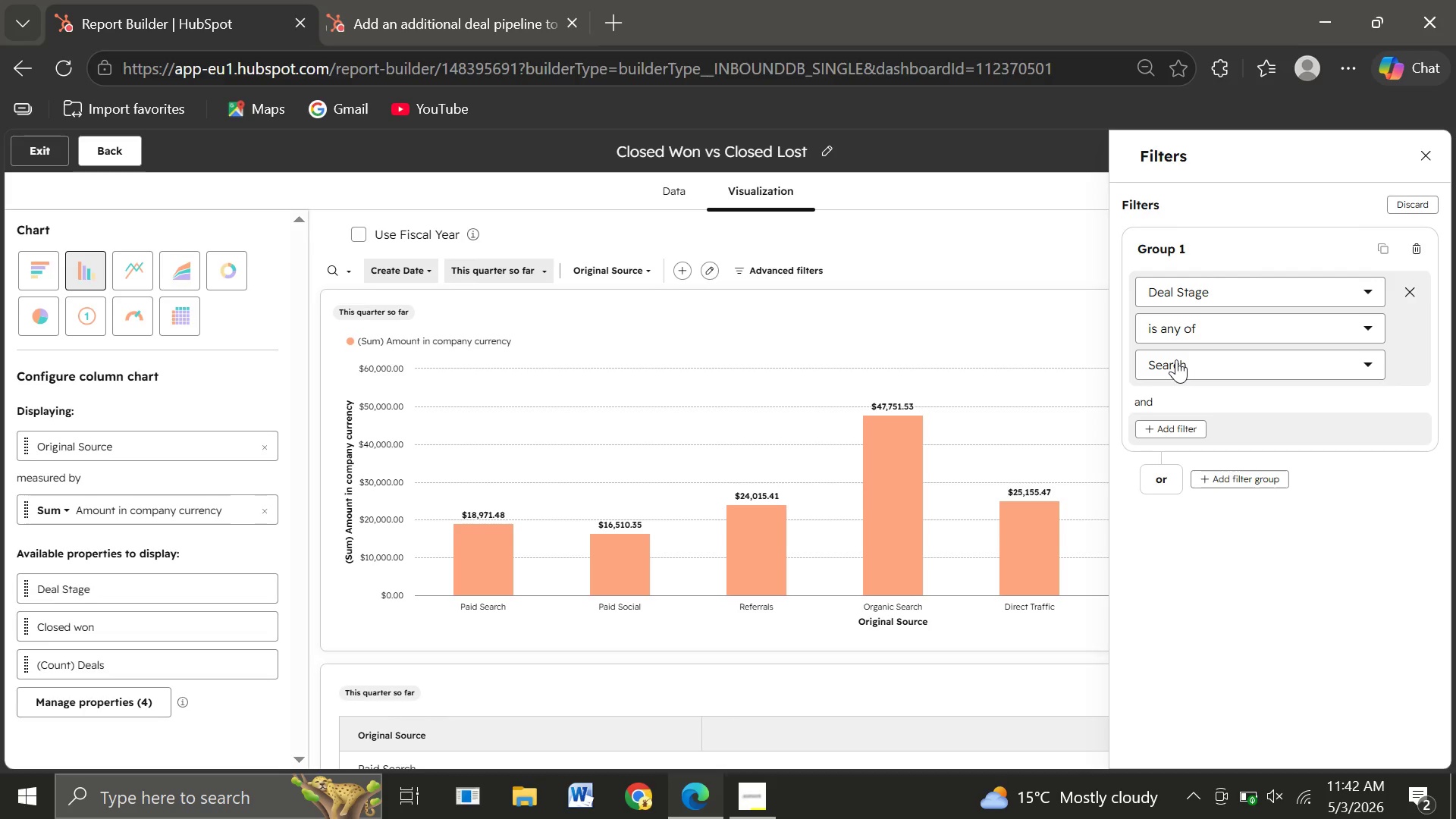 
left_click([1176, 359])
 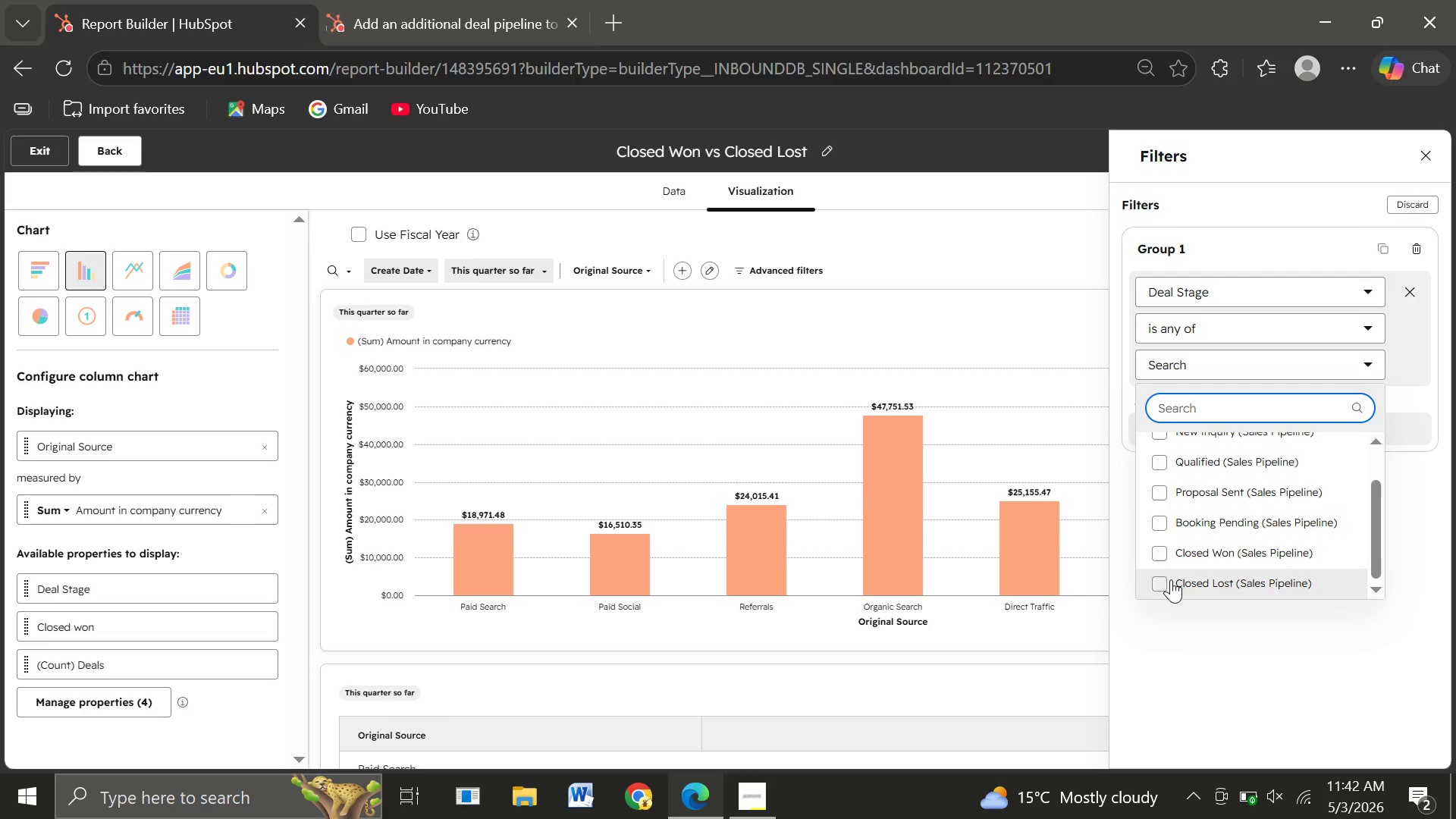 
wait(7.16)
 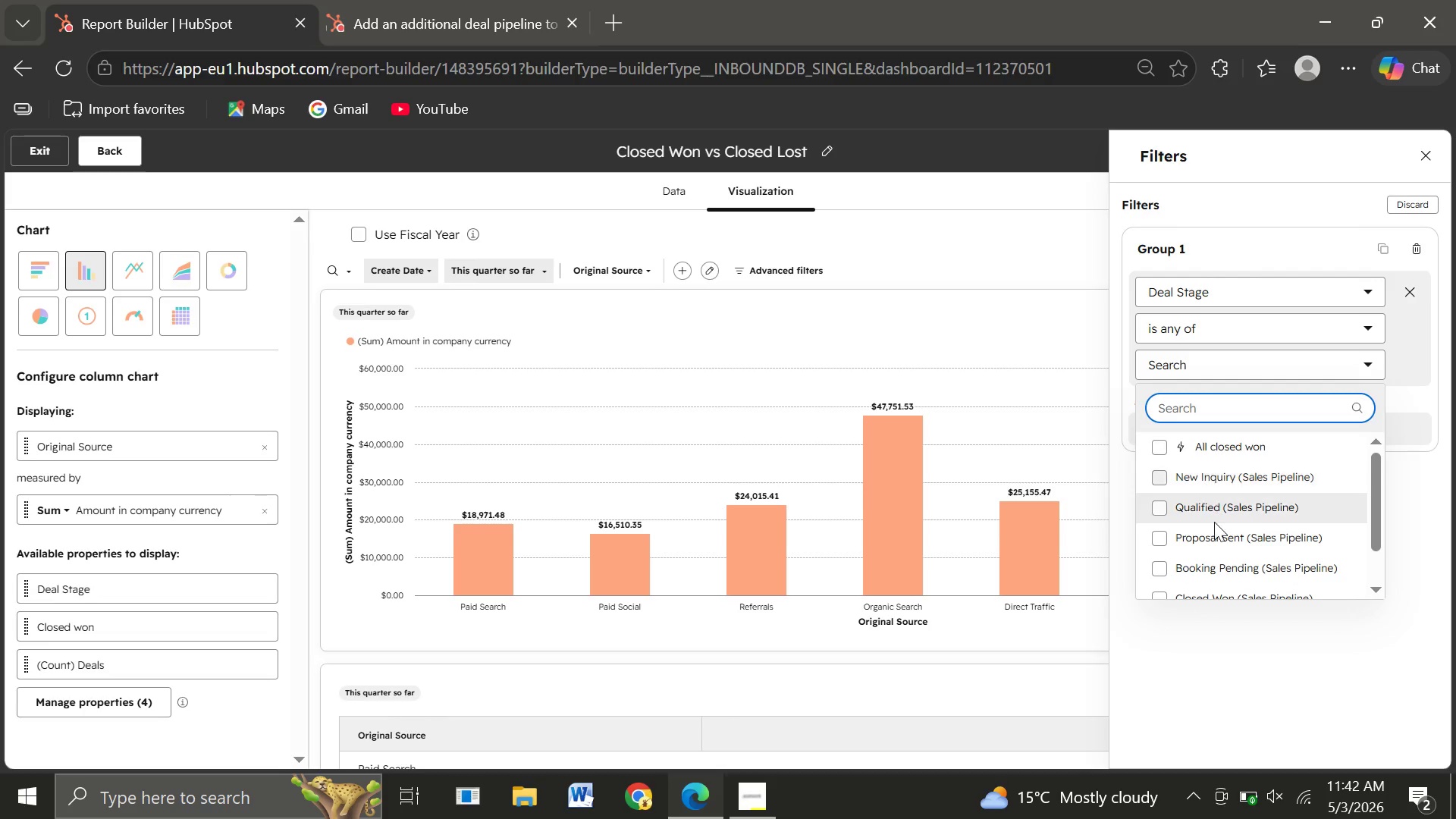 
left_click([1171, 580])
 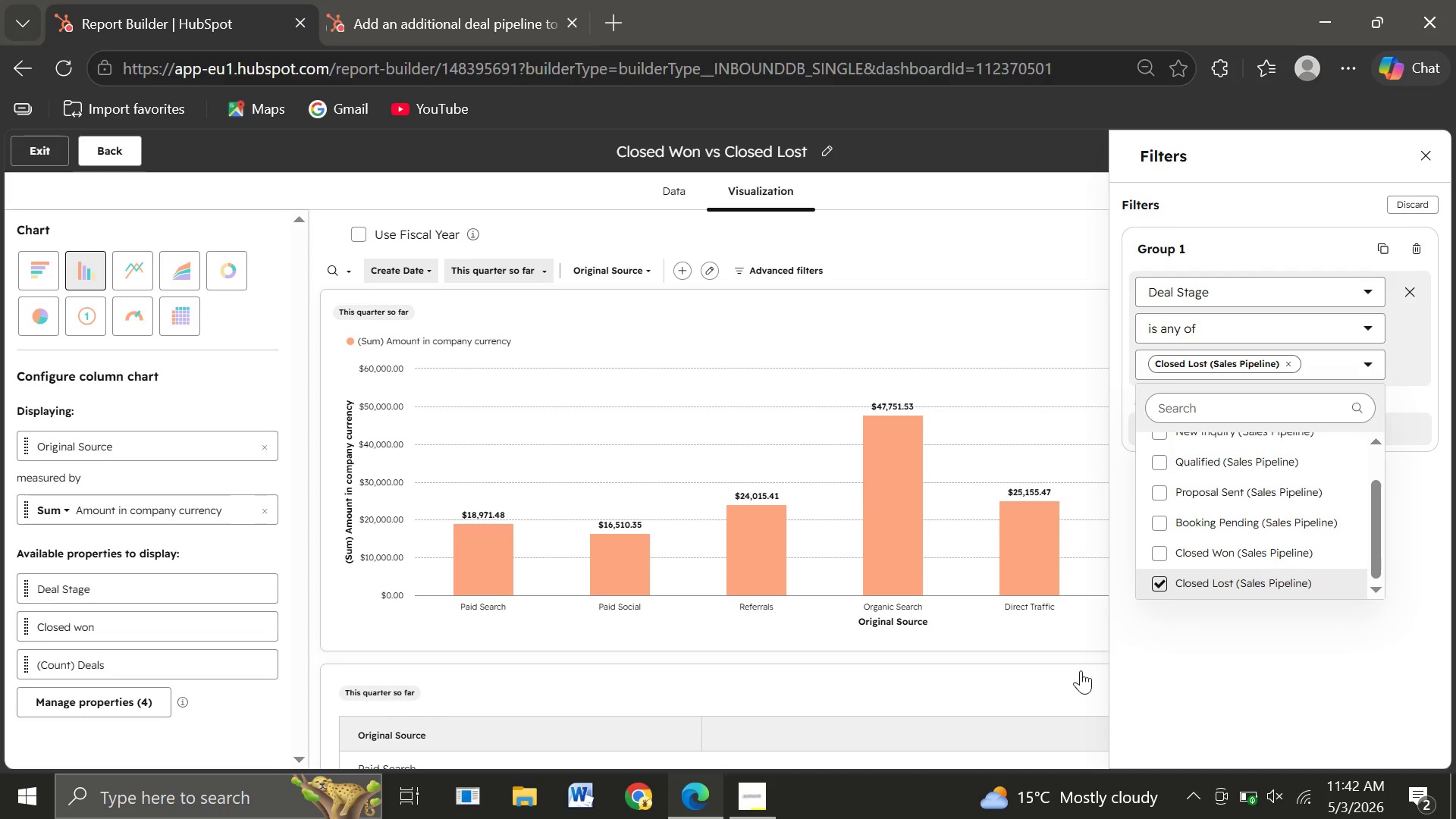 
left_click([1081, 670])
 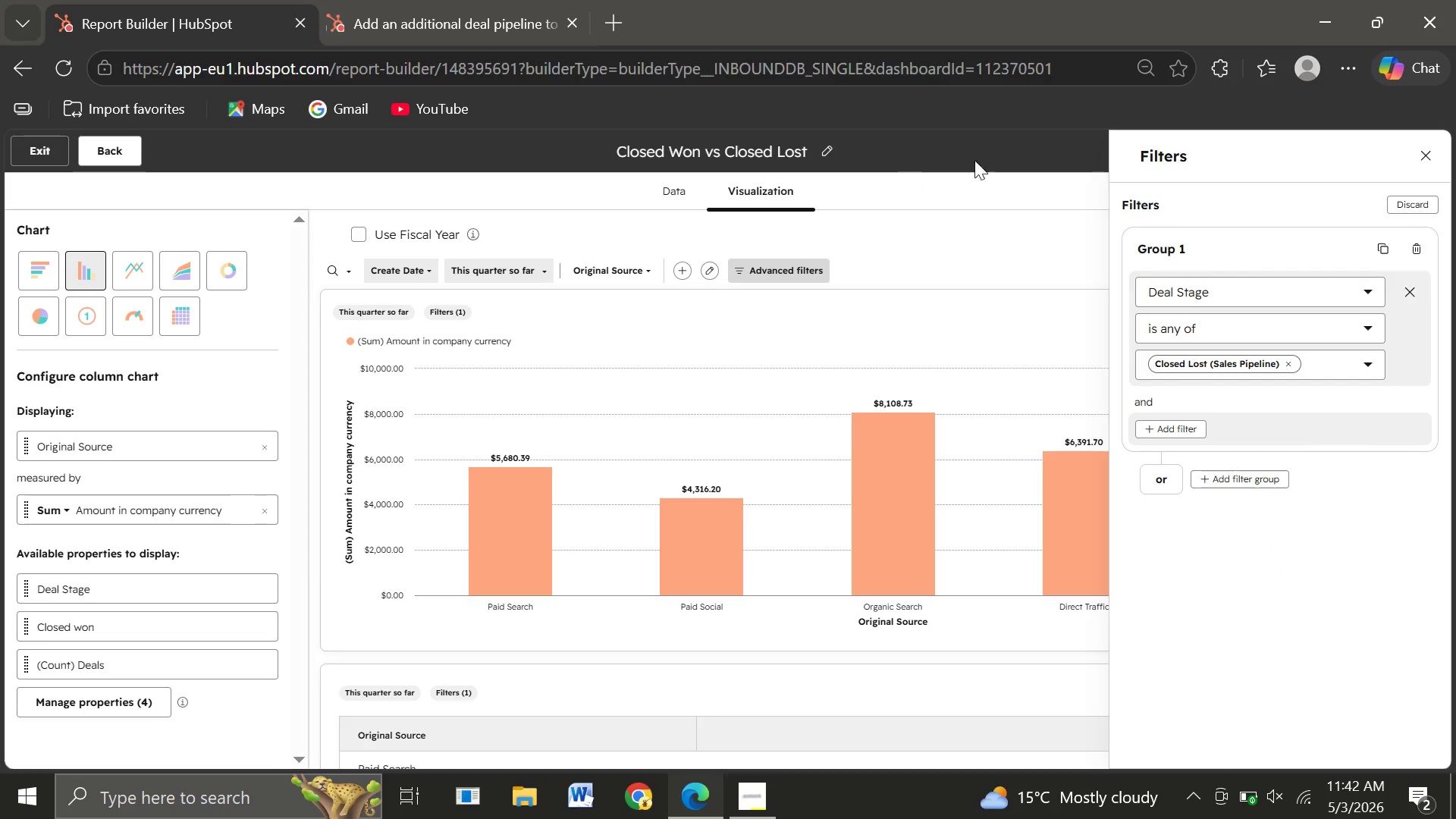 
wait(7.78)
 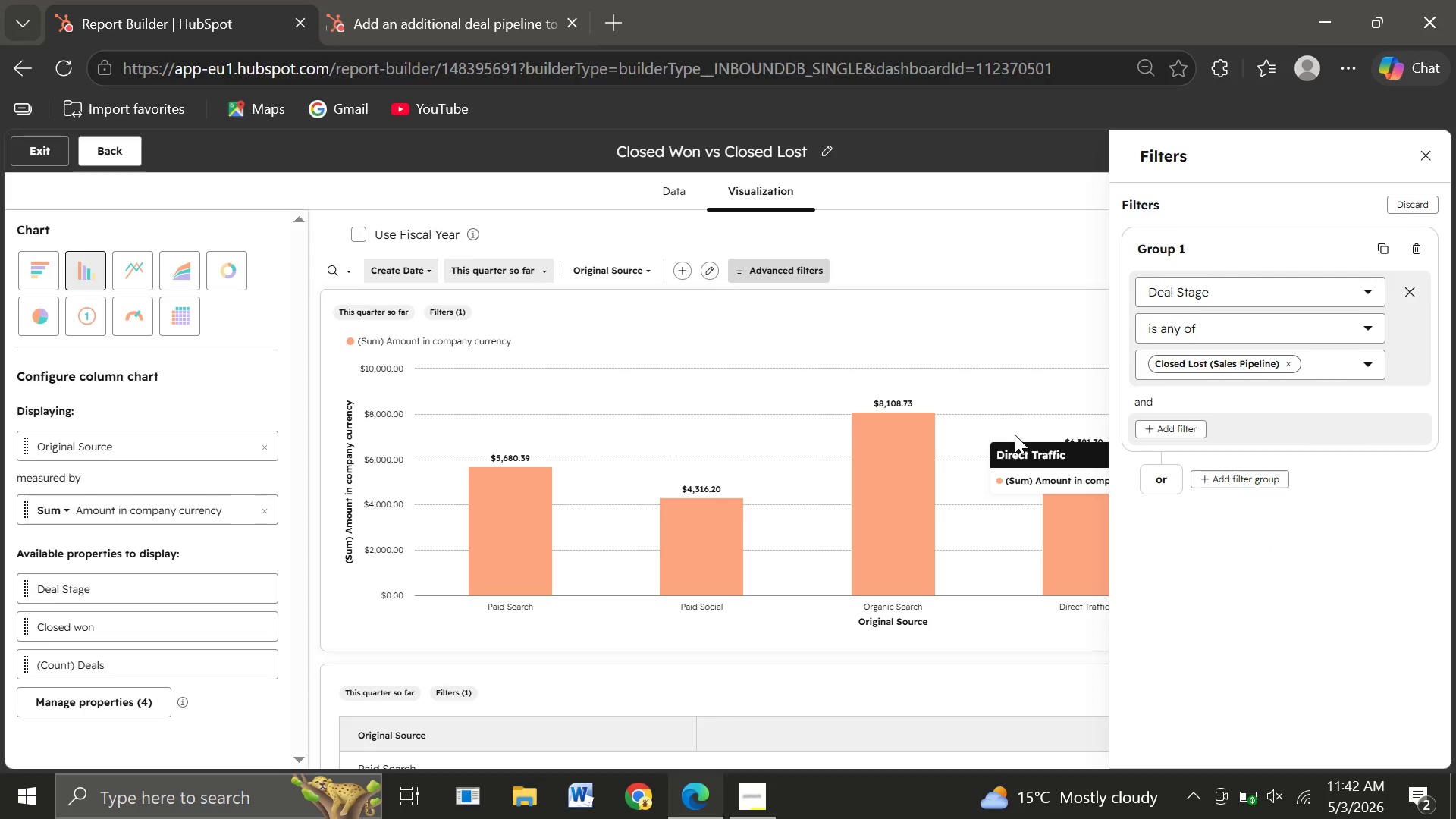 
left_click([1430, 149])
 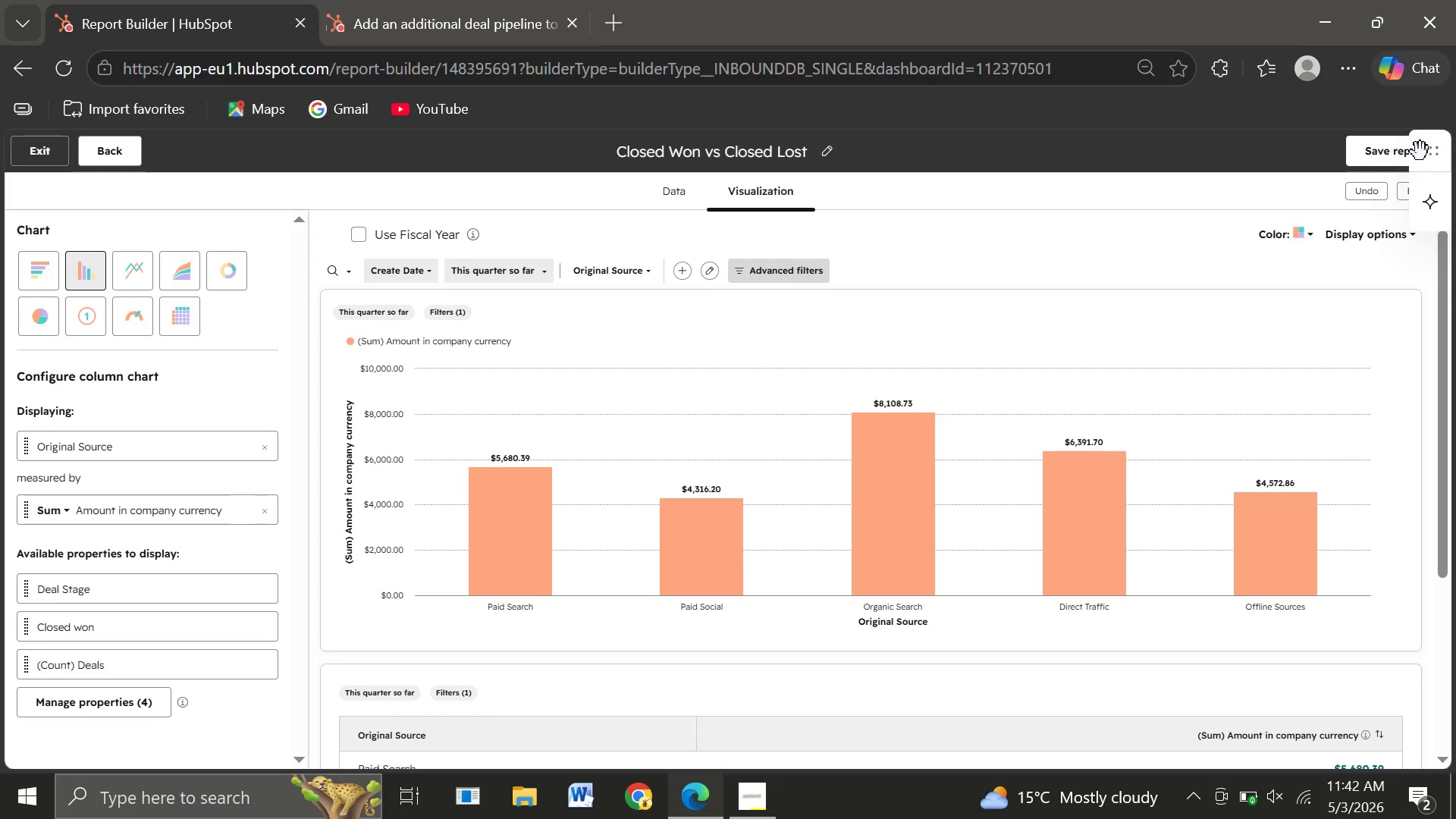 
wait(7.27)
 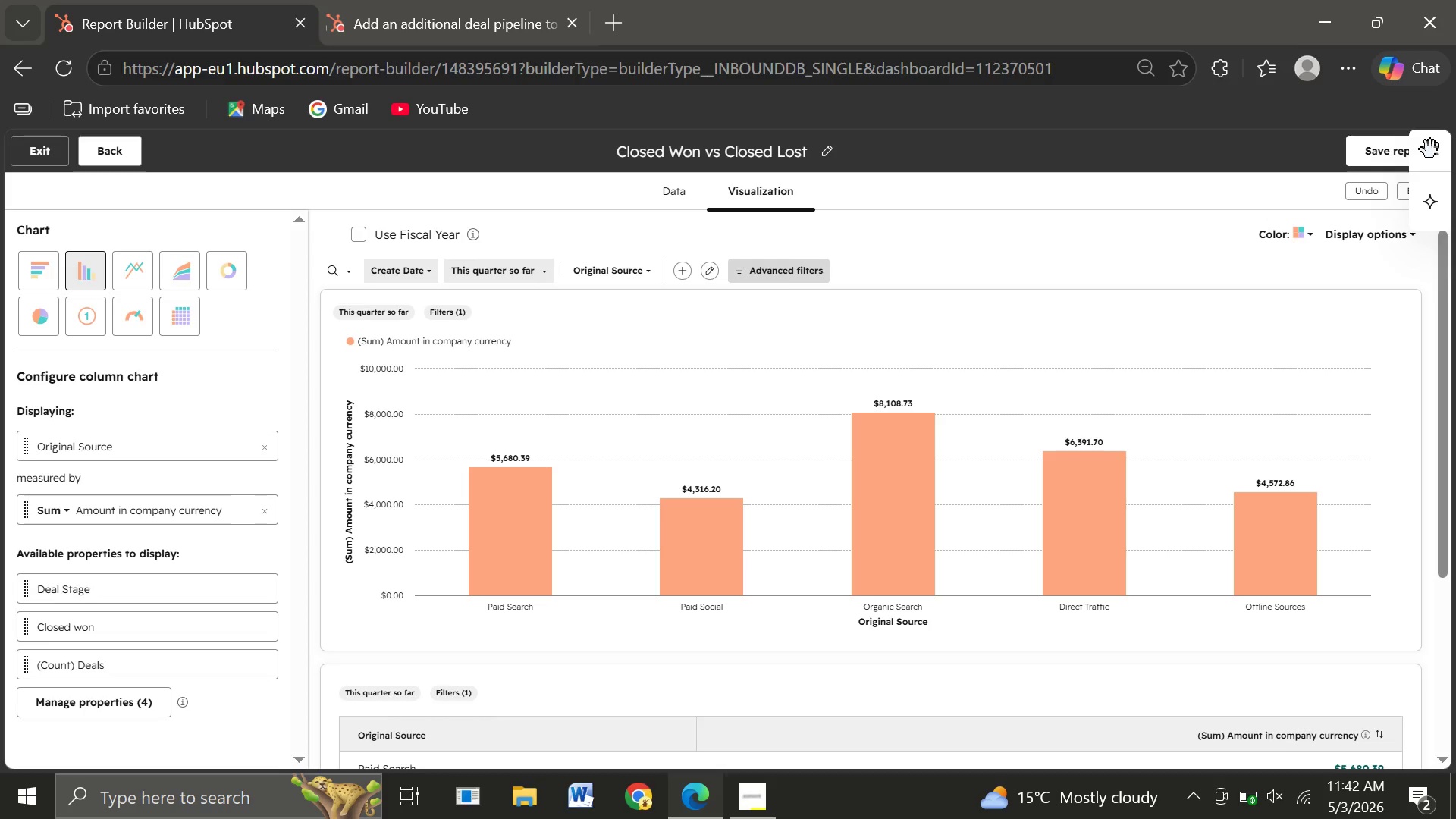 
left_click([1377, 154])
 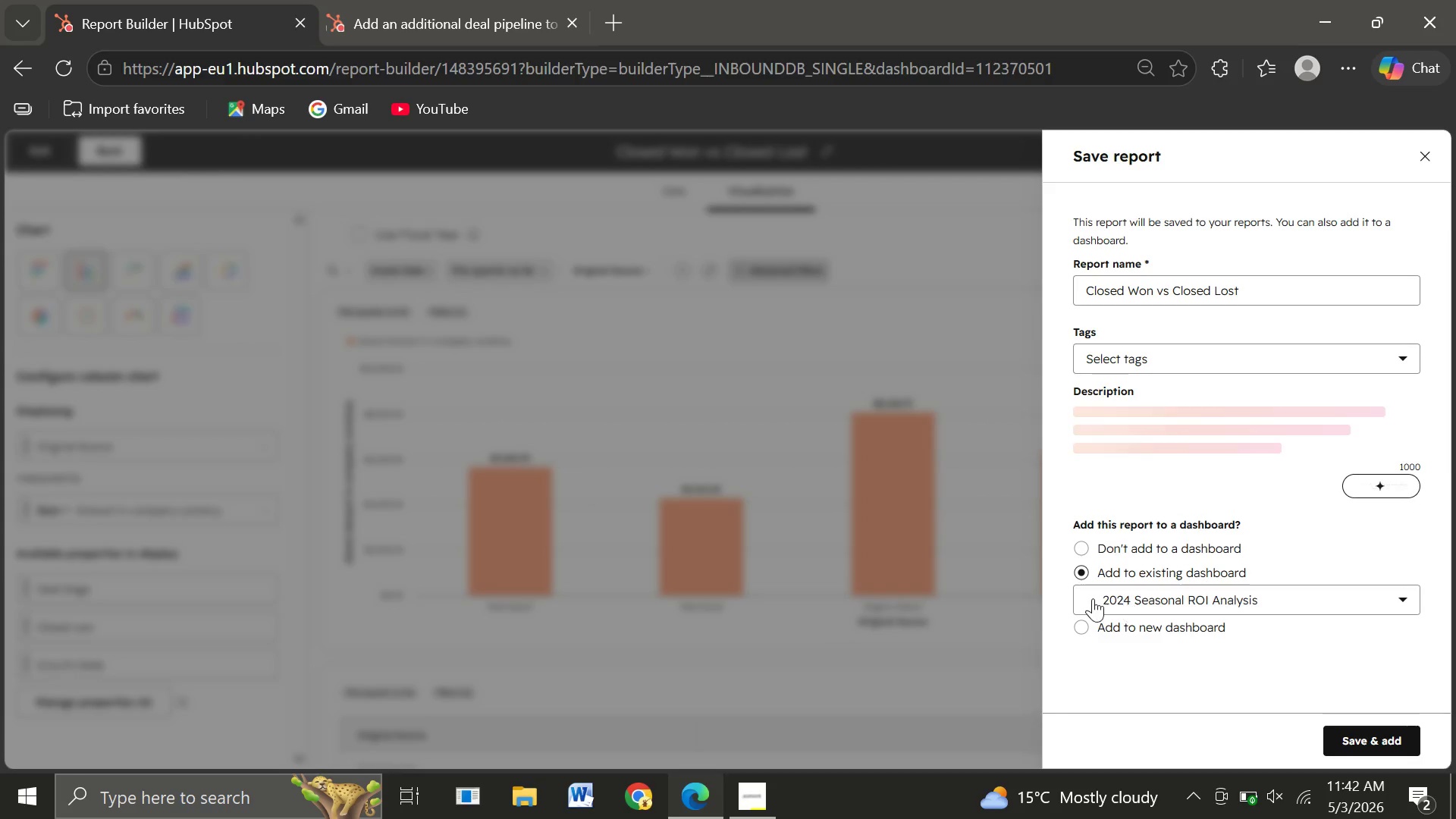 
wait(6.0)
 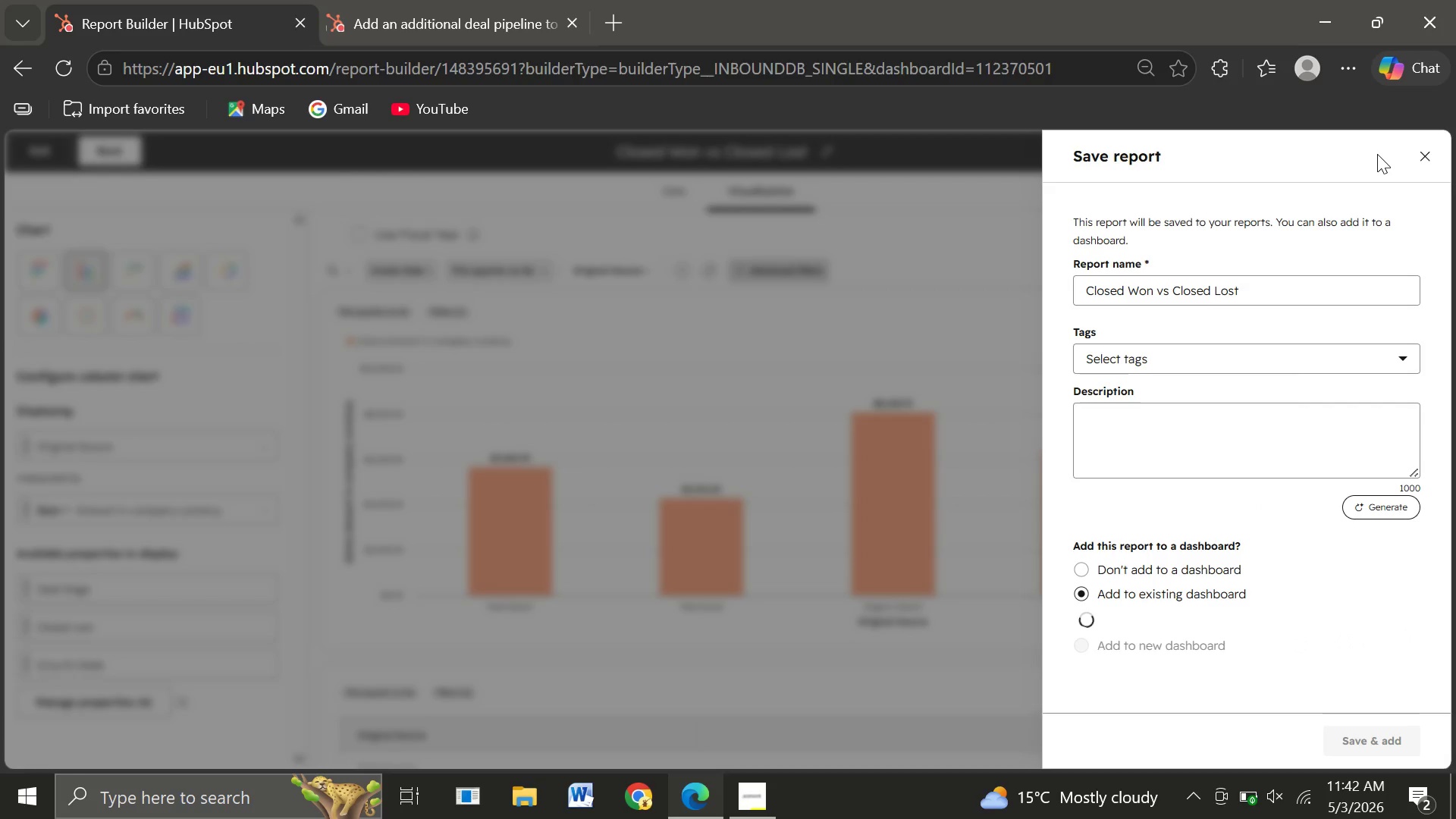 
left_click([1356, 736])
 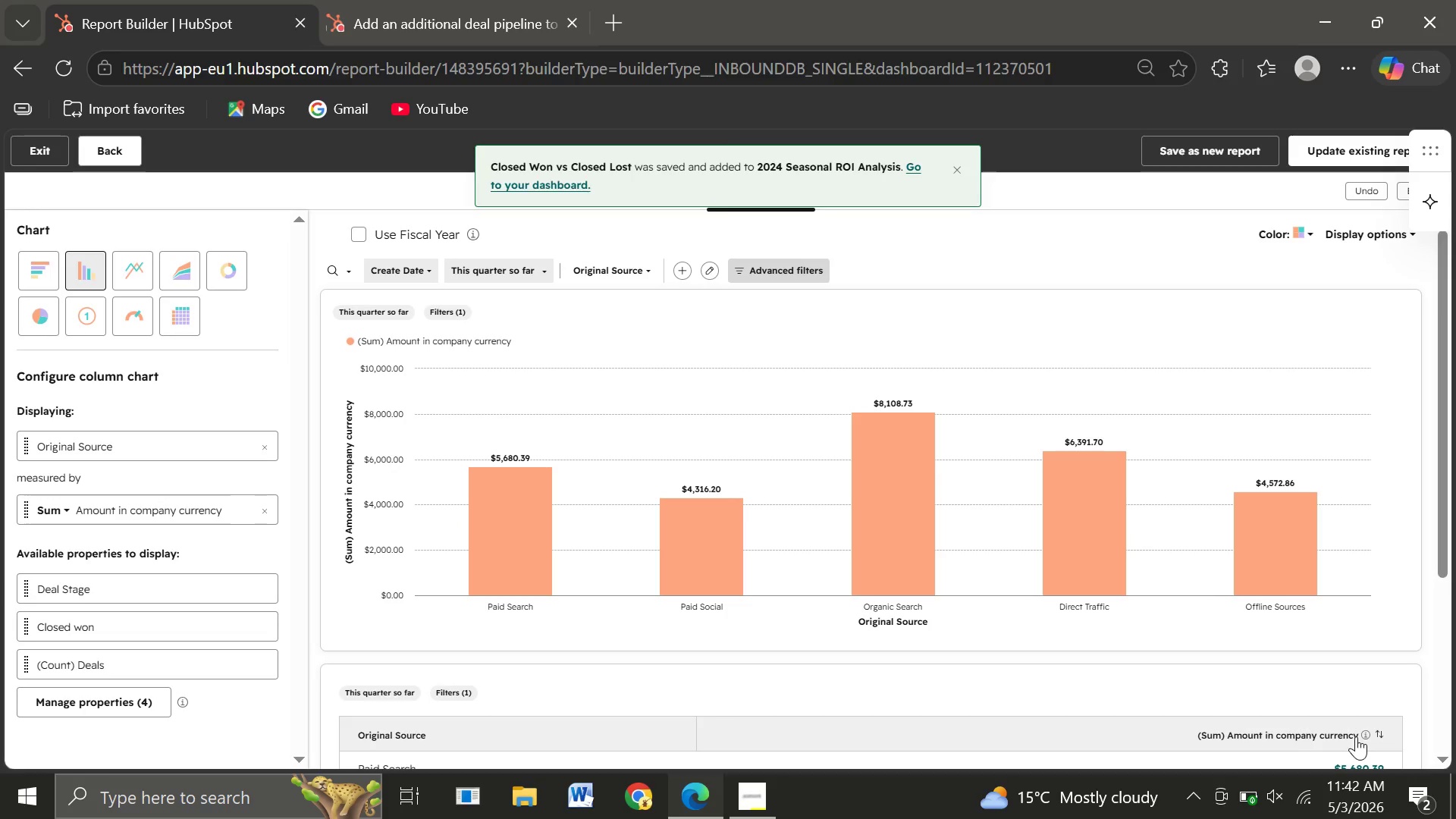 
wait(13.16)
 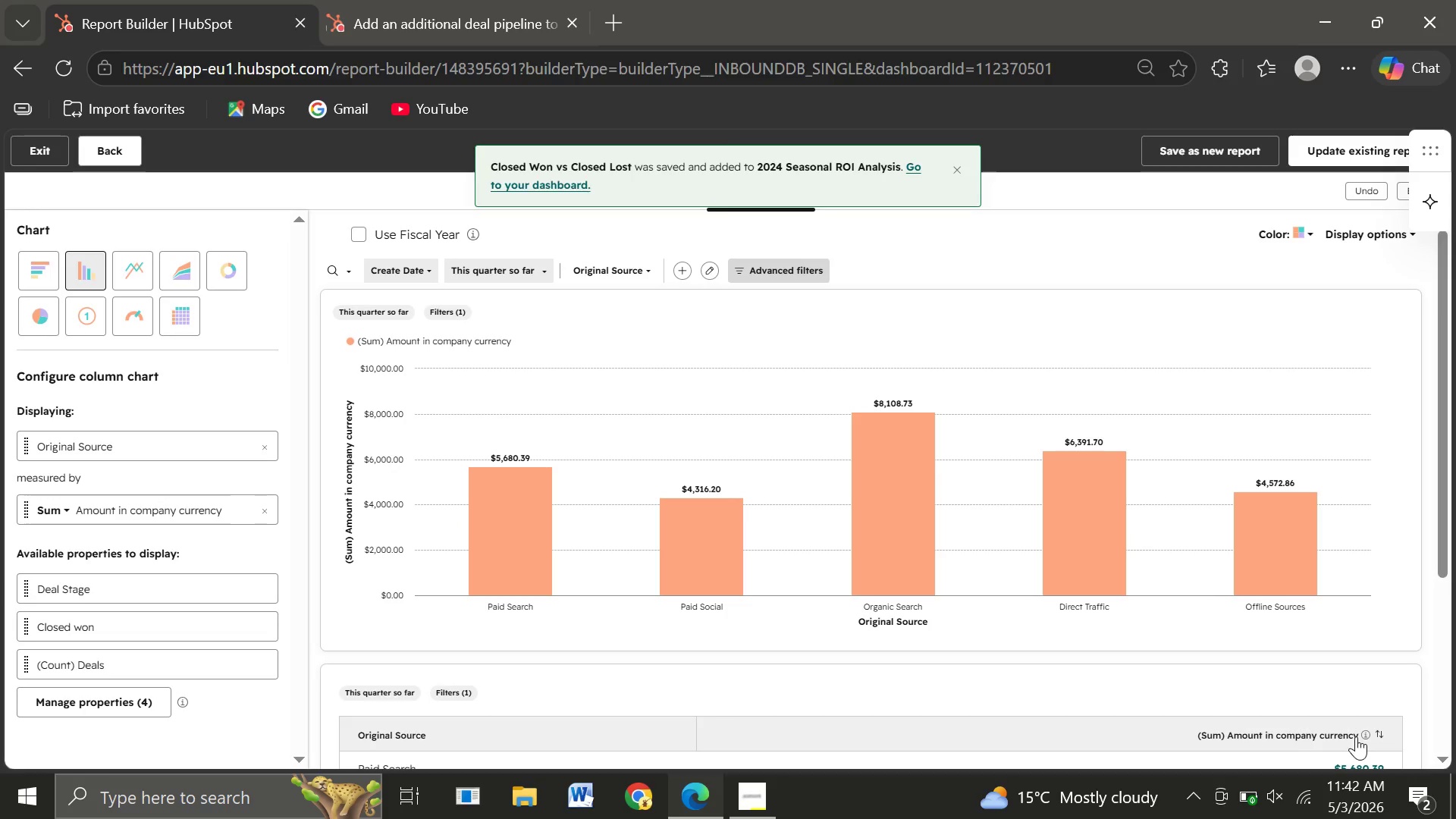 
left_click([33, 149])
 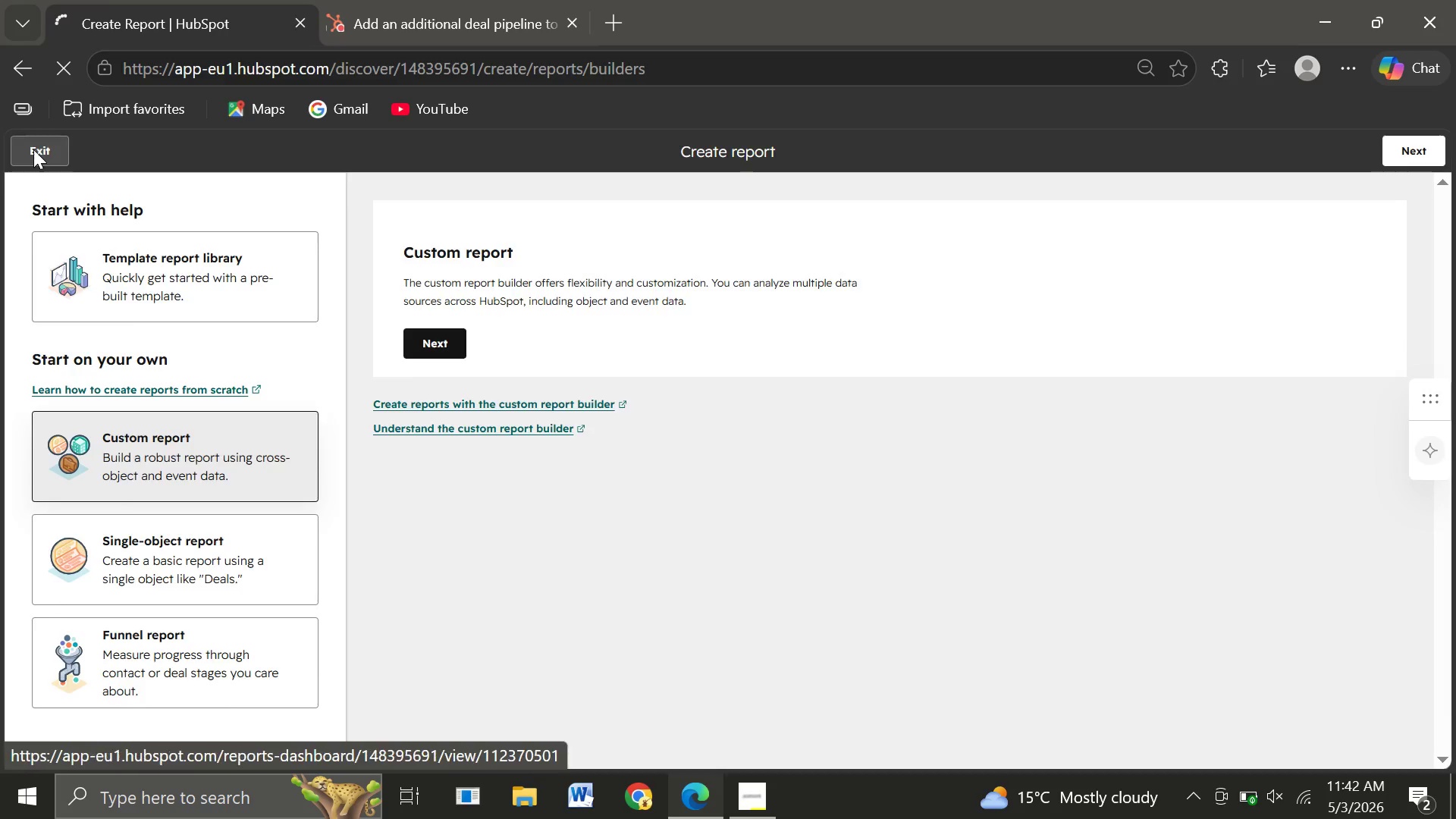 
wait(7.11)
 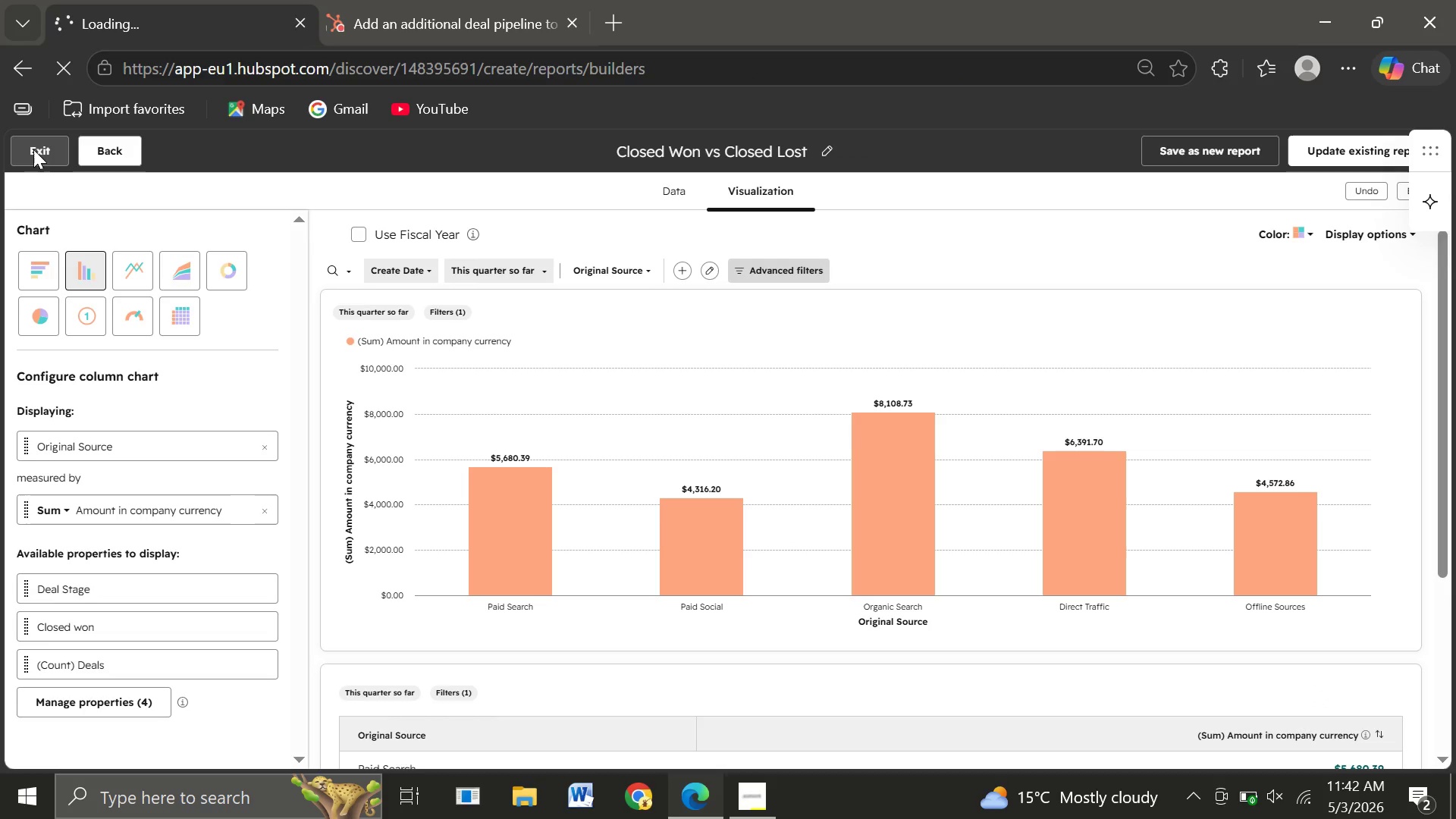 
left_click([33, 149])
 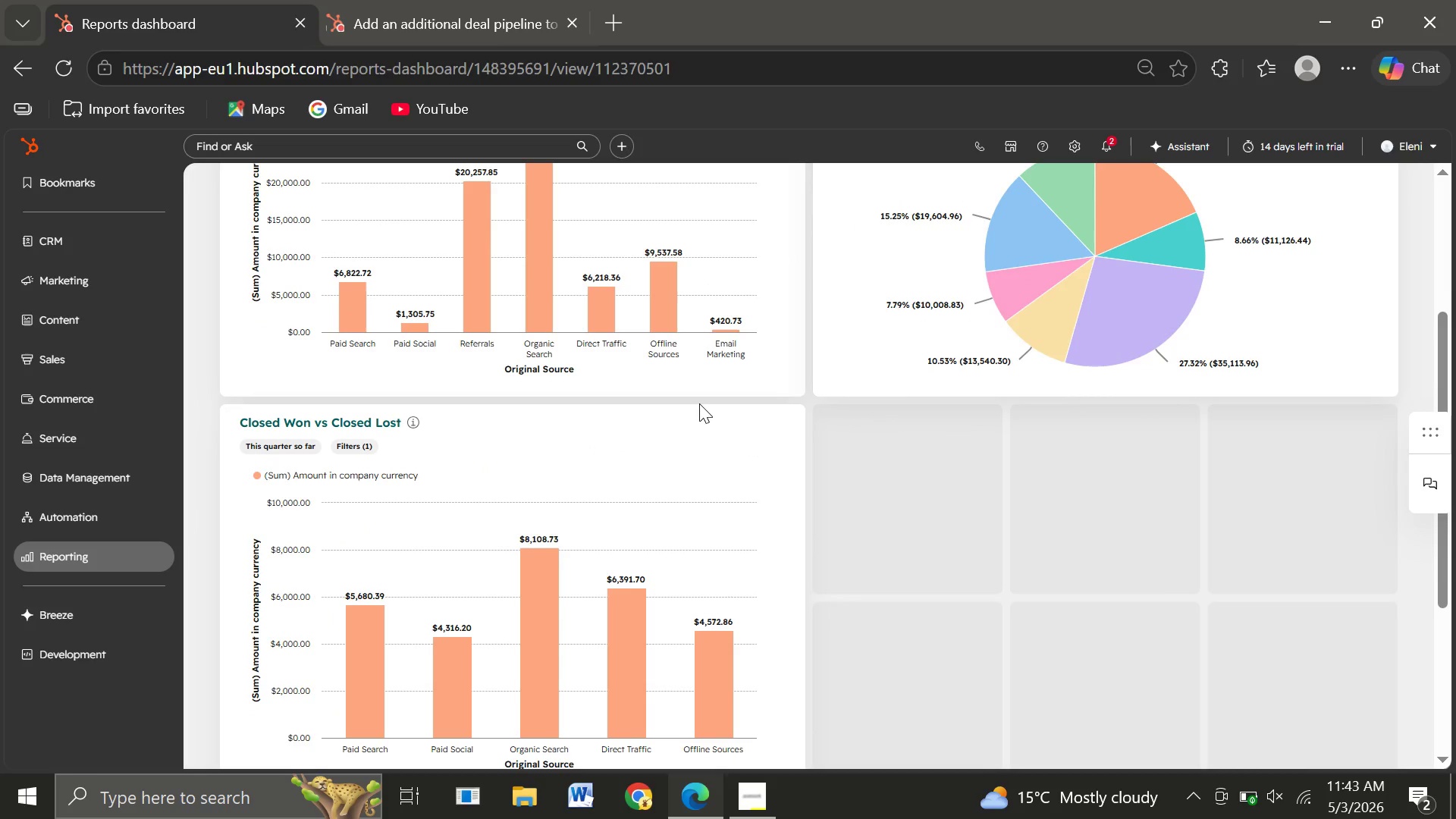 
wait(22.61)
 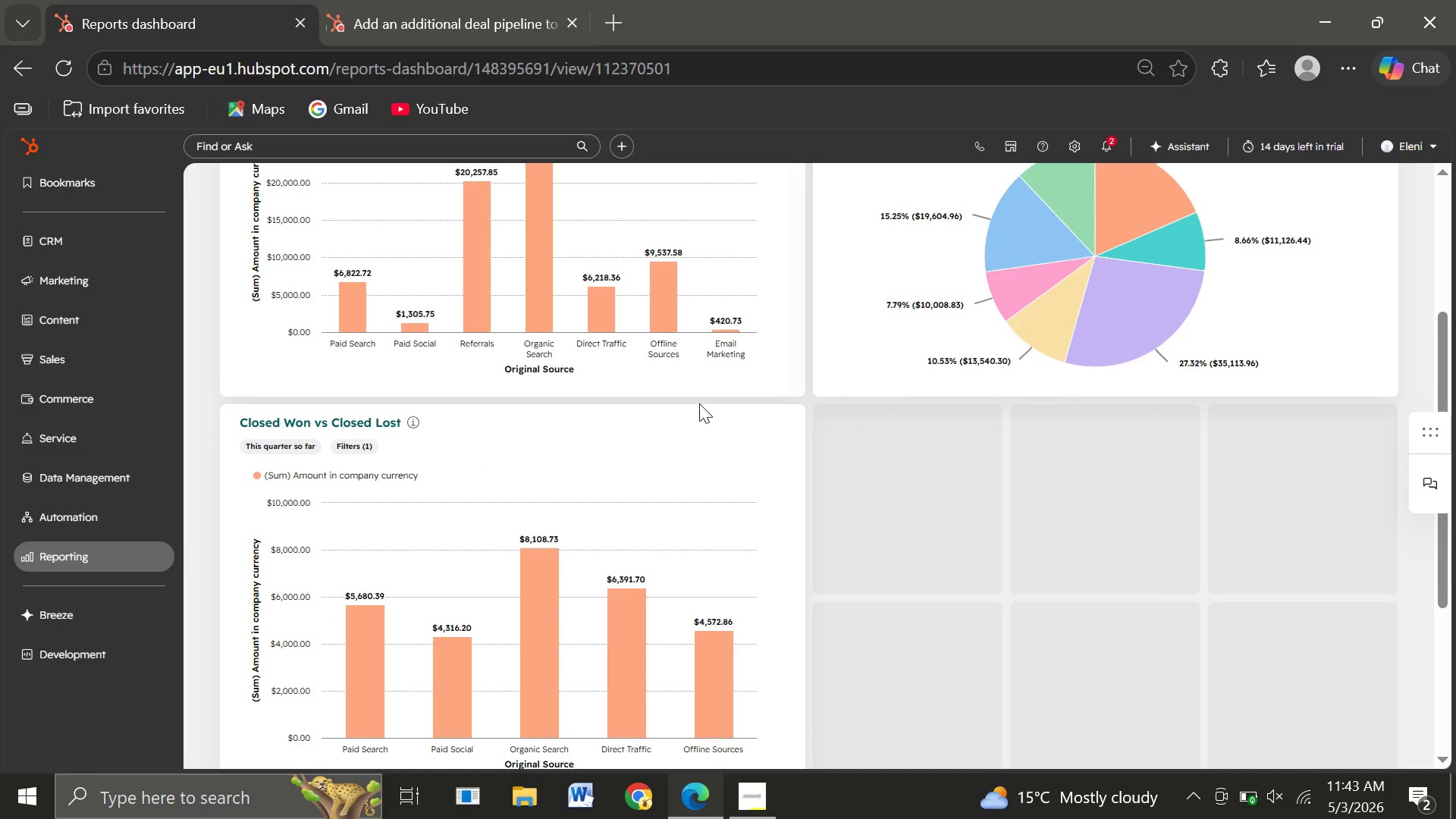 
left_click([1347, 188])
 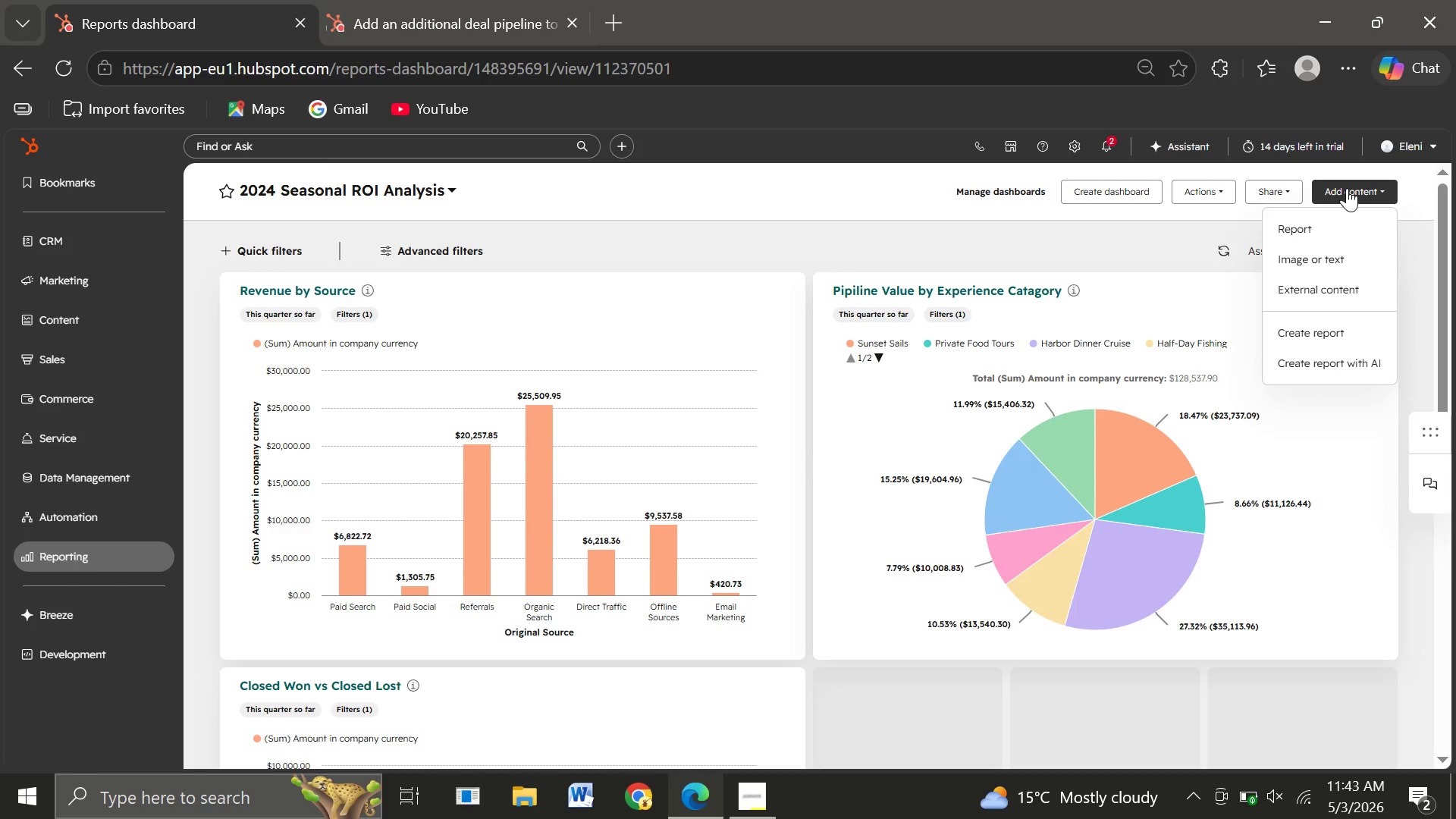 
wait(23.12)
 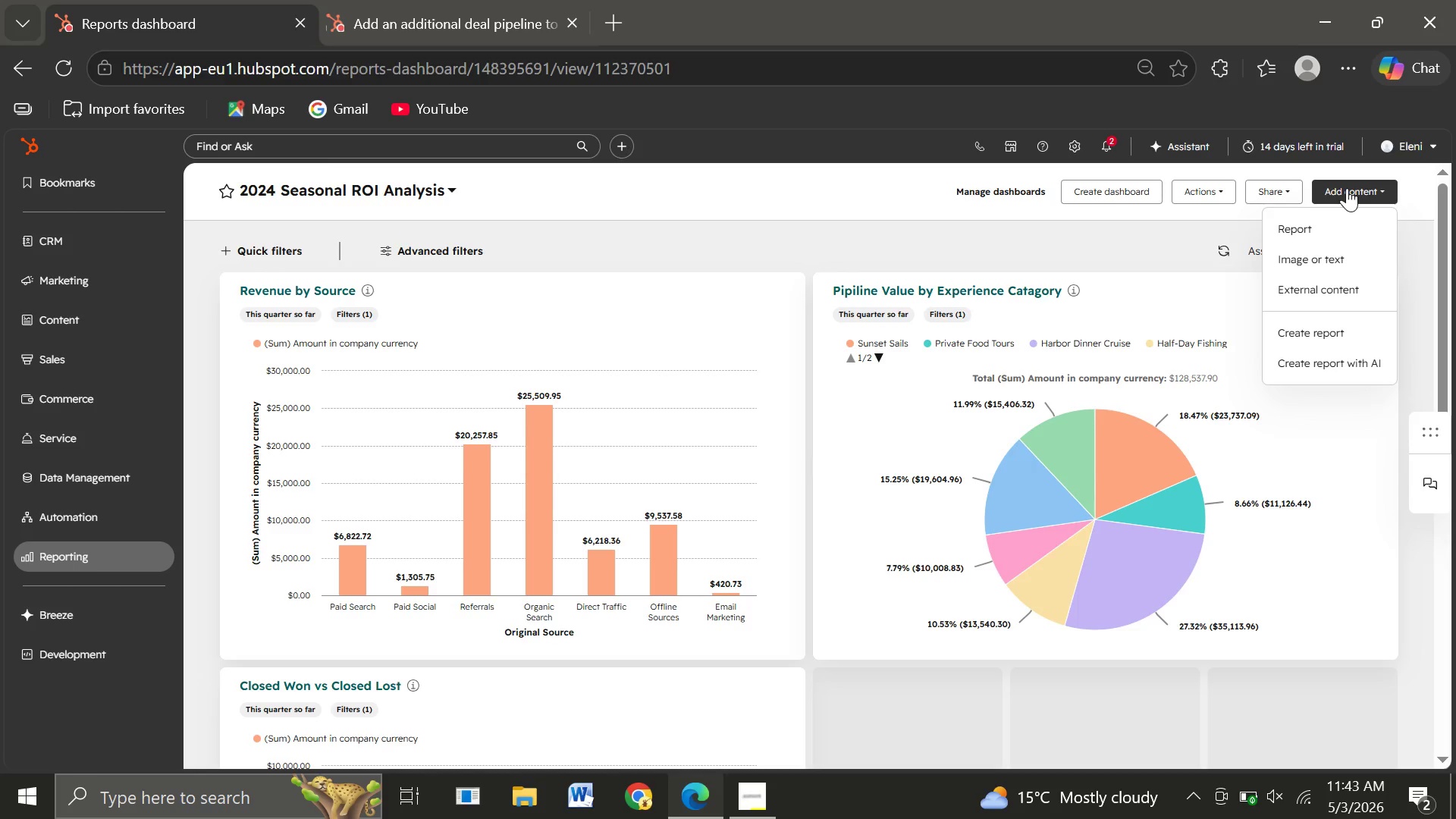 
left_click([1297, 331])
 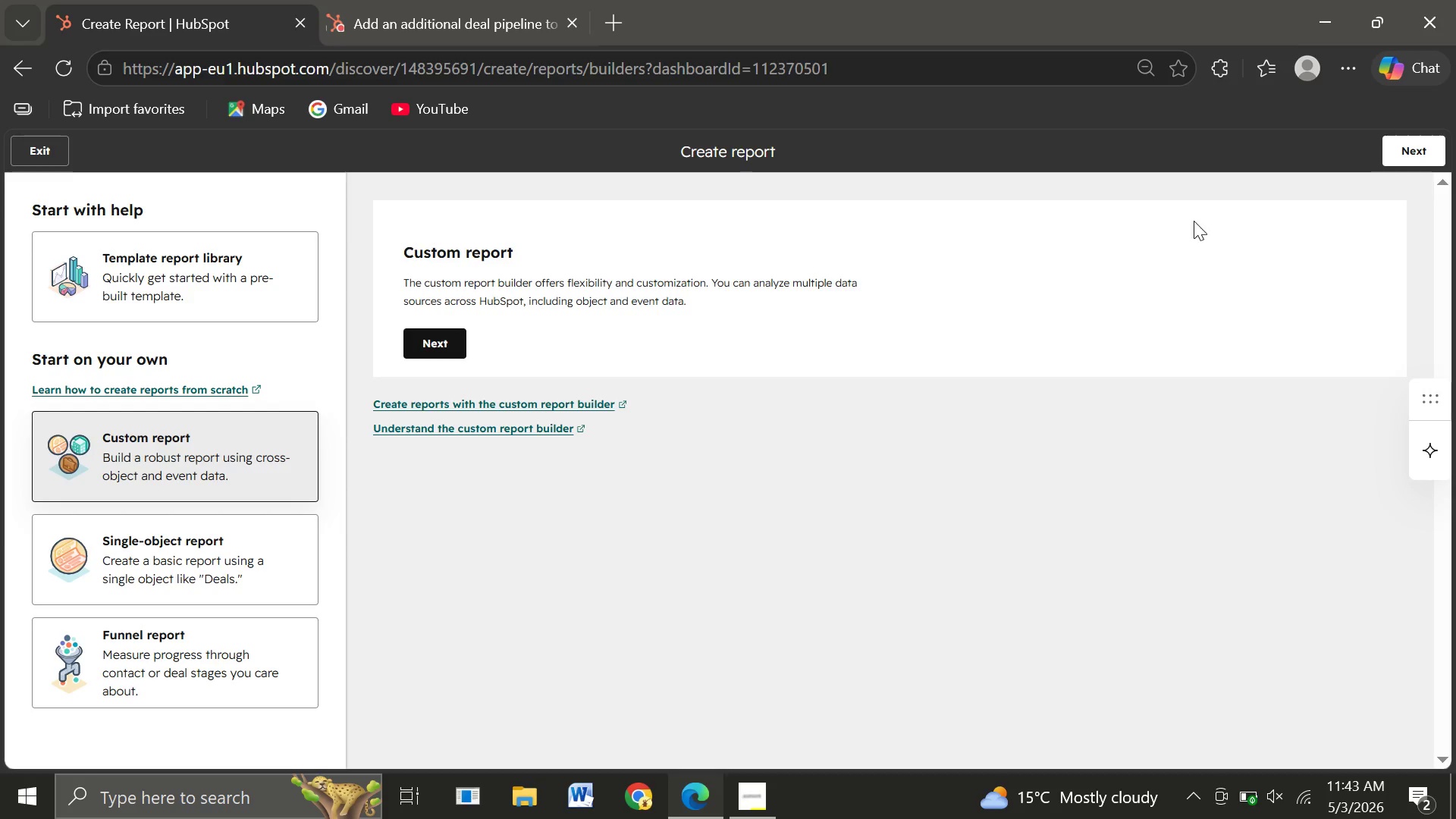 
wait(17.72)
 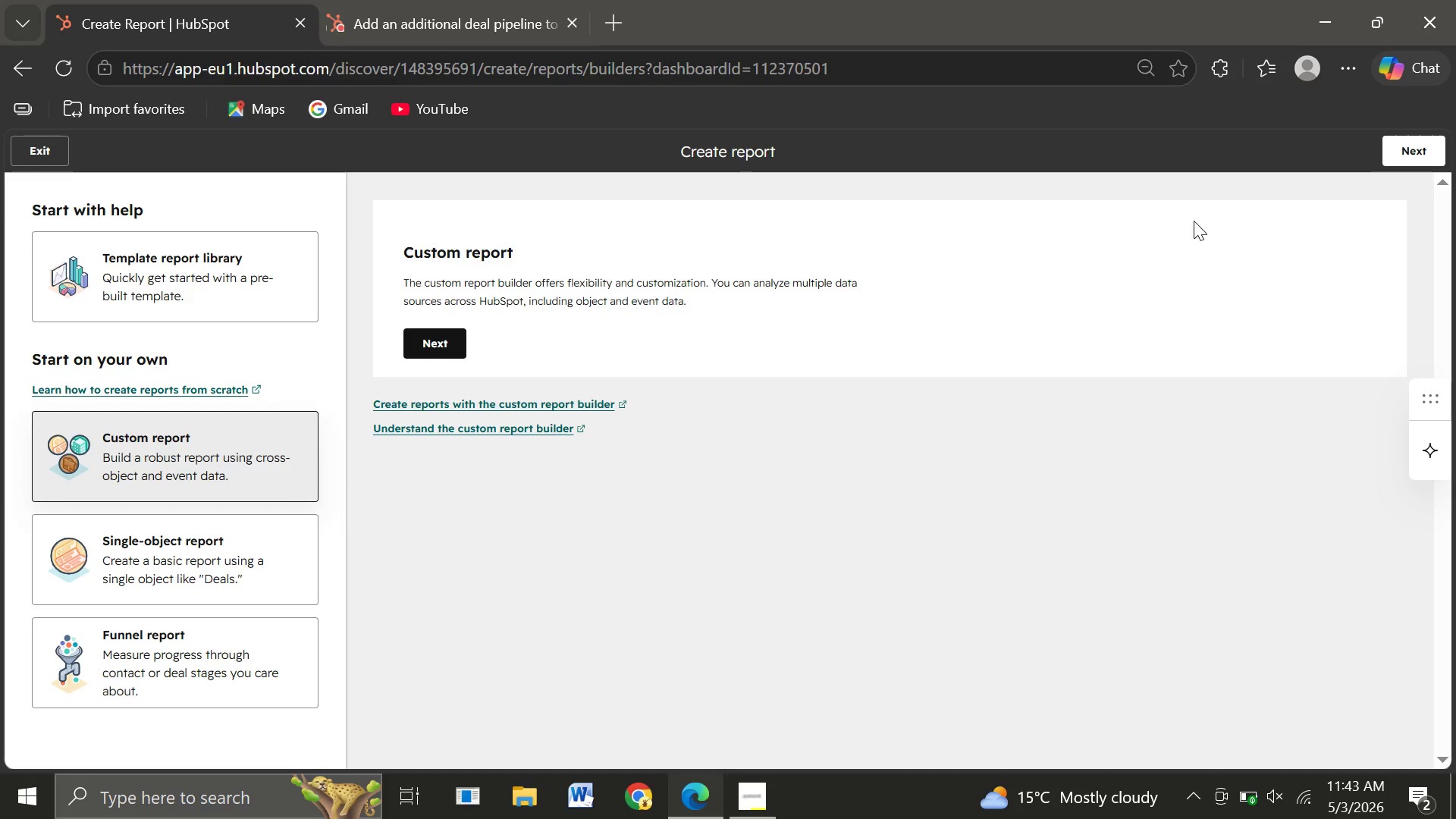 
left_click([163, 565])
 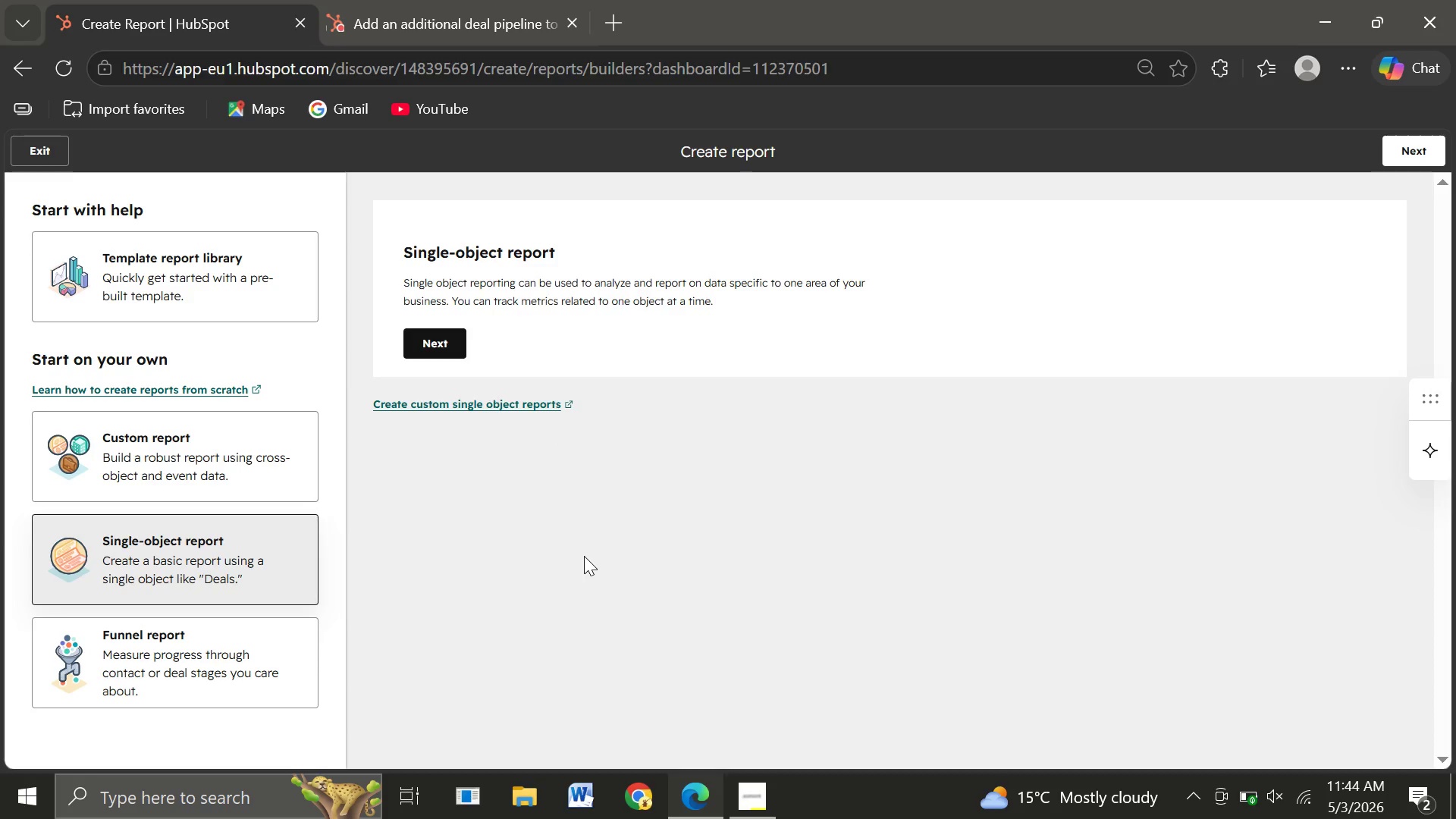 
wait(9.0)
 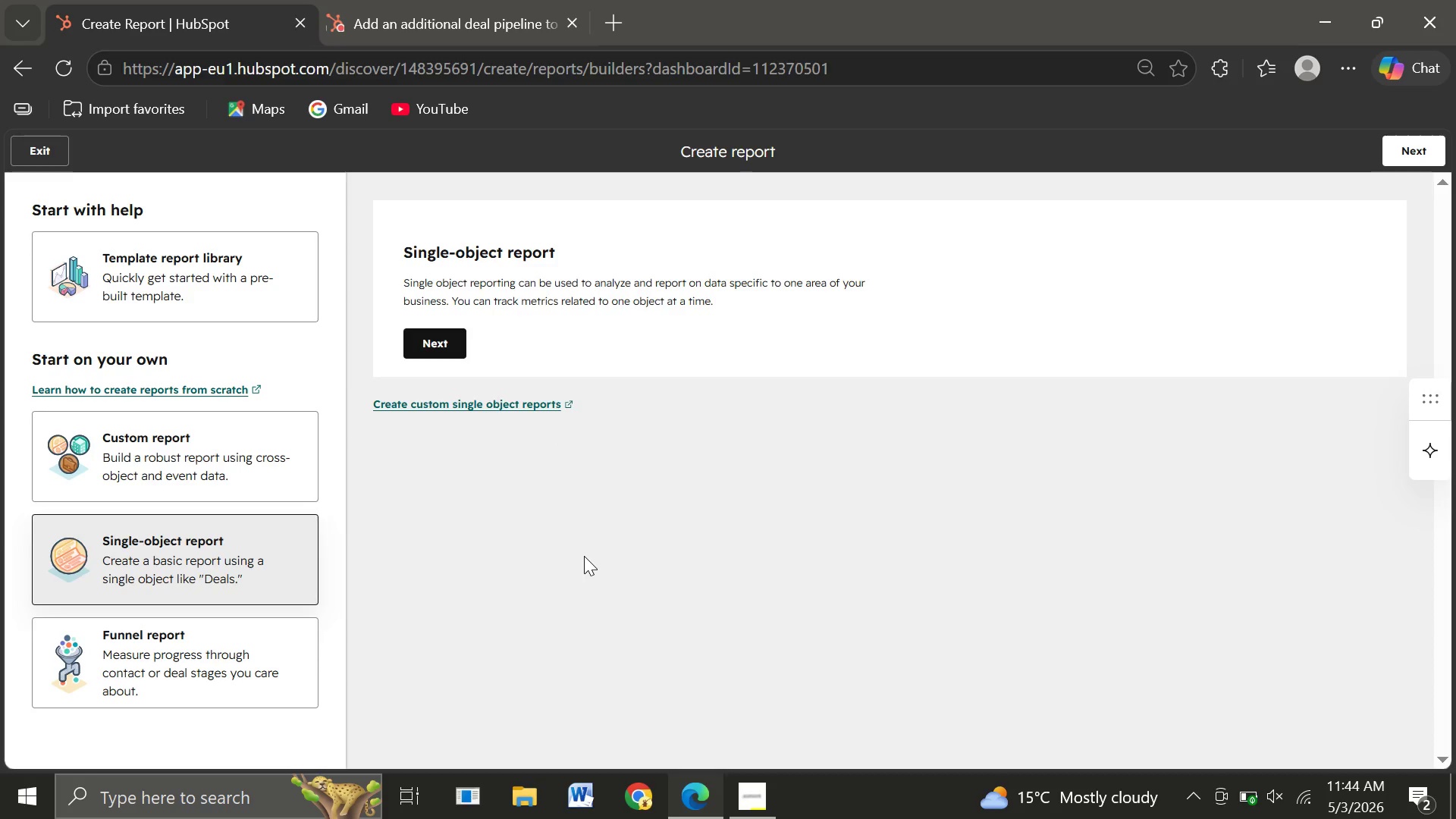 
left_click([440, 344])
 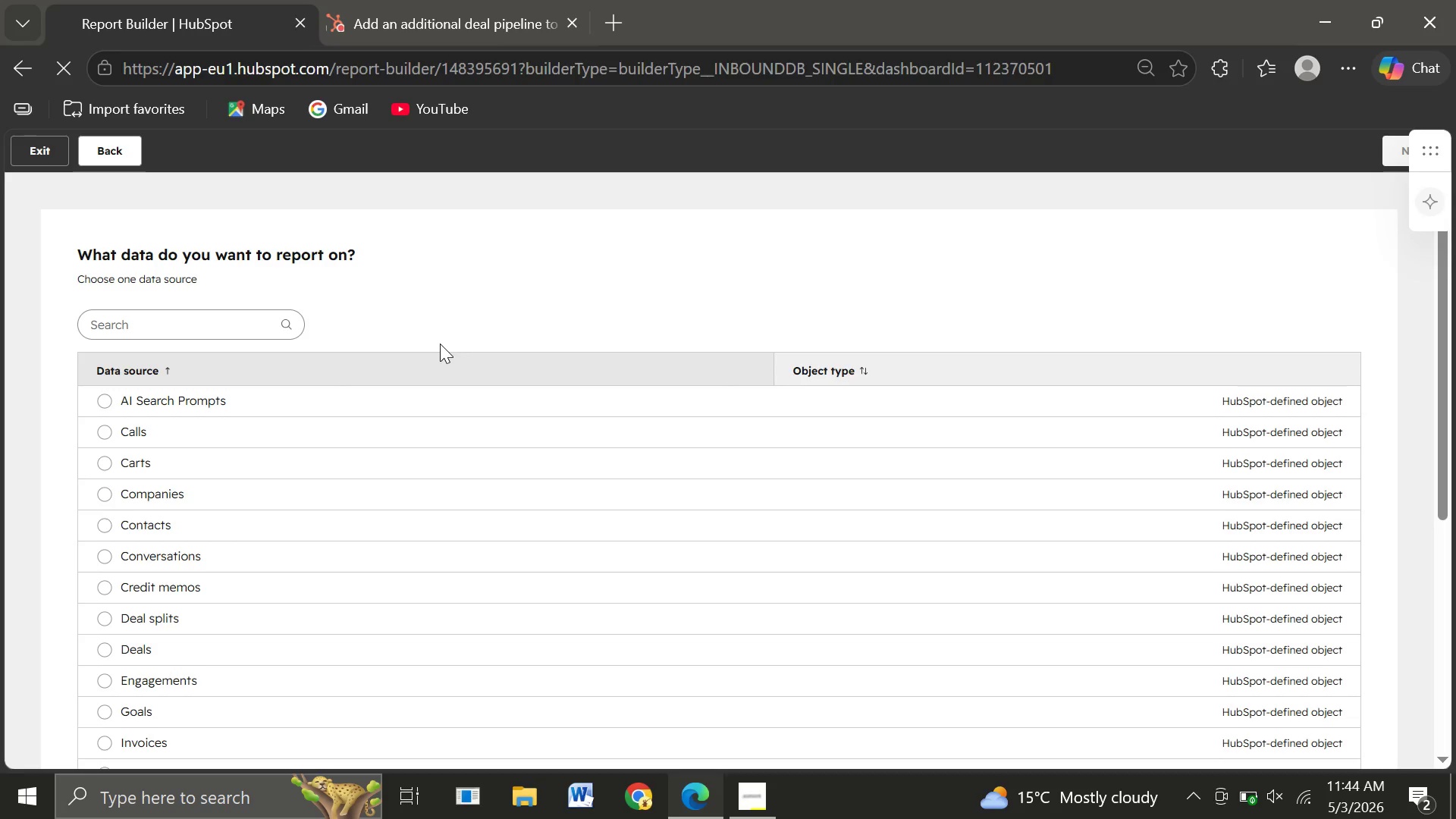 
wait(17.78)
 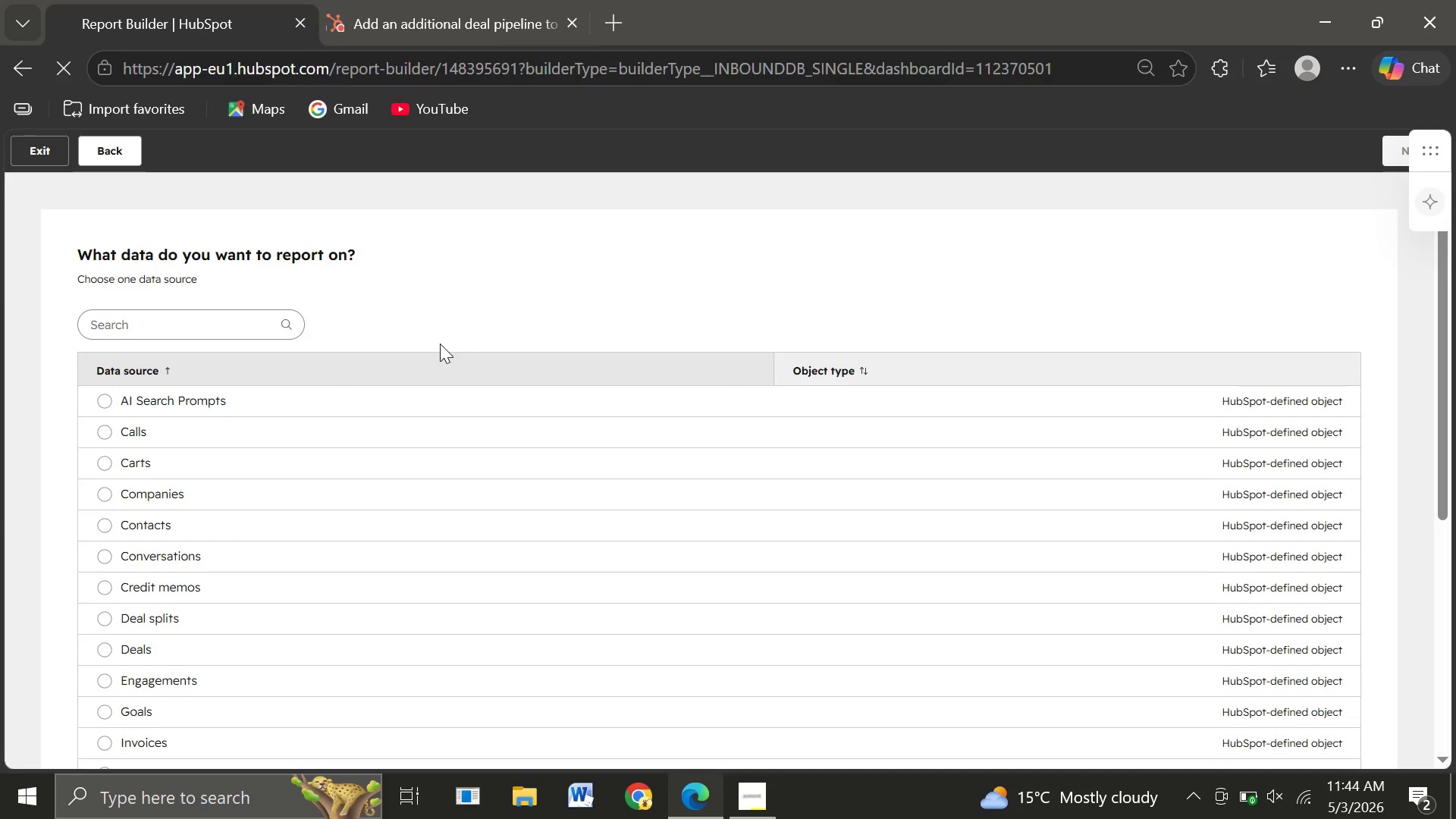 
left_click([106, 654])
 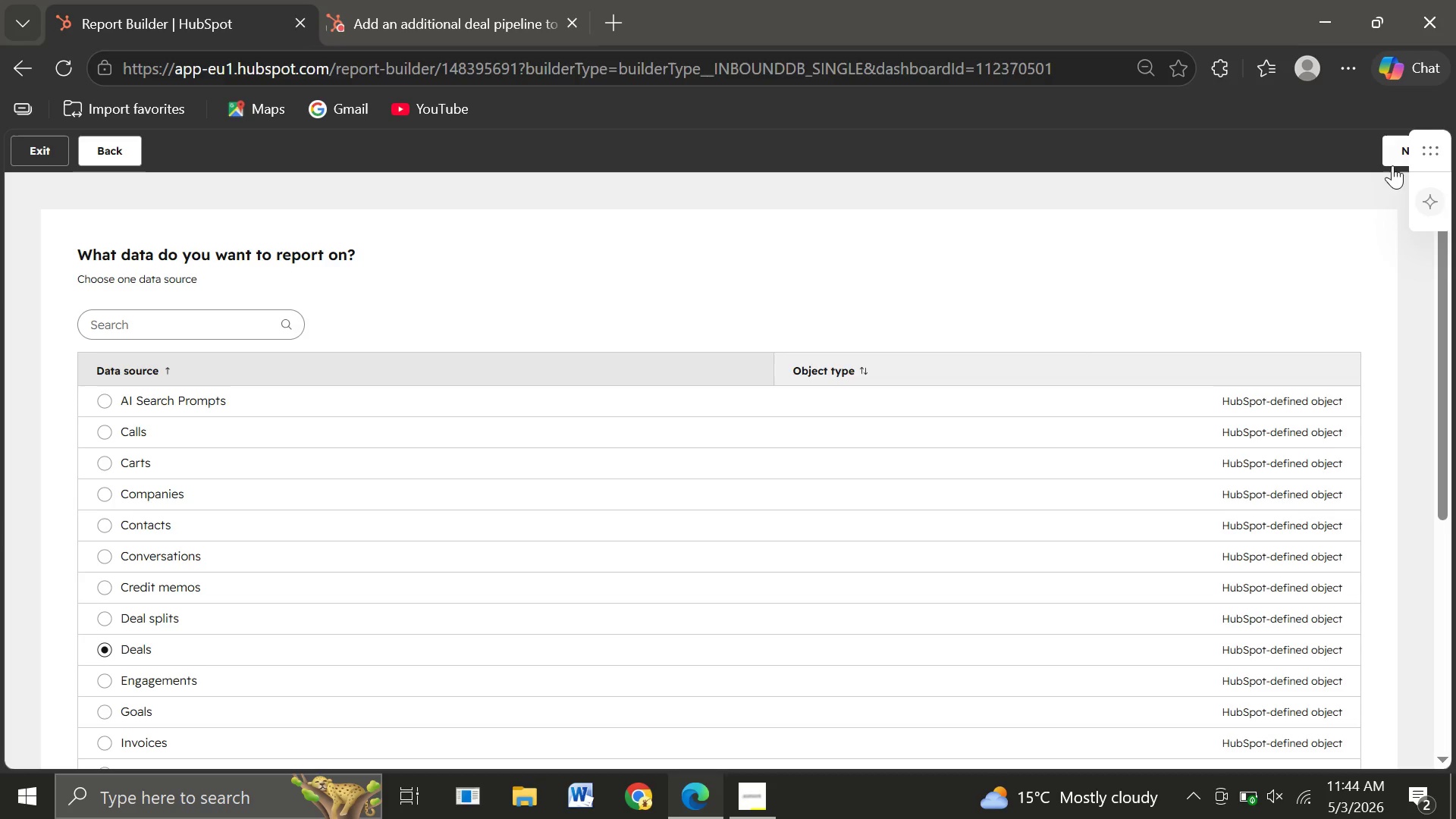 
left_click([1390, 156])
 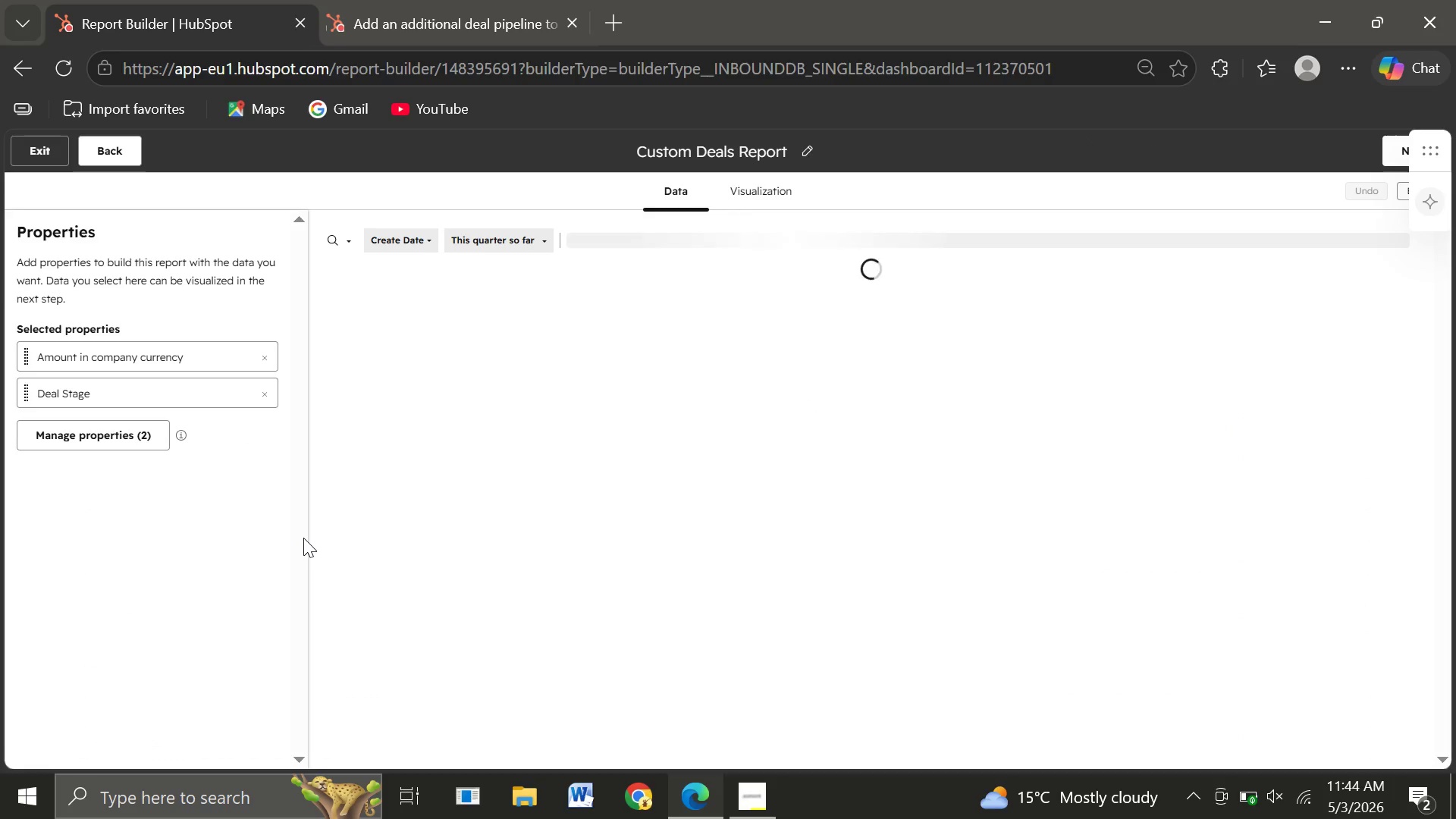 
wait(10.69)
 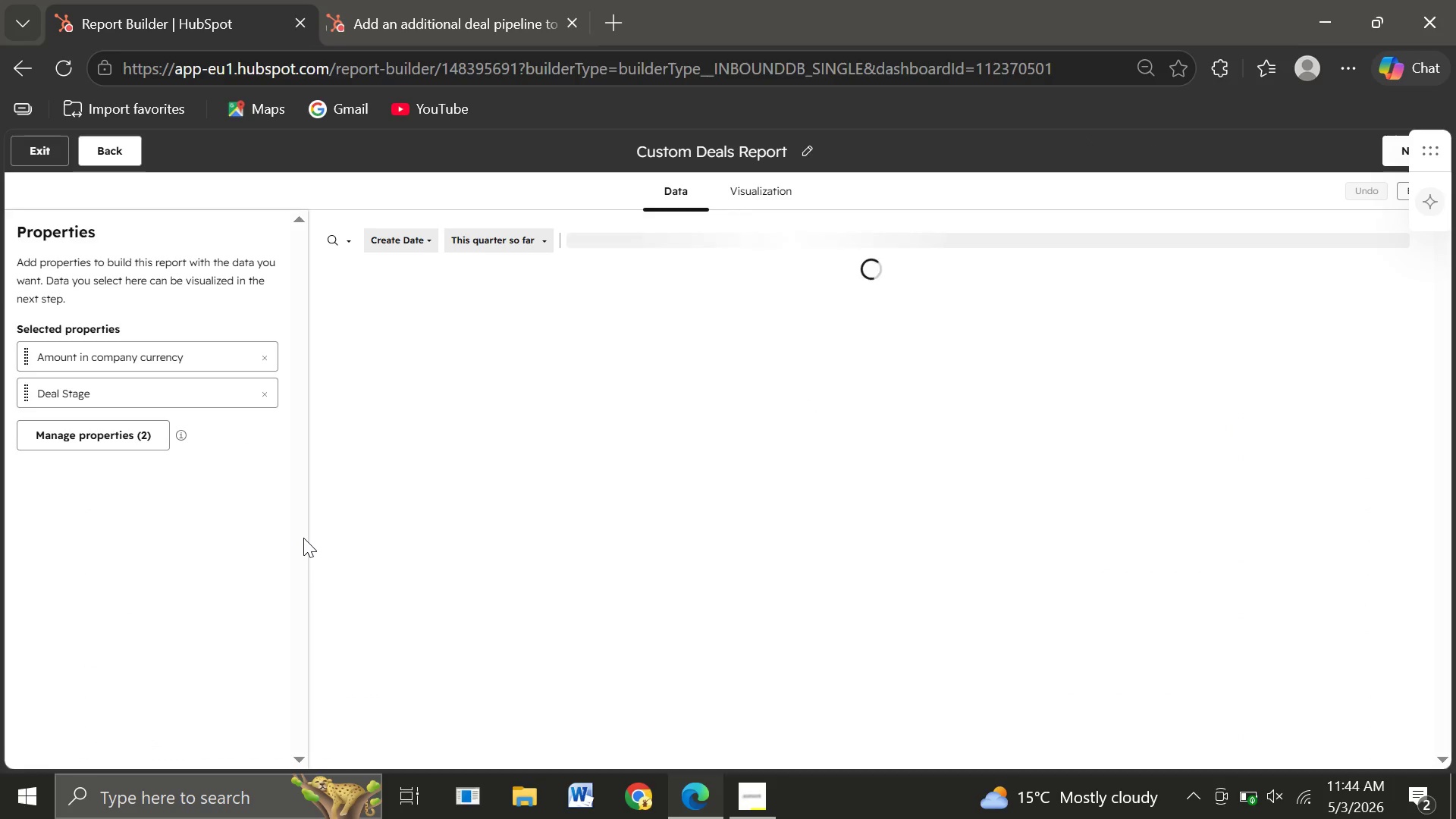 
left_click([742, 193])
 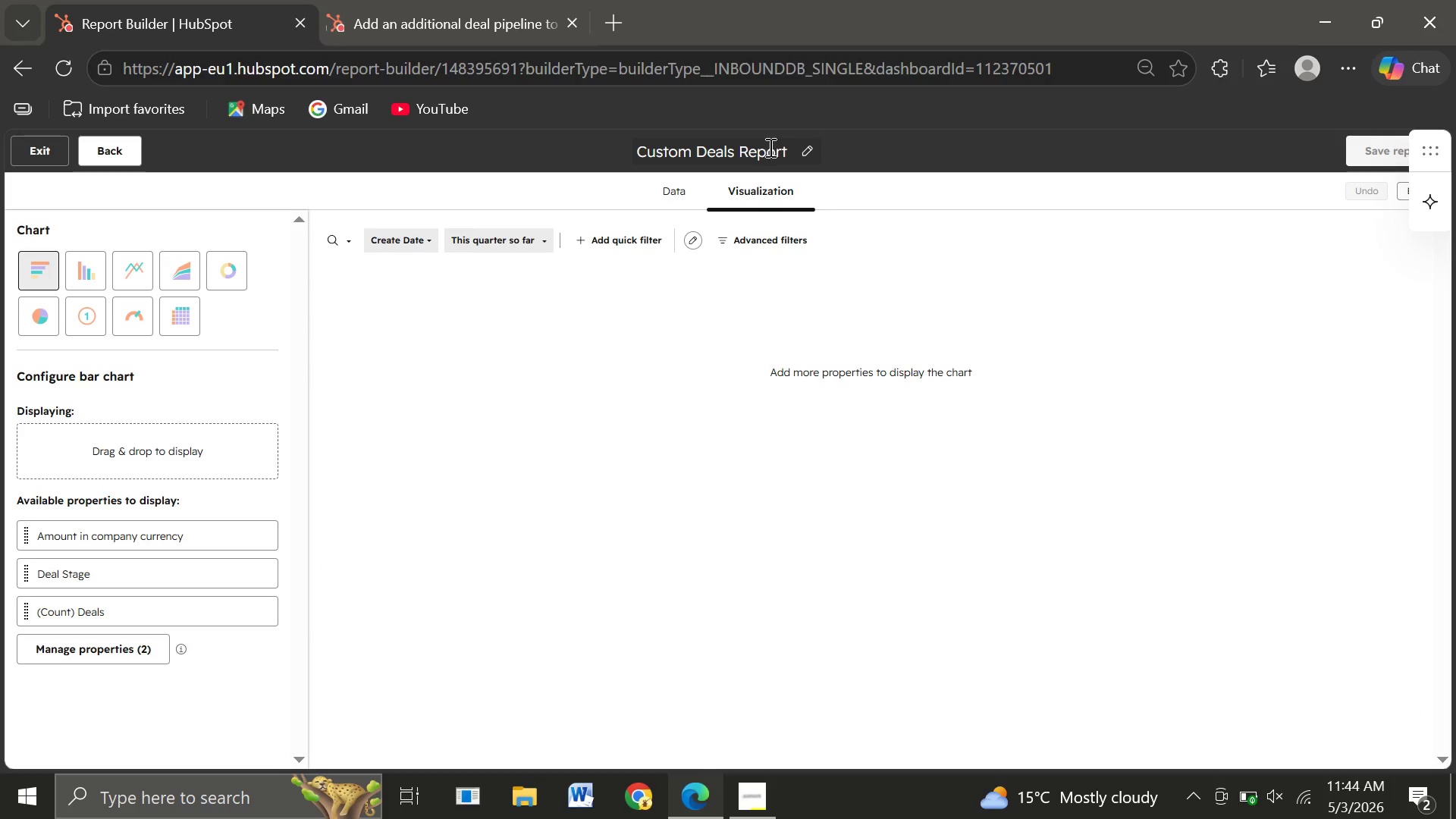 
left_click([805, 157])
 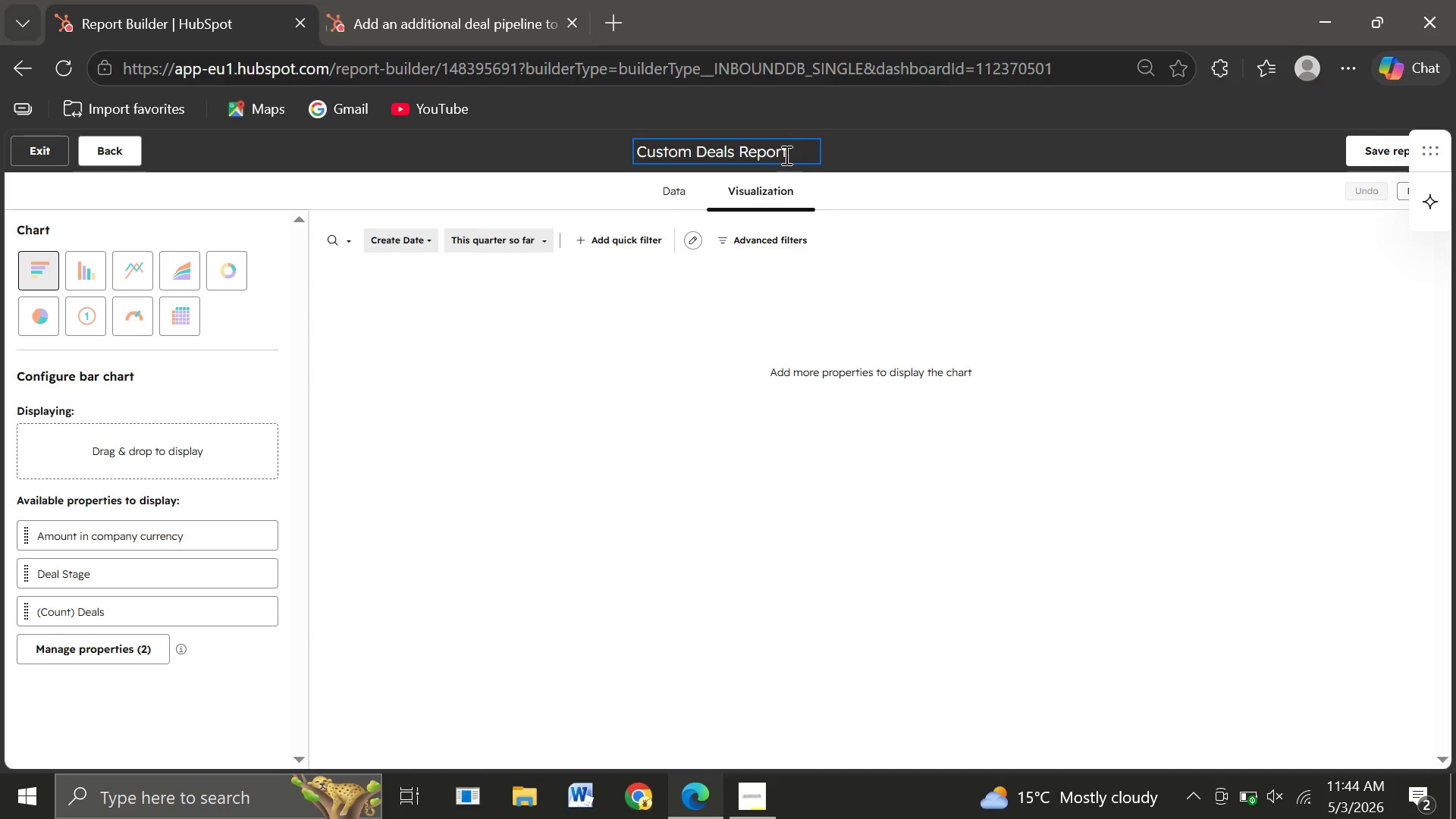 
key(Backspace)
key(Backspace)
key(Backspace)
key(Backspace)
key(Backspace)
key(Backspace)
key(Backspace)
key(Backspace)
key(Backspace)
key(Backspace)
key(Backspace)
key(Backspace)
key(Backspace)
key(Backspace)
key(Backspace)
key(Backspace)
key(Backspace)
key(Backspace)
key(Backspace)
type(Top Referral Partners)
 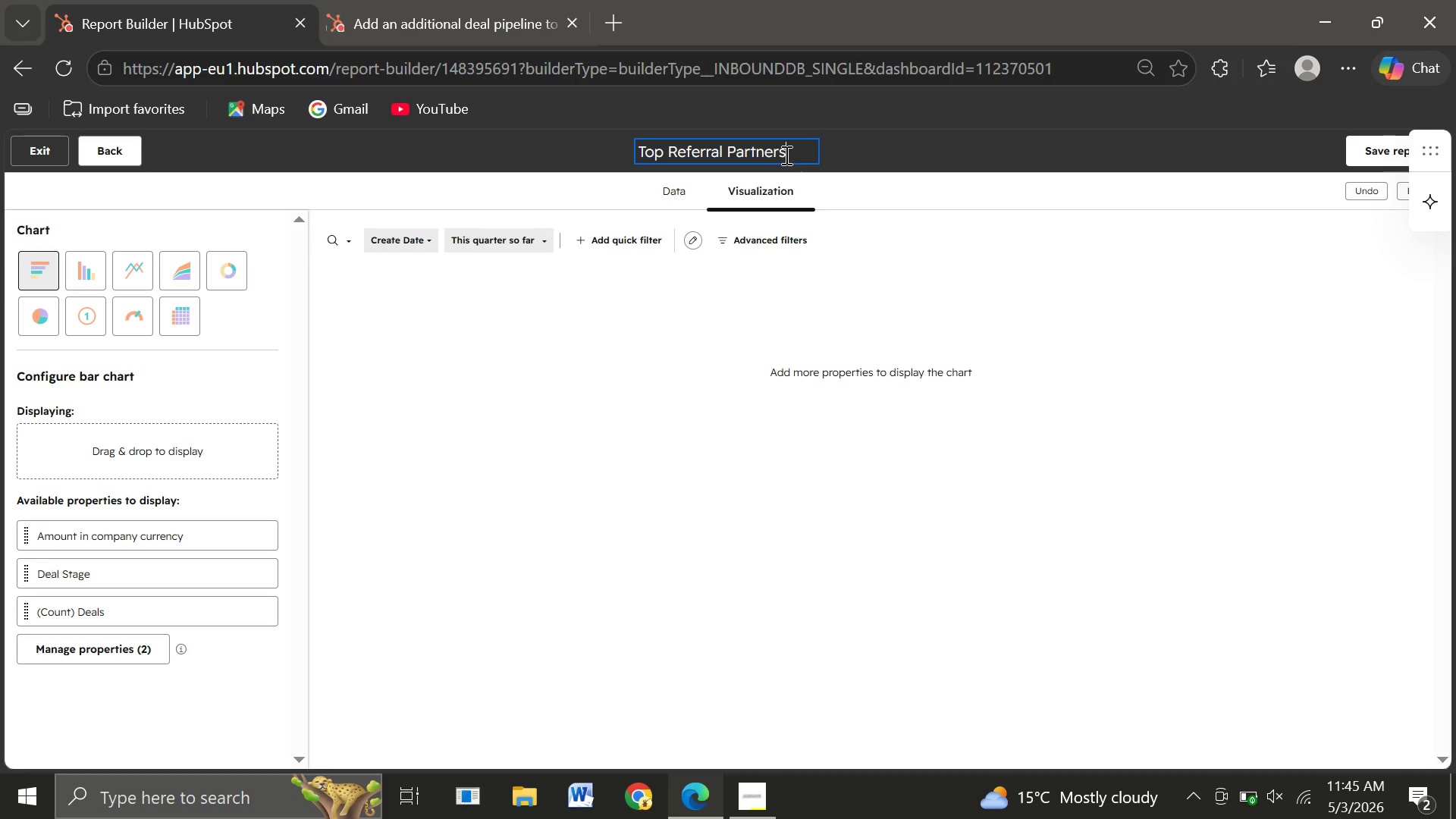 
wait(8.16)
 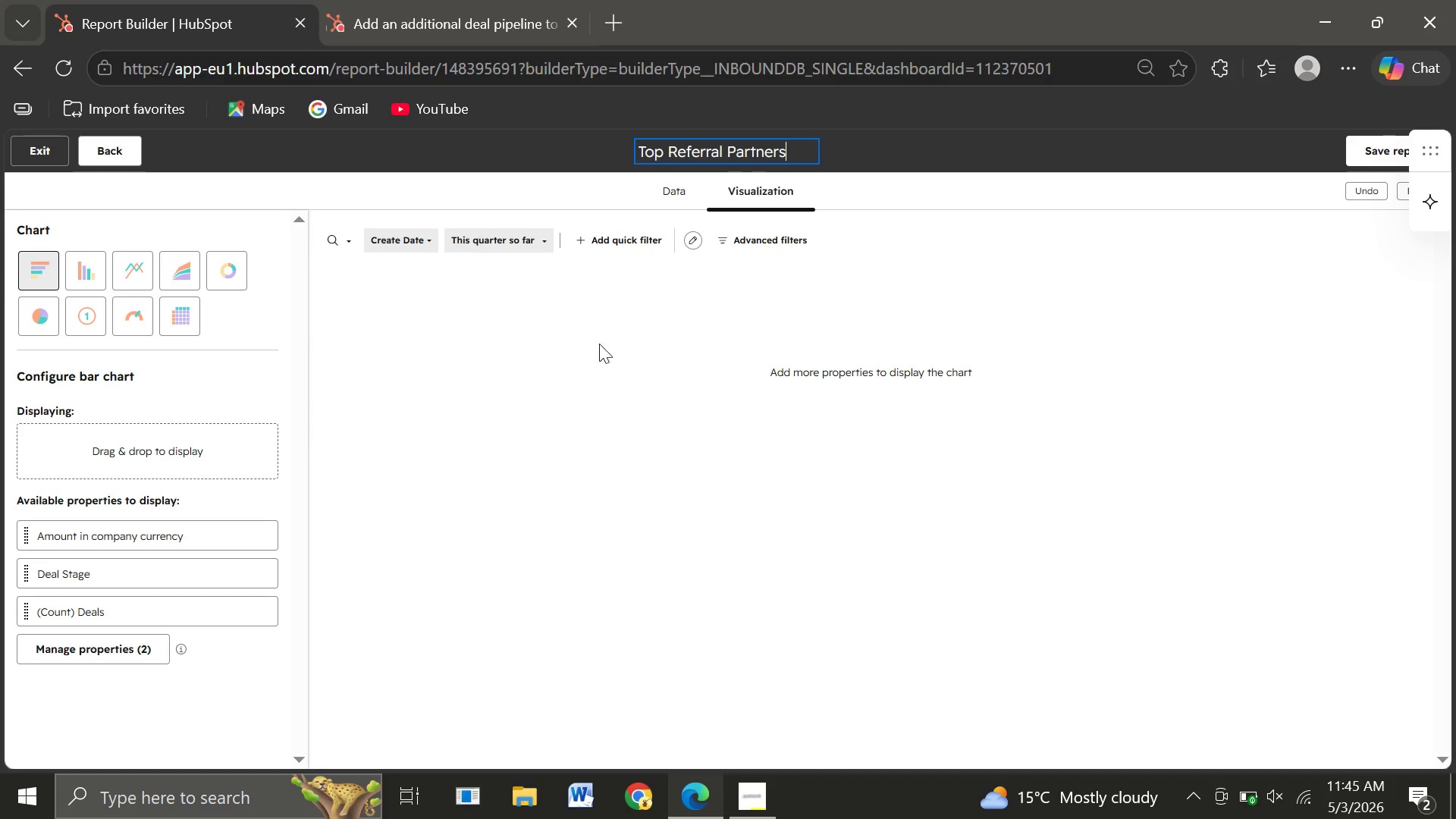 
left_click([78, 272])
 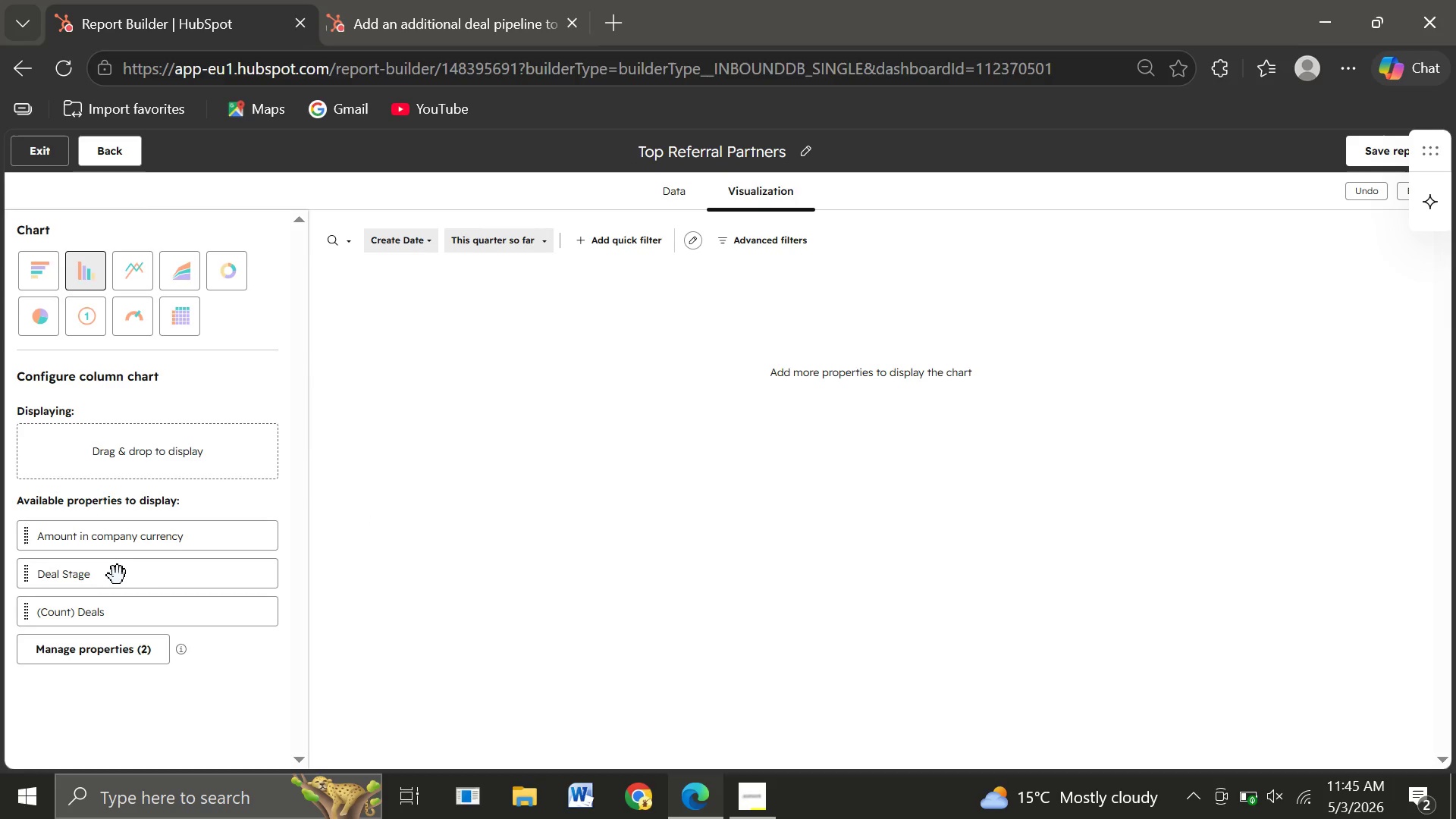 
wait(6.31)
 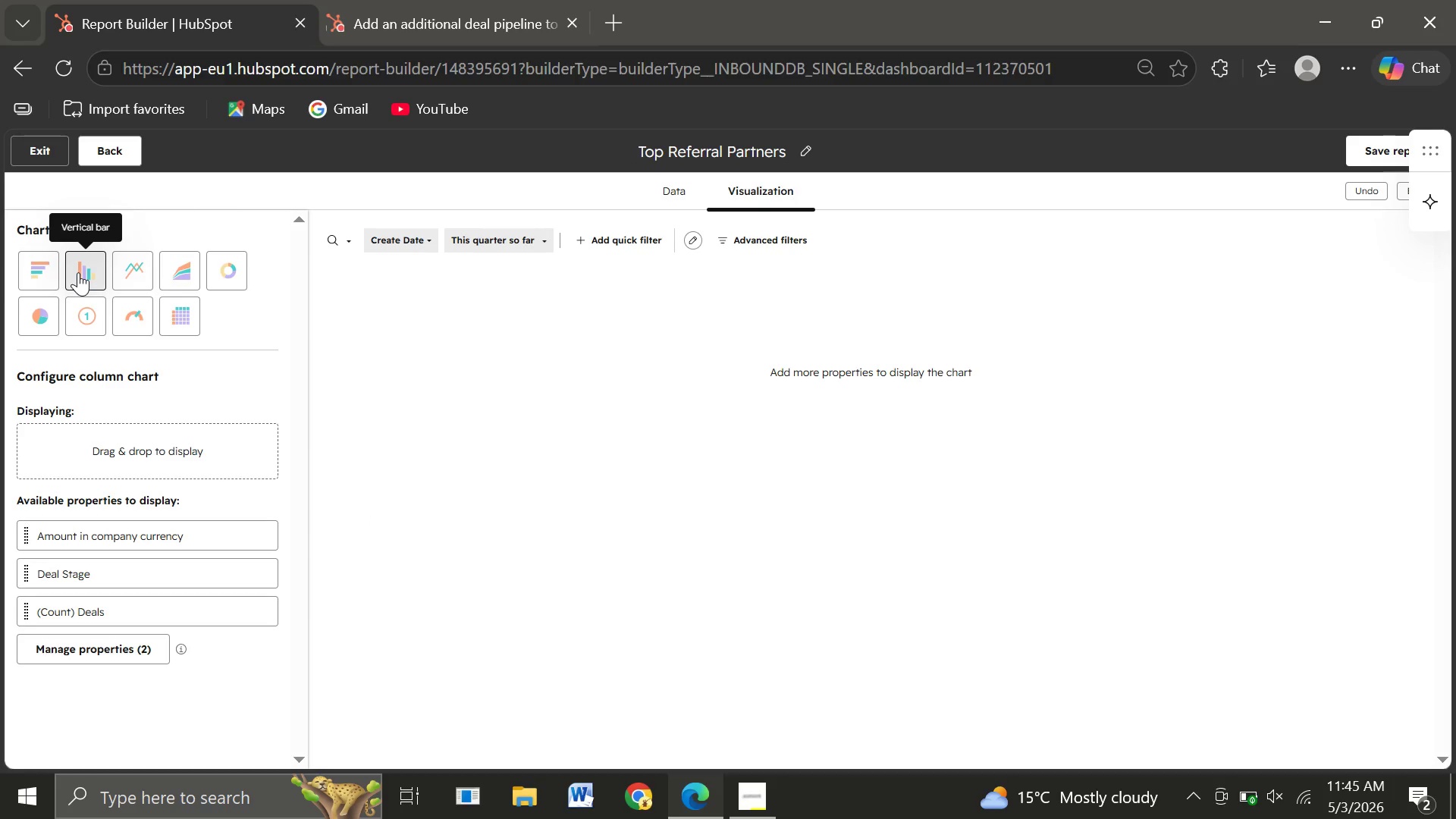 
left_click_drag(start_coordinate=[89, 543], to_coordinate=[89, 459])
 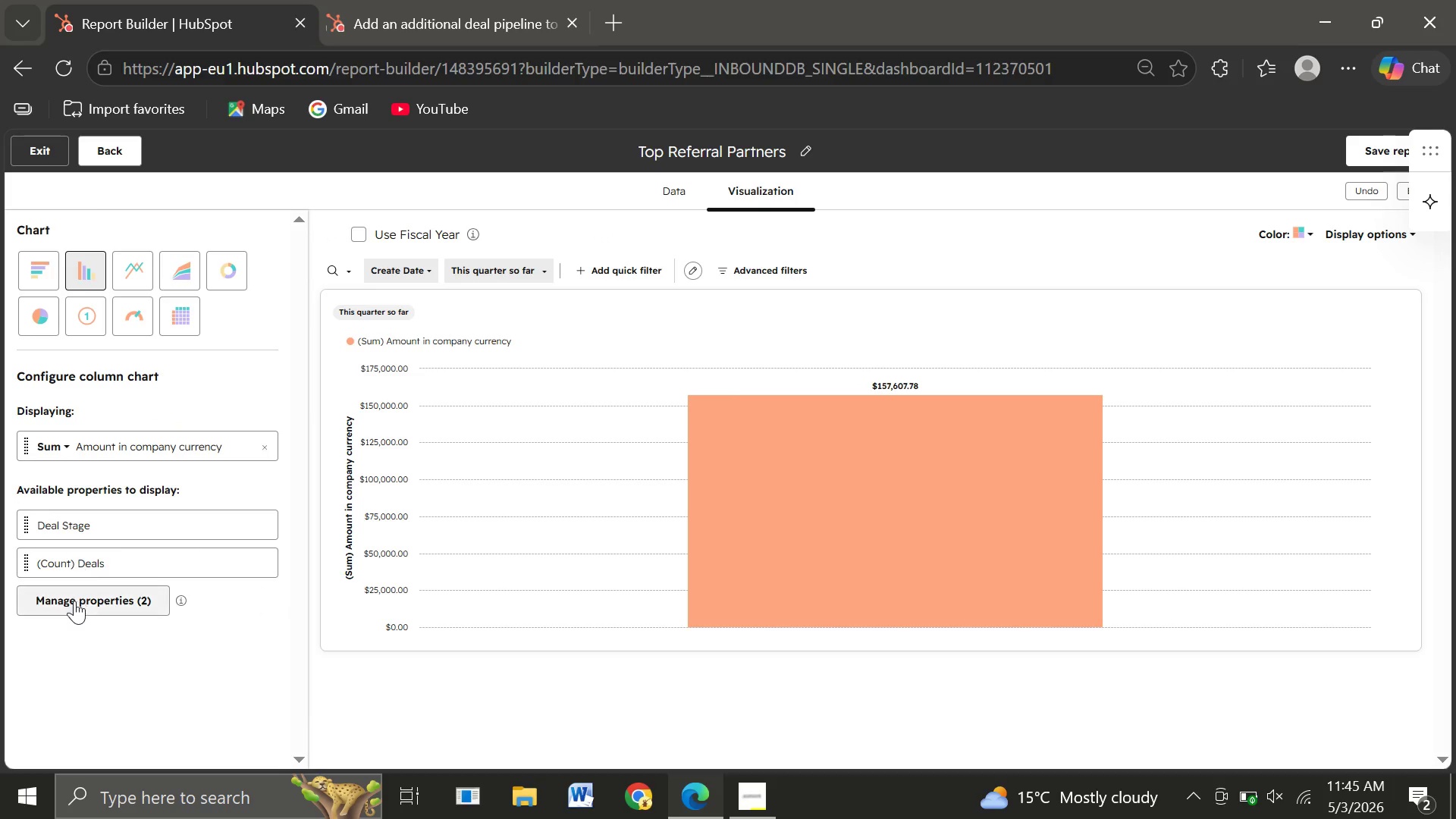 
left_click([74, 604])
 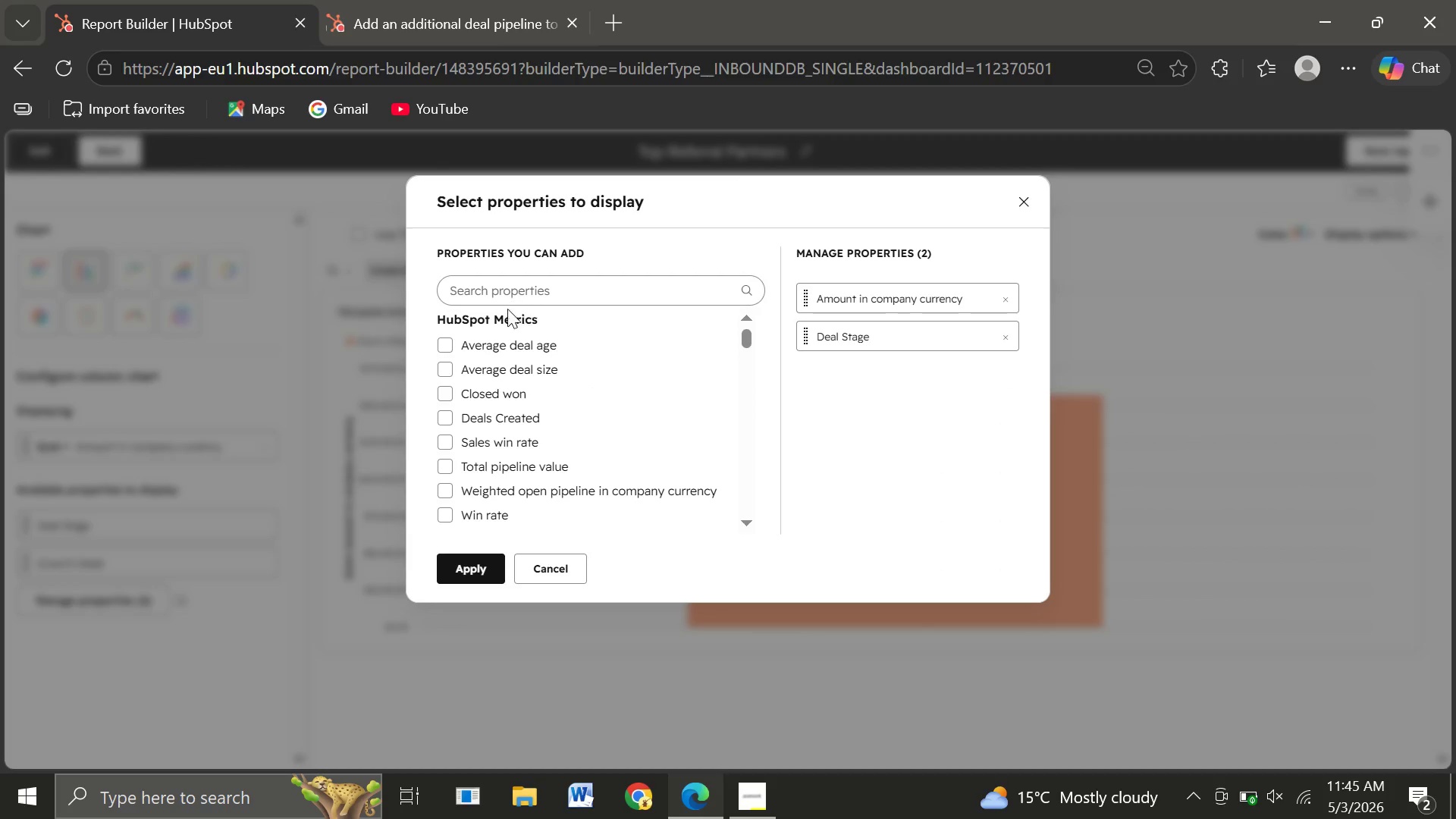 
left_click([480, 300])
 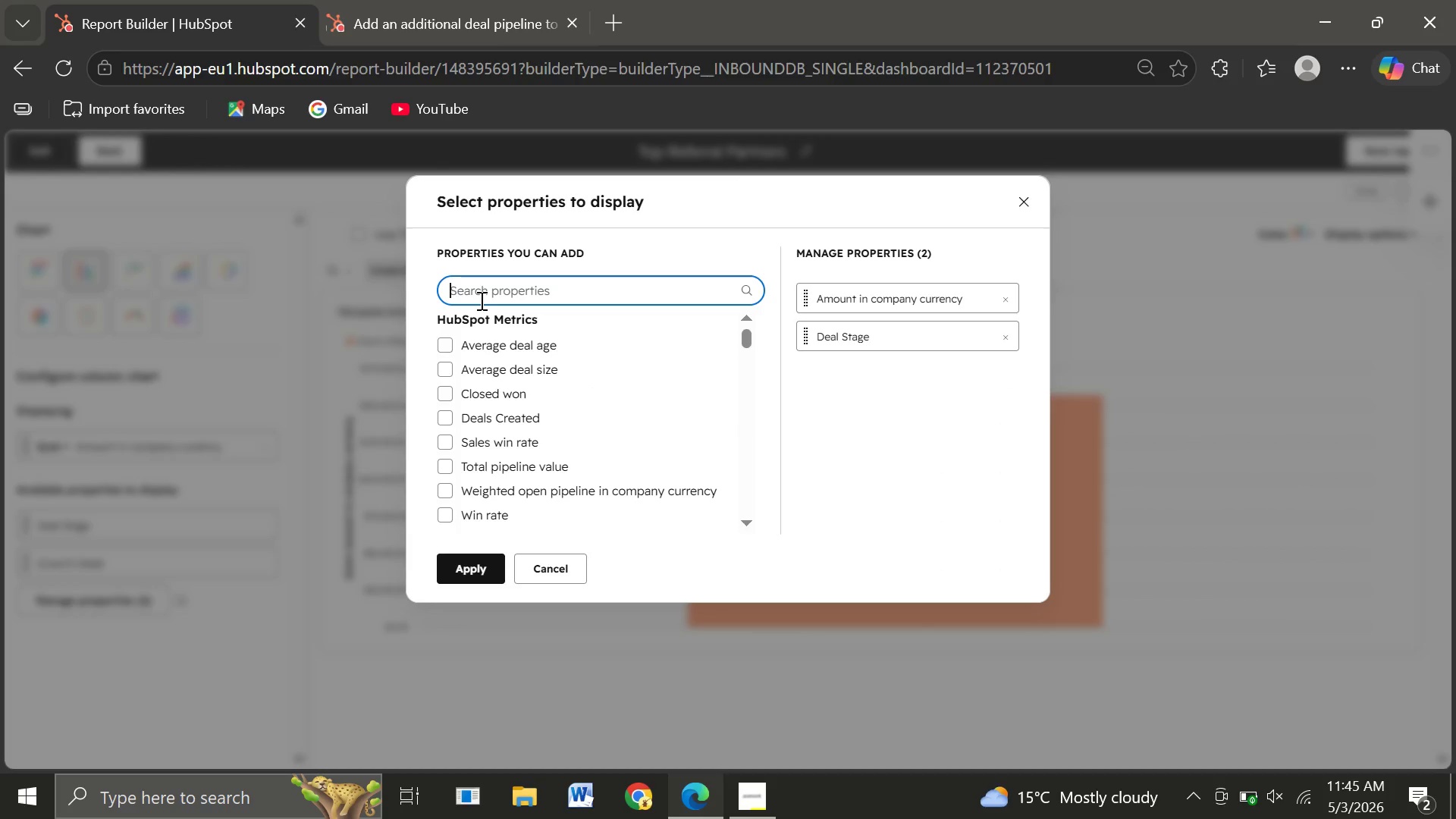 
type(Refe)
 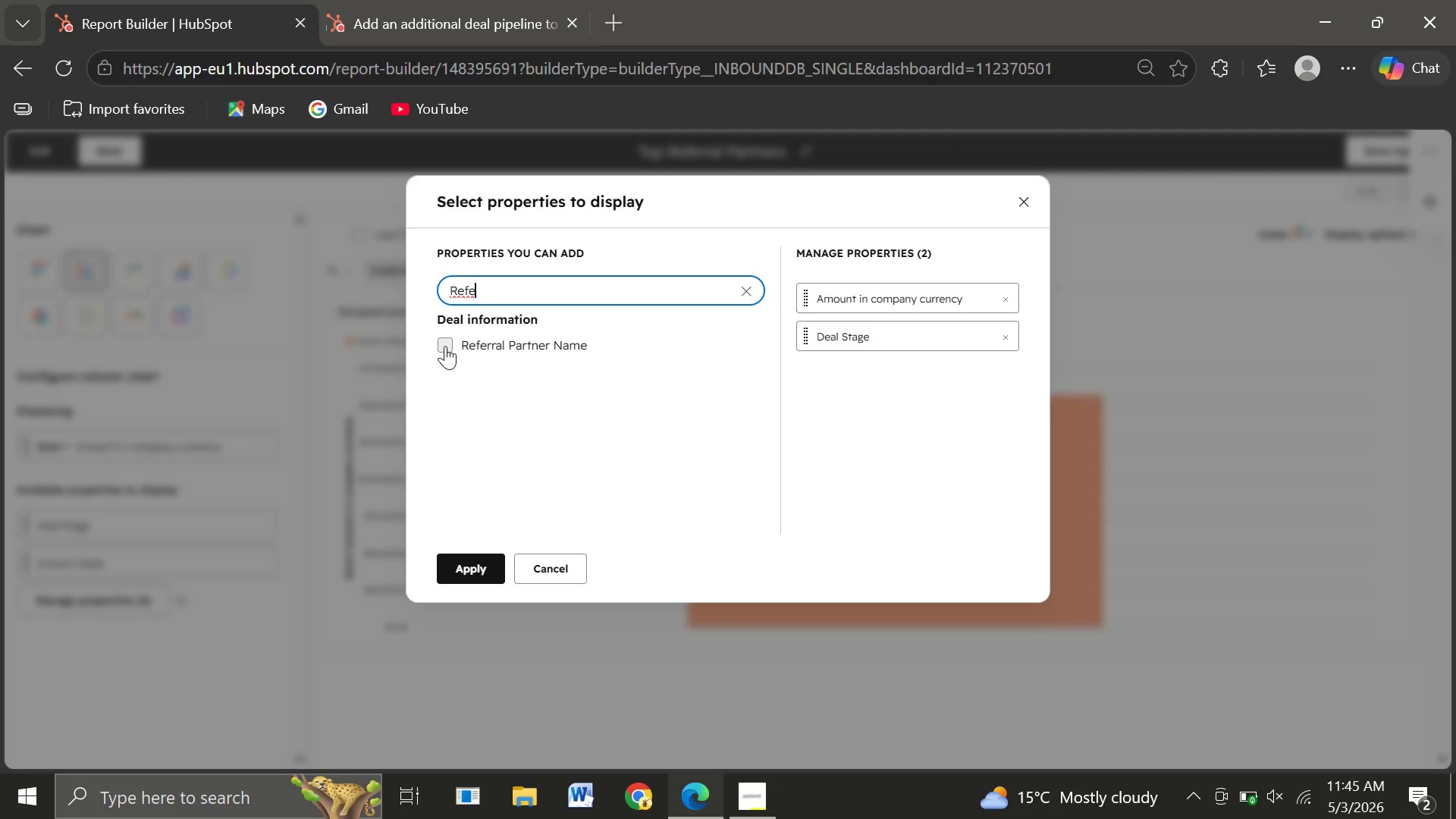 
left_click([445, 344])
 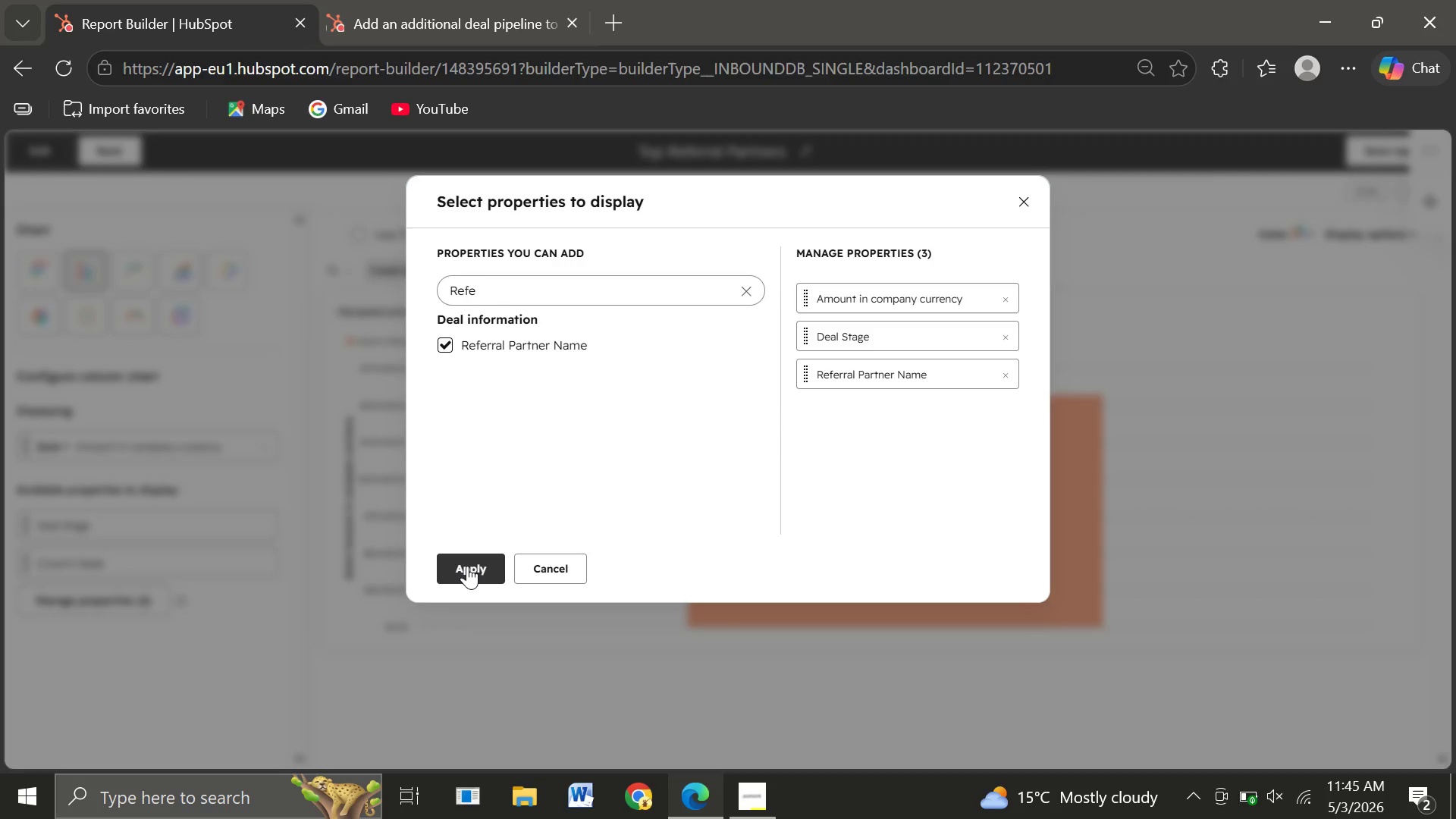 
left_click([467, 566])
 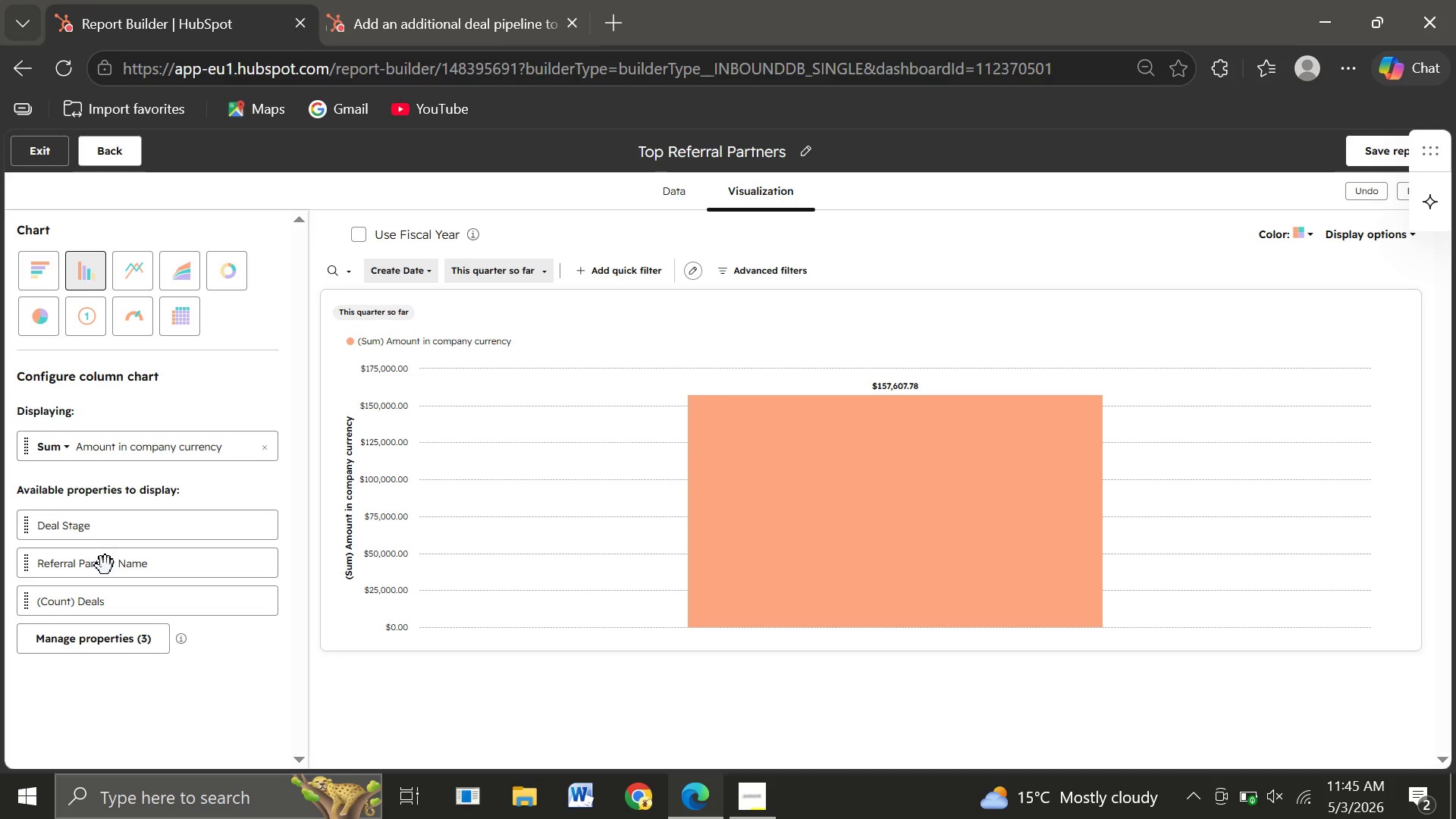 
left_click_drag(start_coordinate=[105, 566], to_coordinate=[114, 462])
 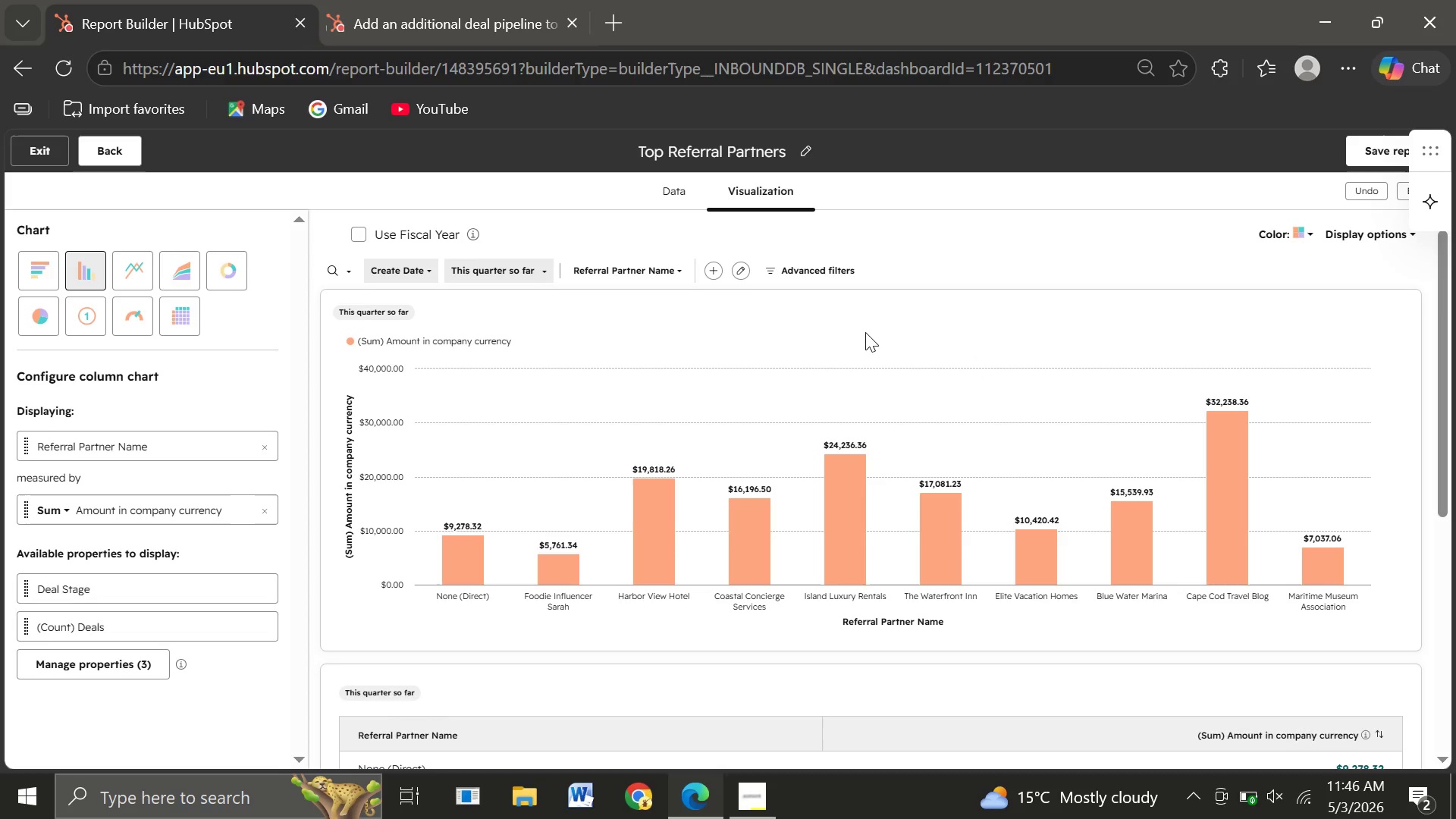 
wait(31.81)
 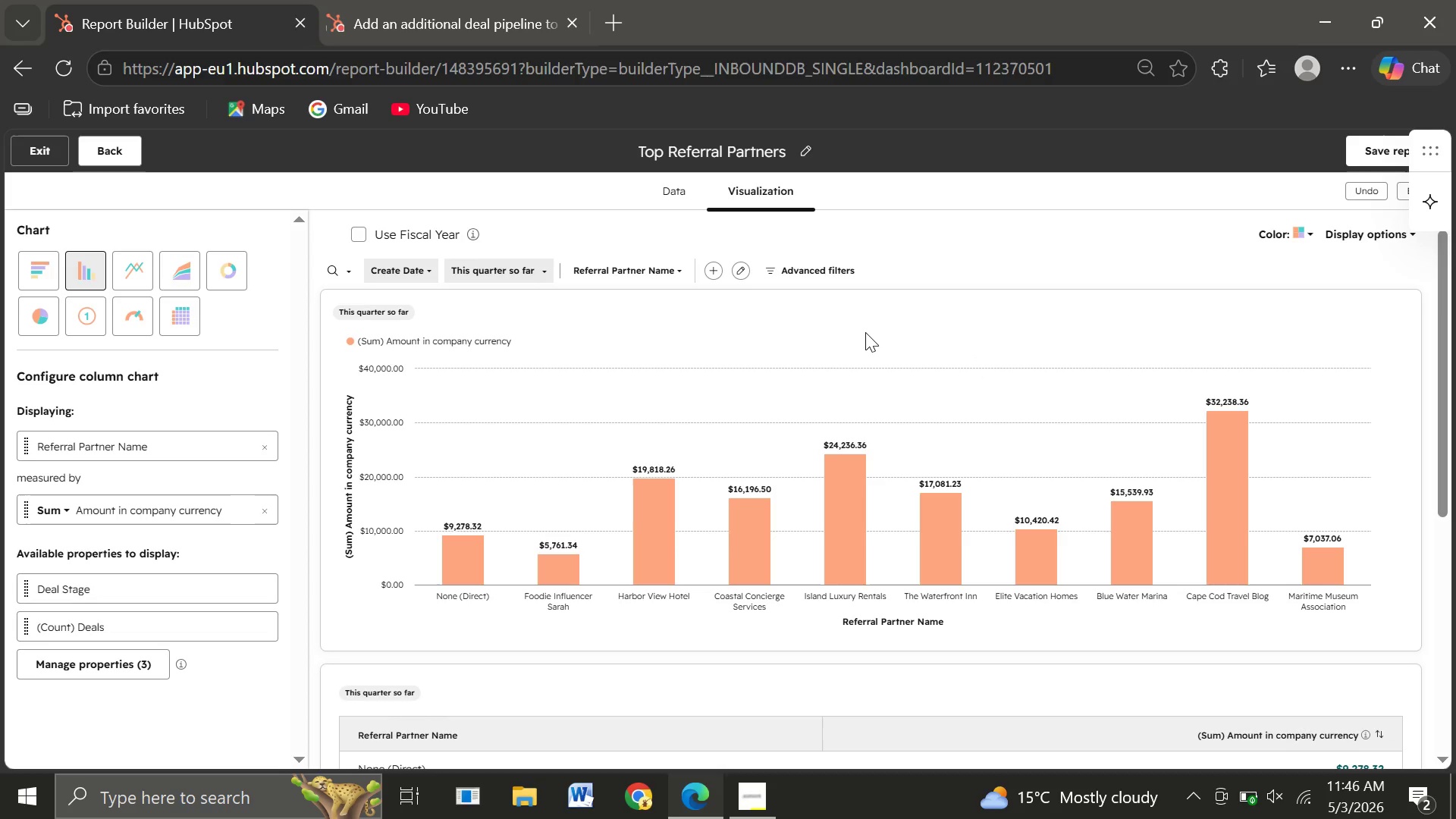 
left_click([799, 269])
 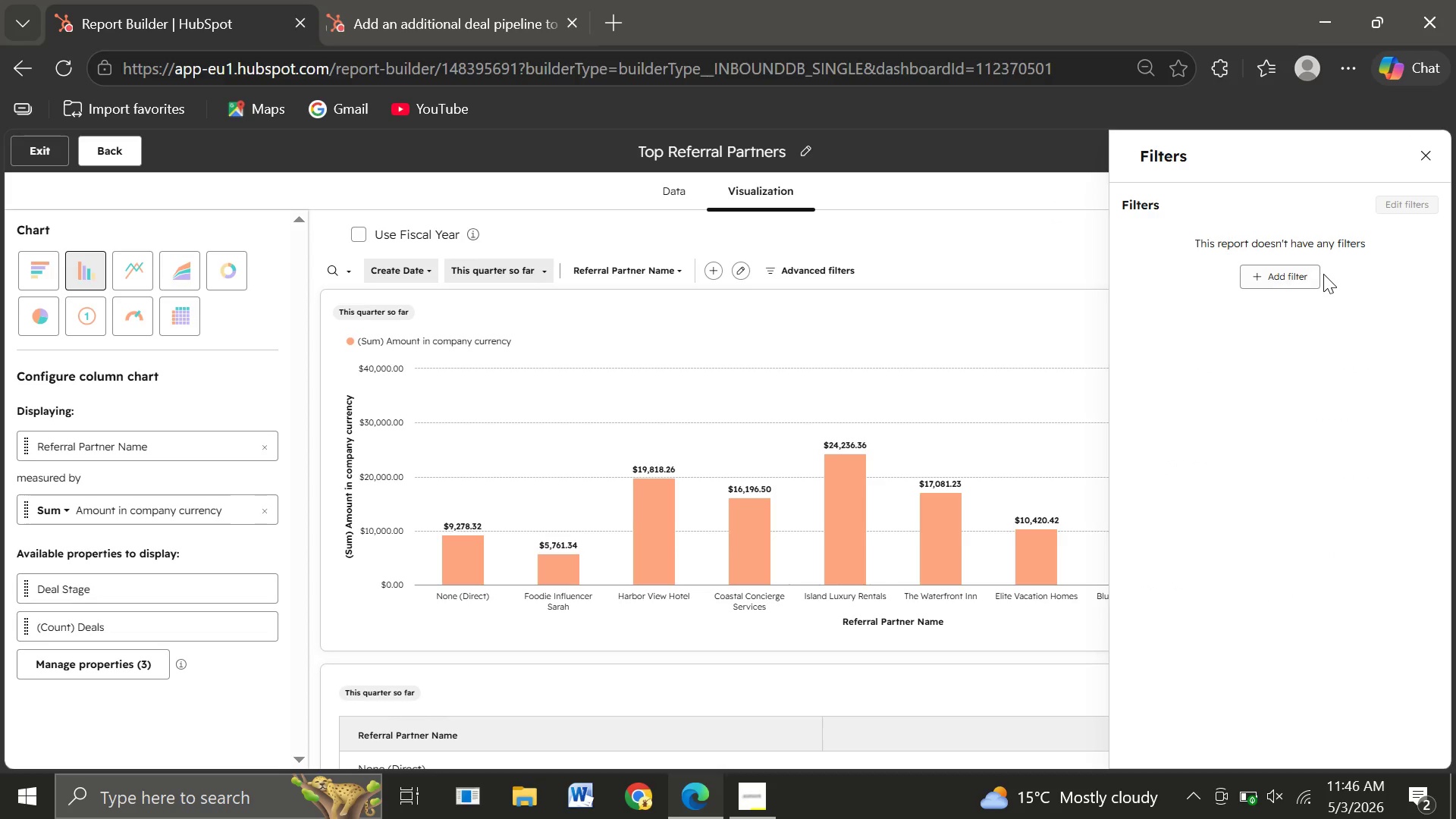 
left_click_drag(start_coordinate=[1323, 274], to_coordinate=[1284, 276])
 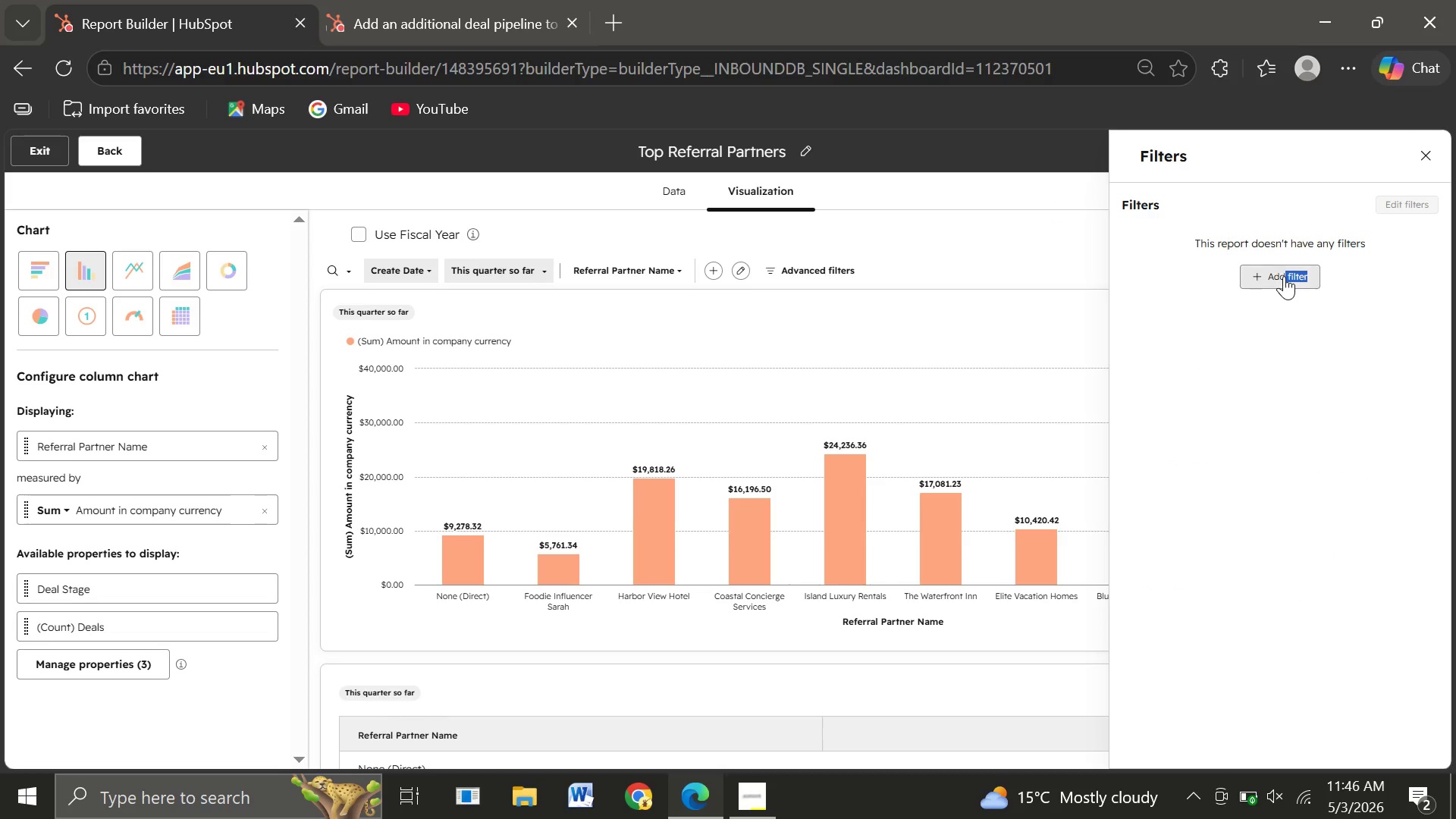 
left_click([1284, 276])
 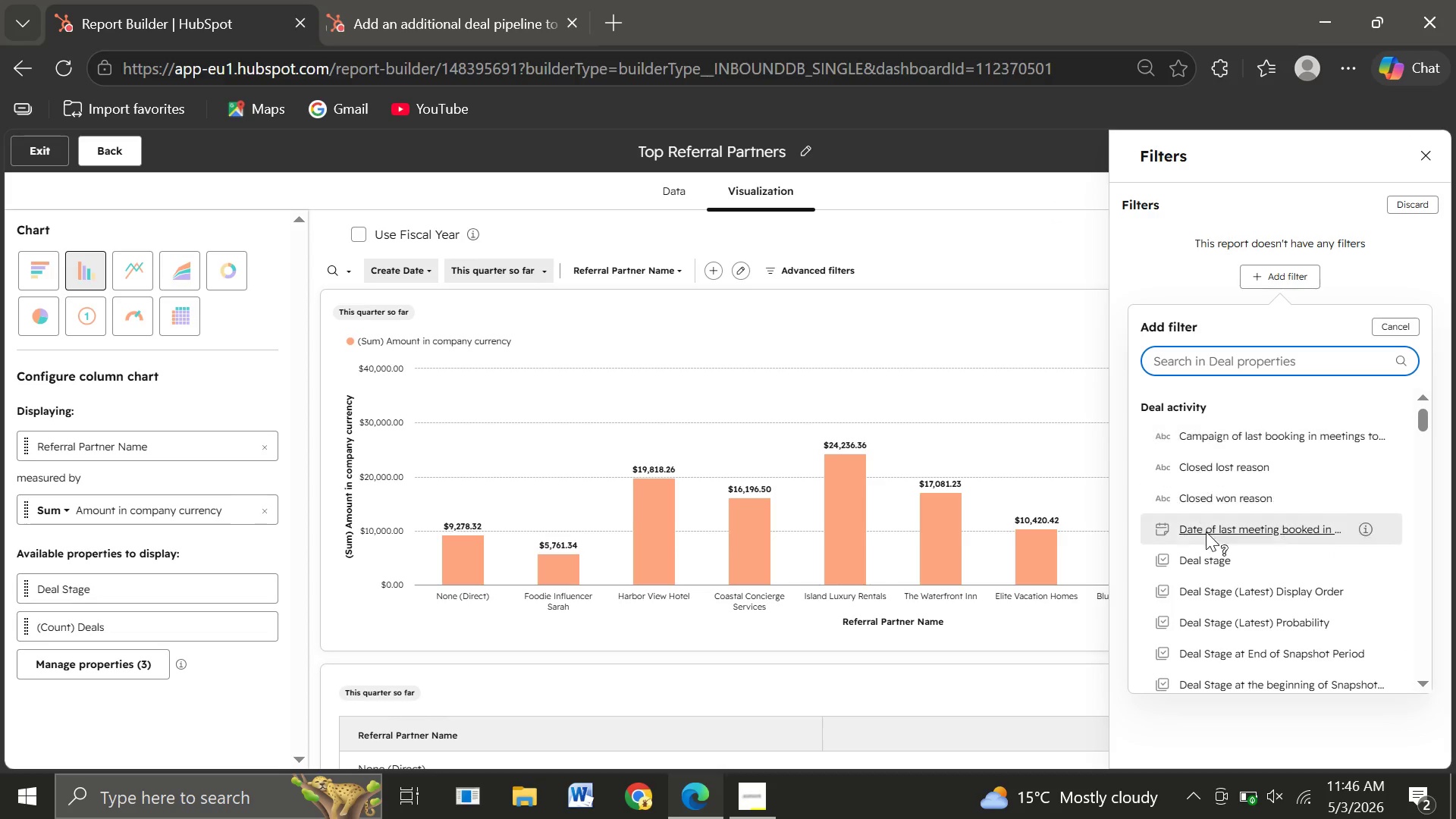 
left_click([1209, 554])
 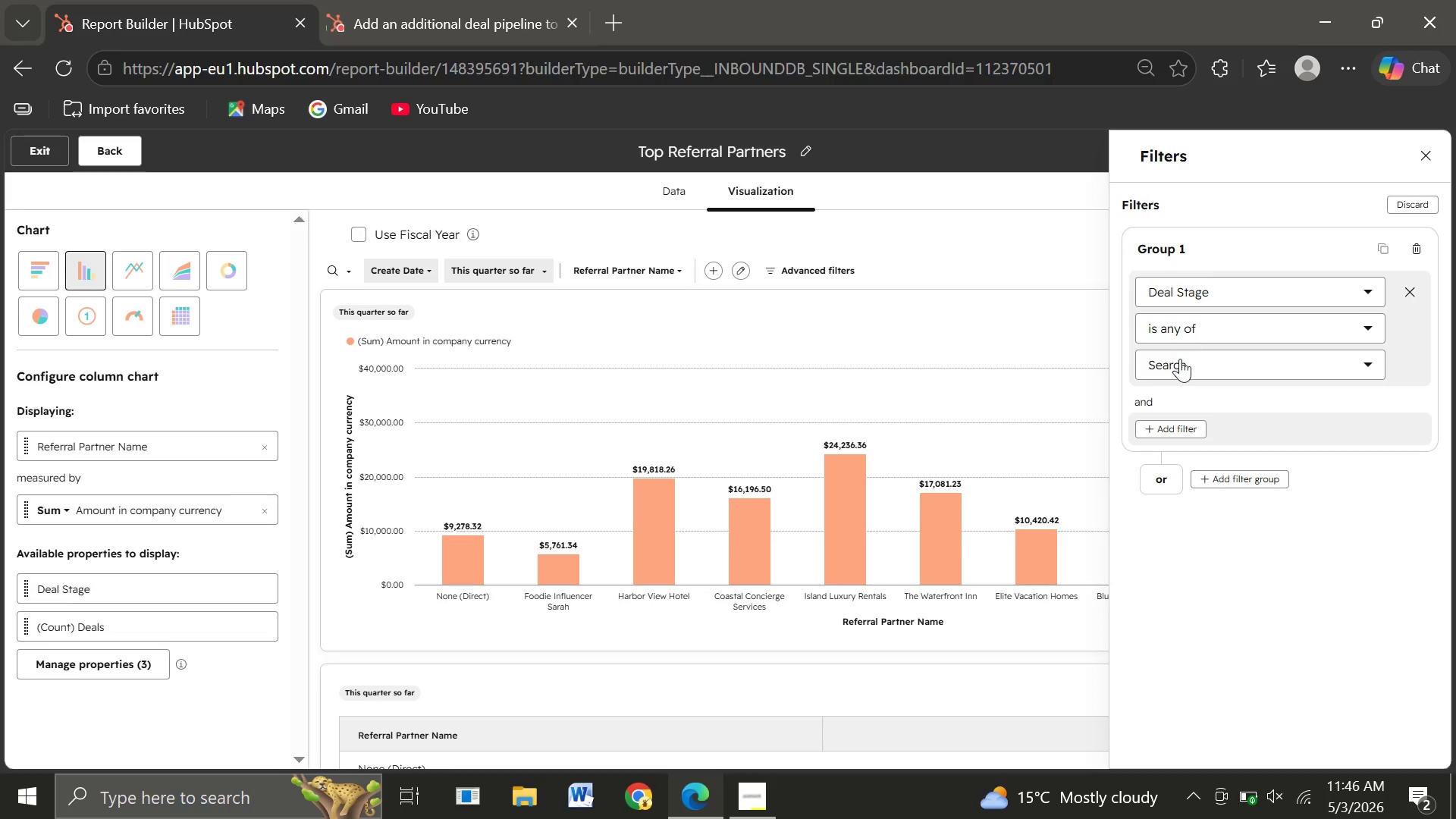 
left_click([1180, 360])
 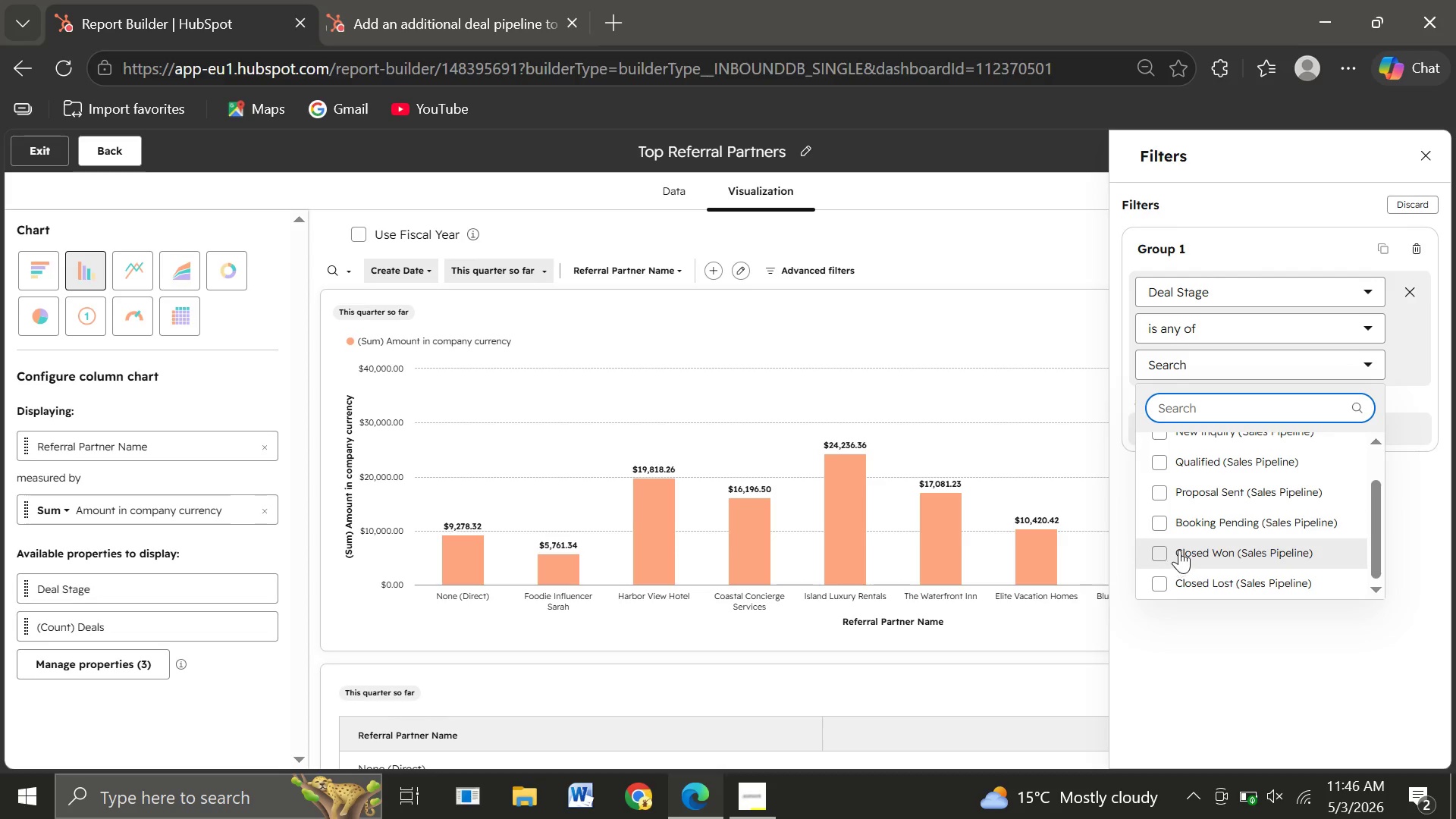 
wait(7.03)
 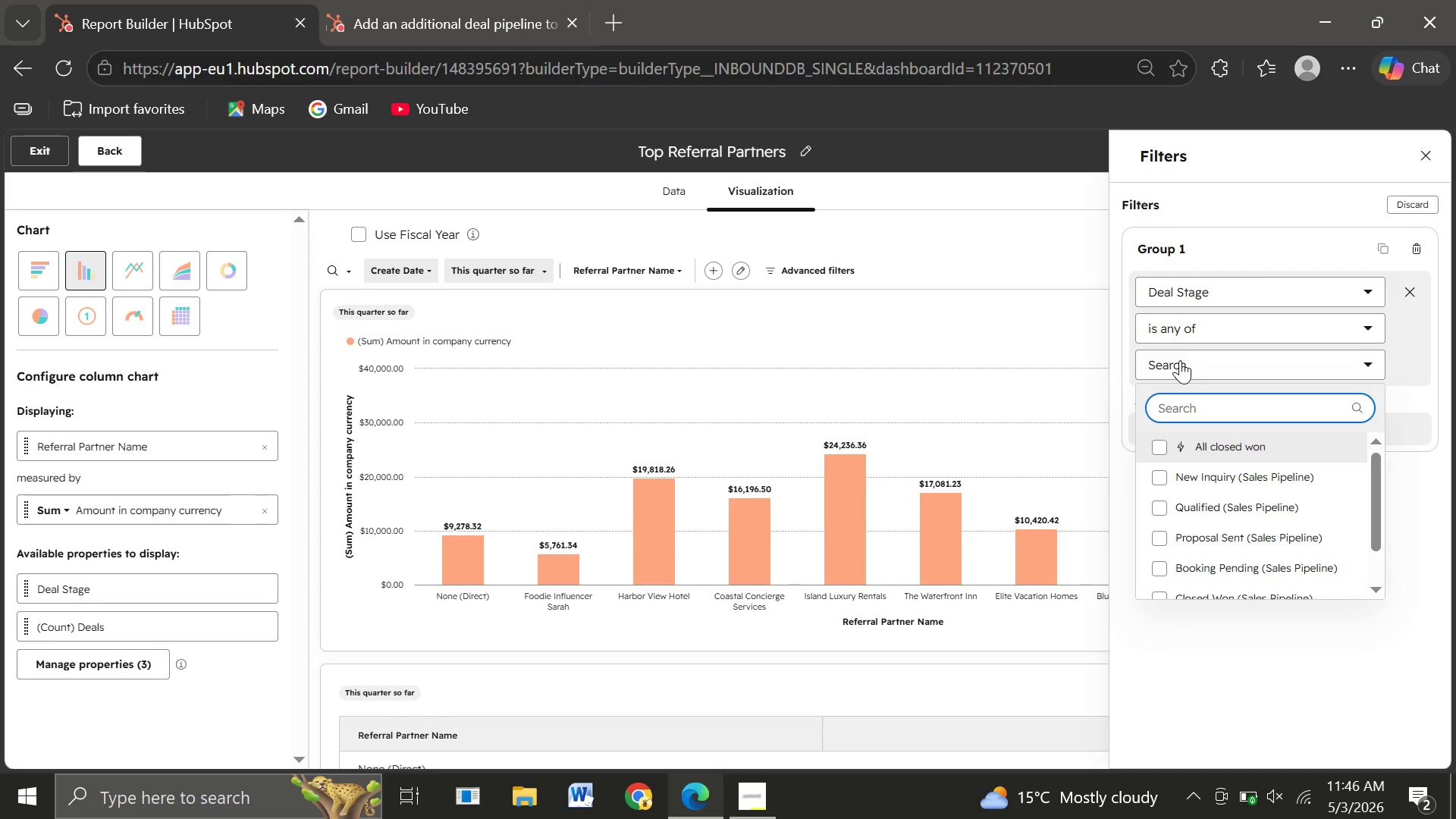 
left_click([1179, 550])
 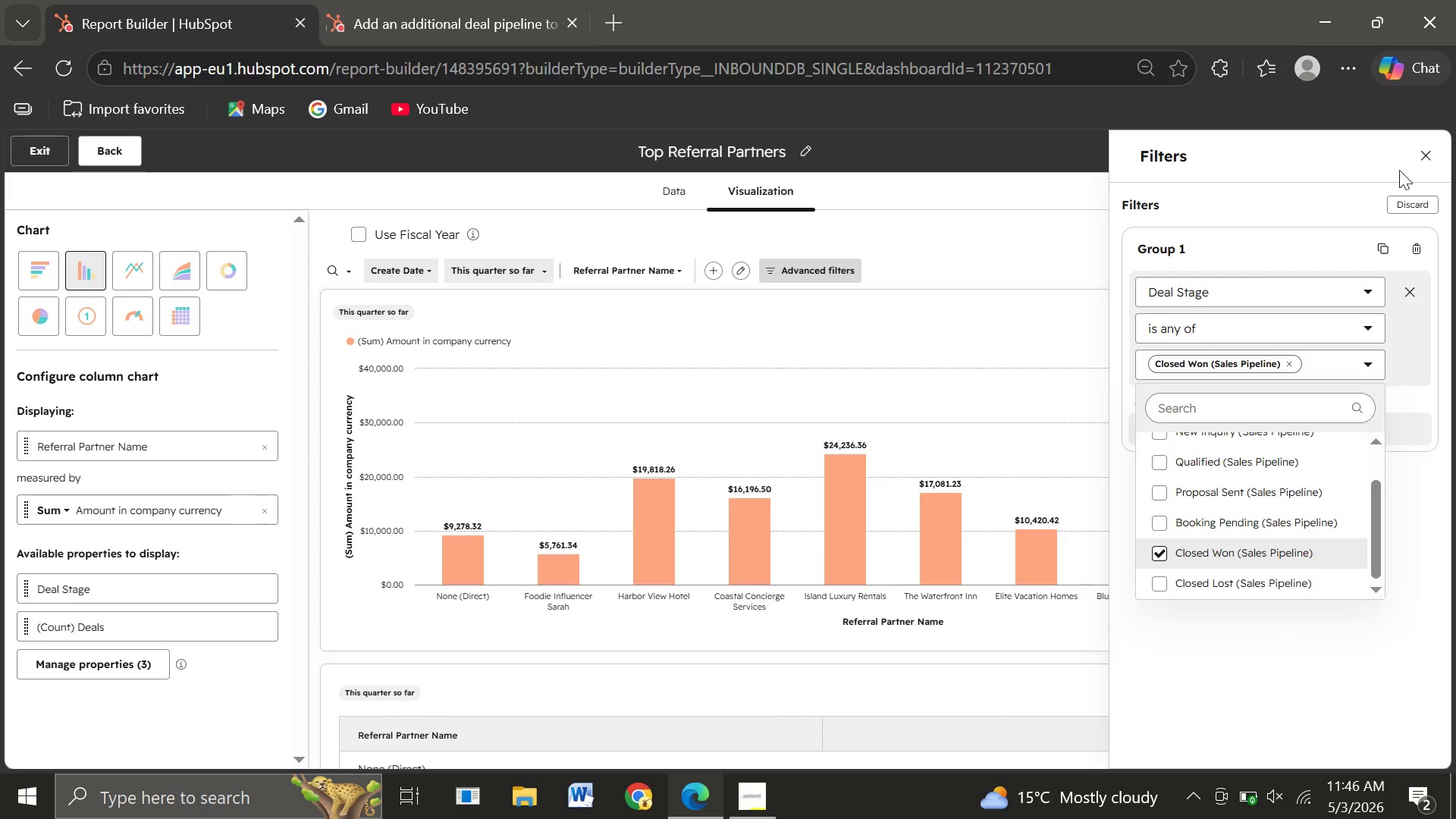 
wait(5.34)
 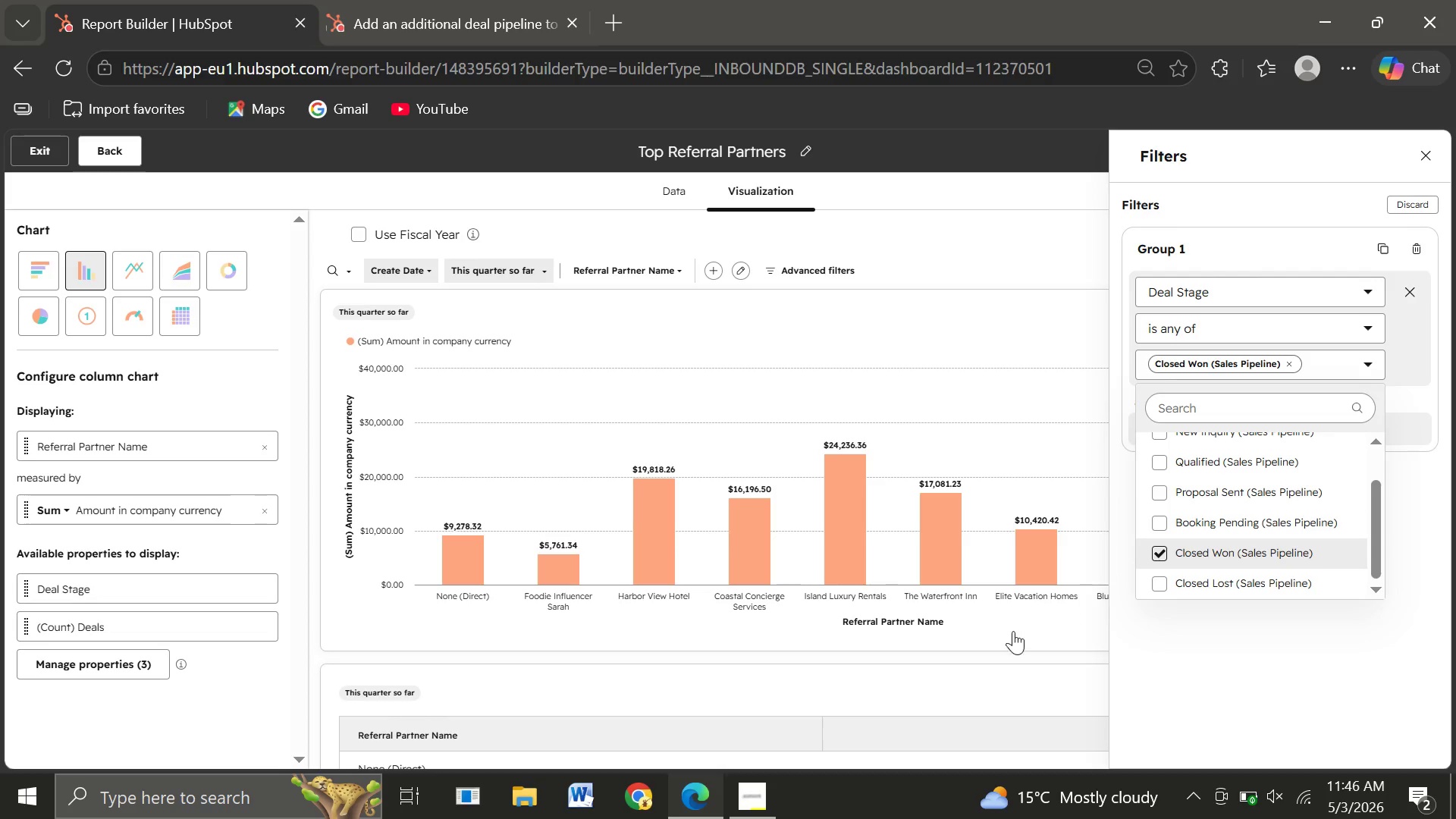 
left_click([1420, 159])
 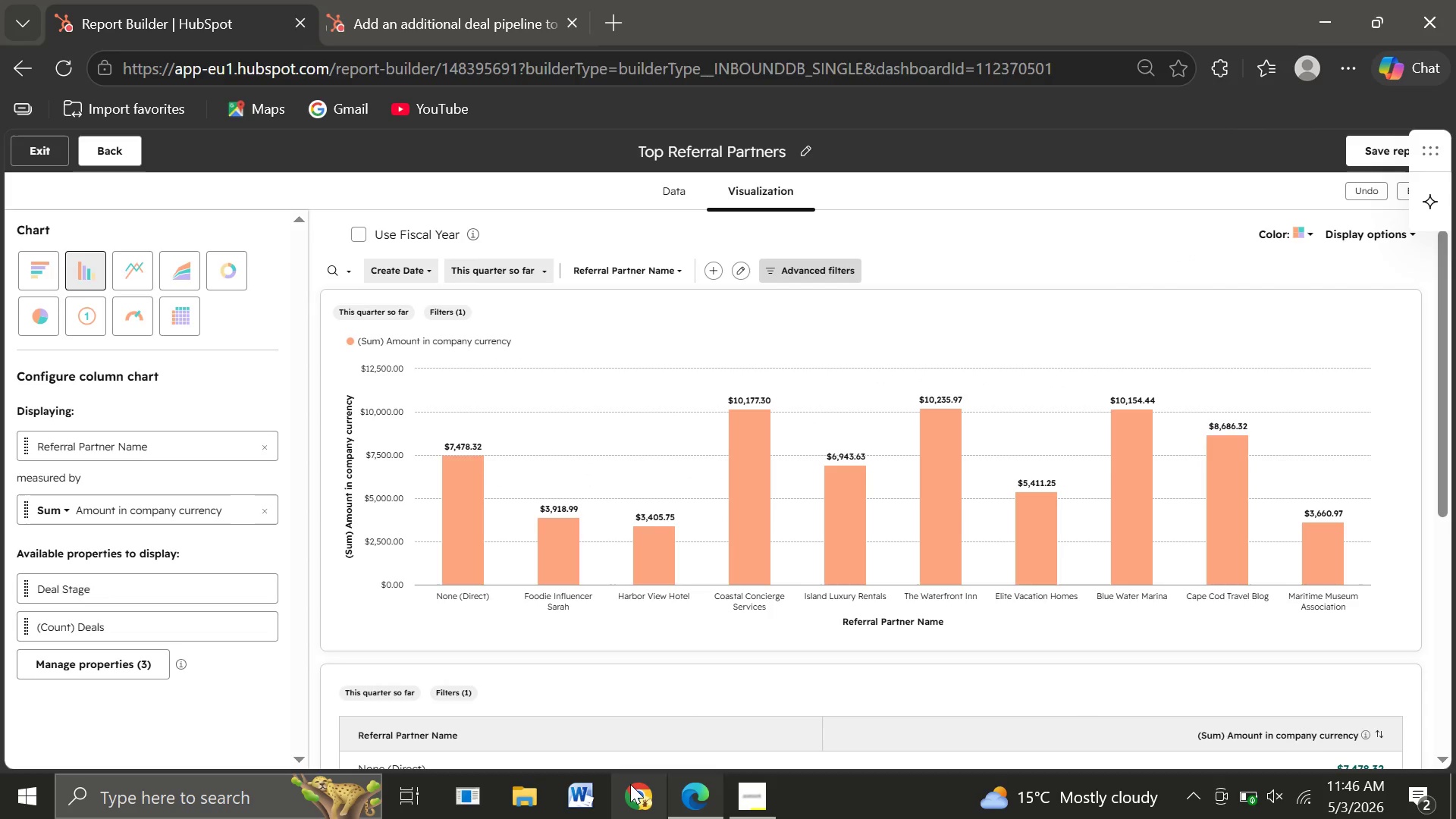 
wait(12.34)
 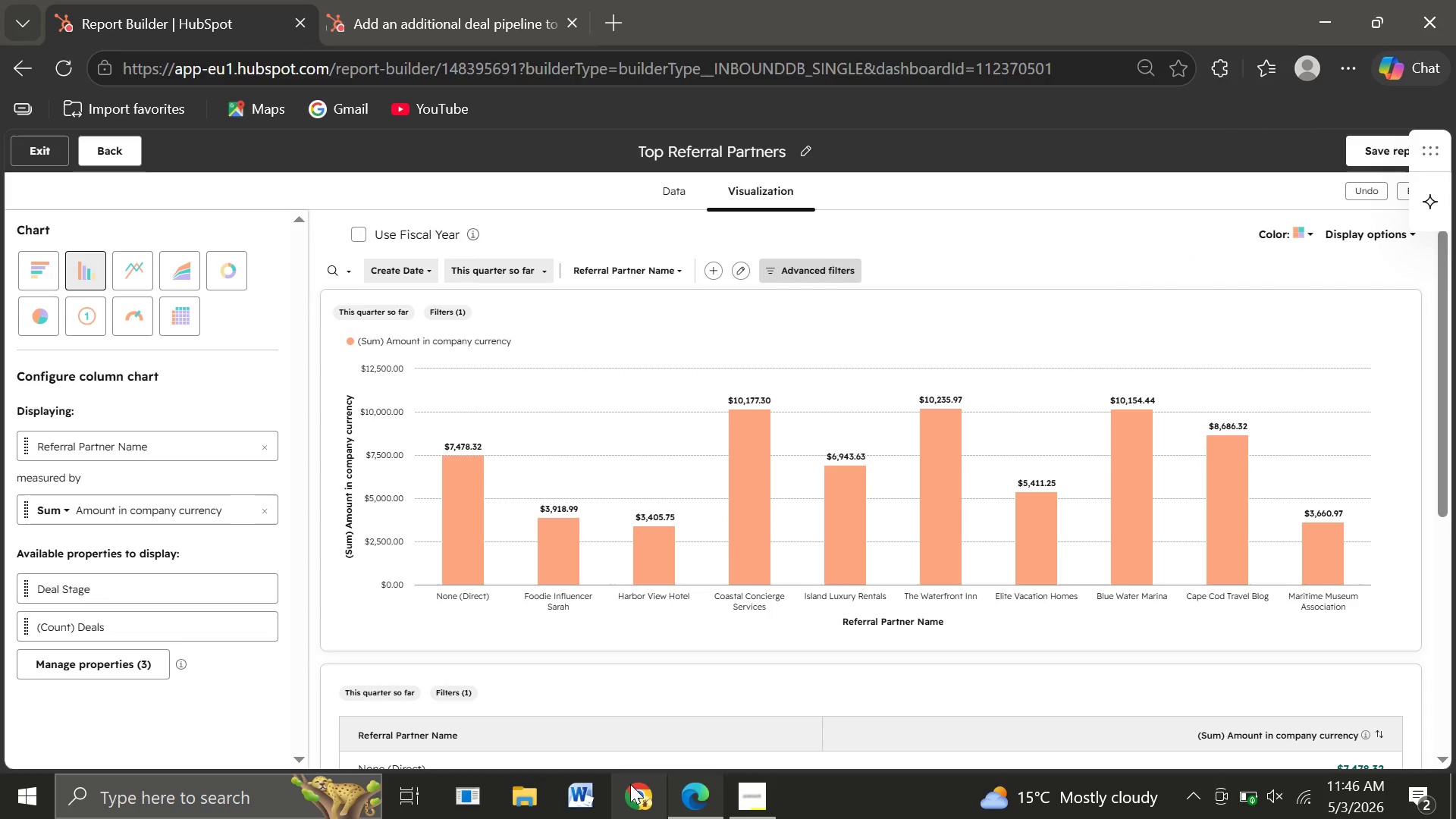 
left_click([1361, 146])
 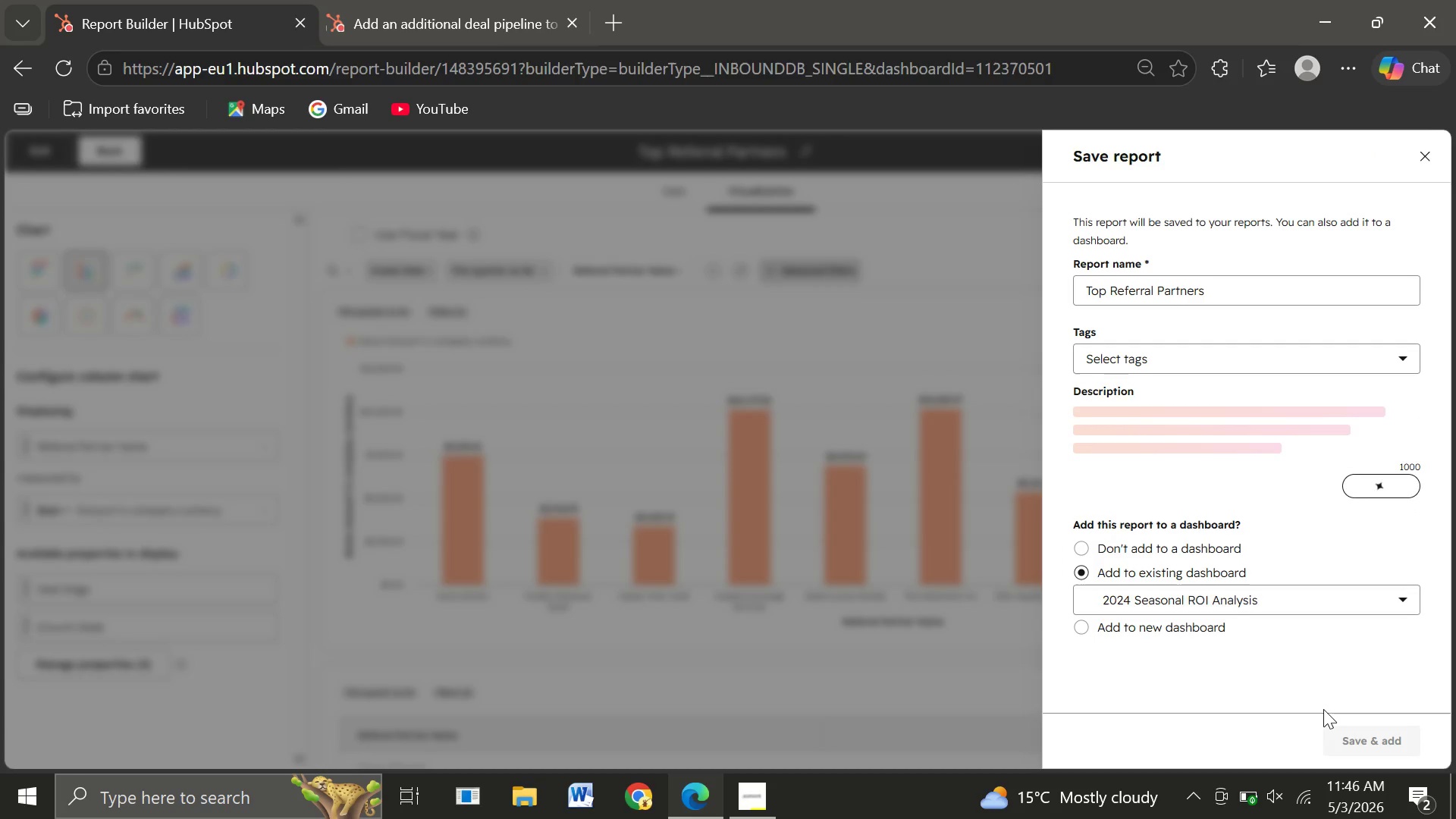 
wait(6.91)
 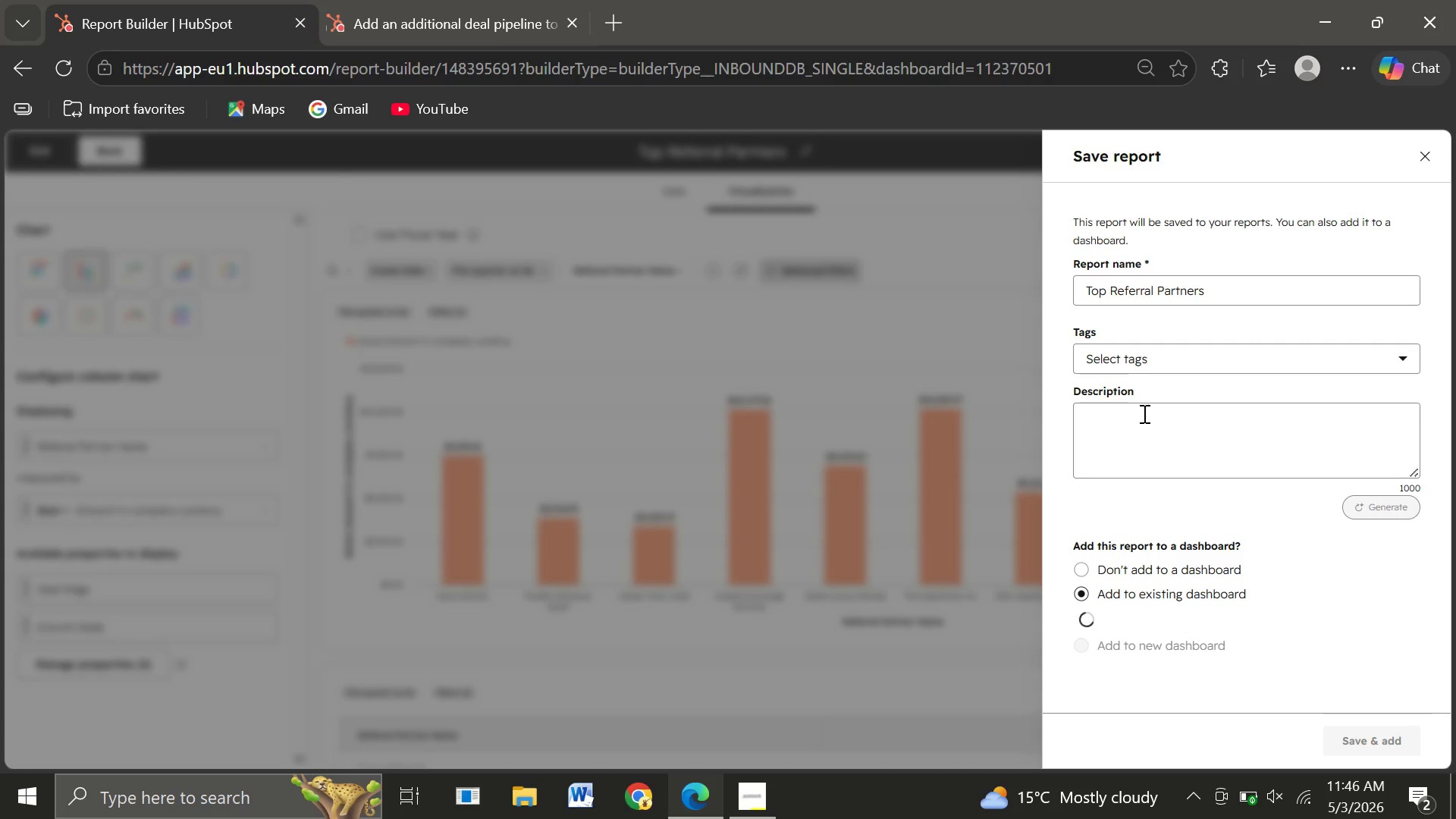 
left_click([1360, 745])
 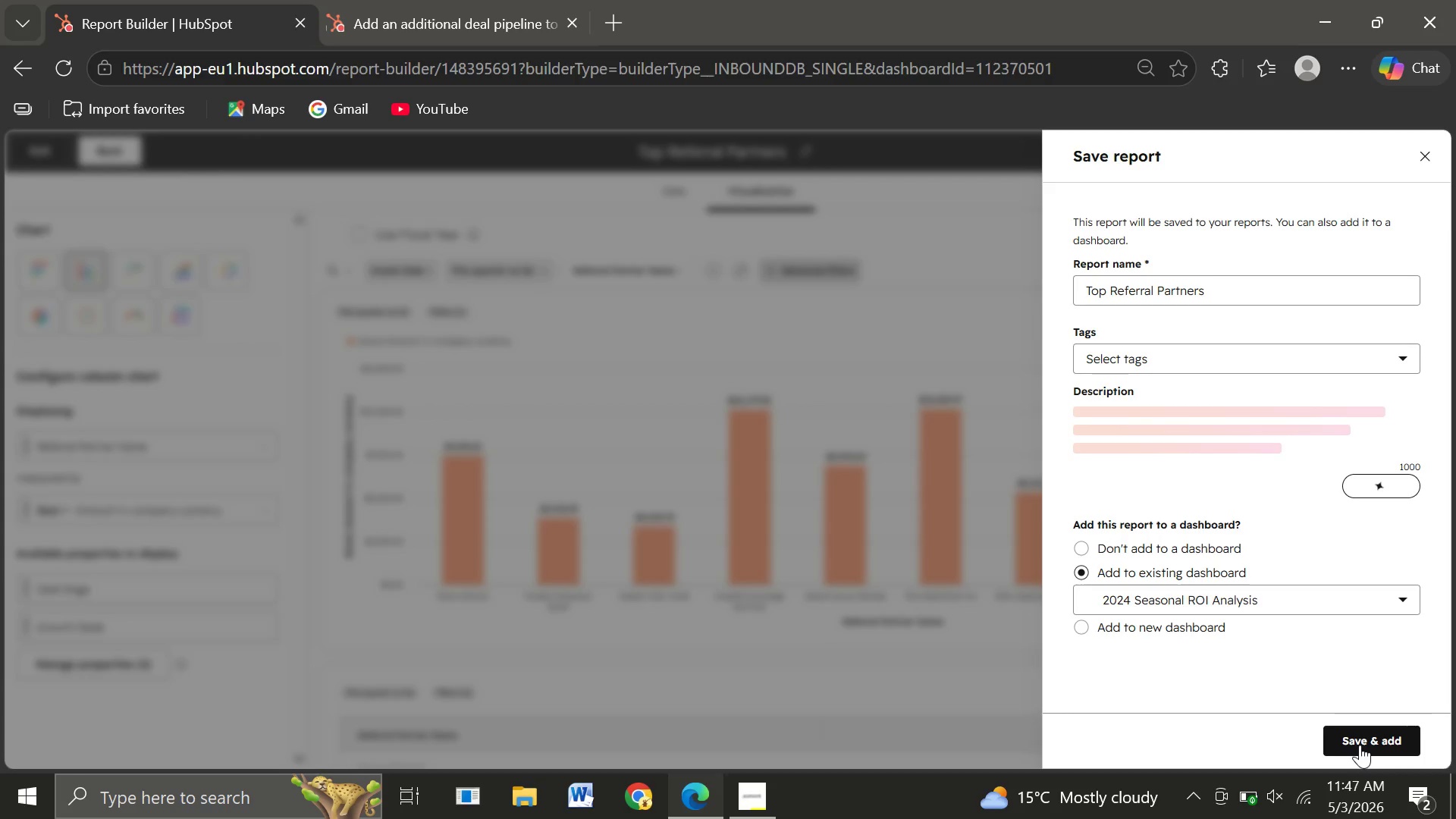 
left_click([1360, 735])
 